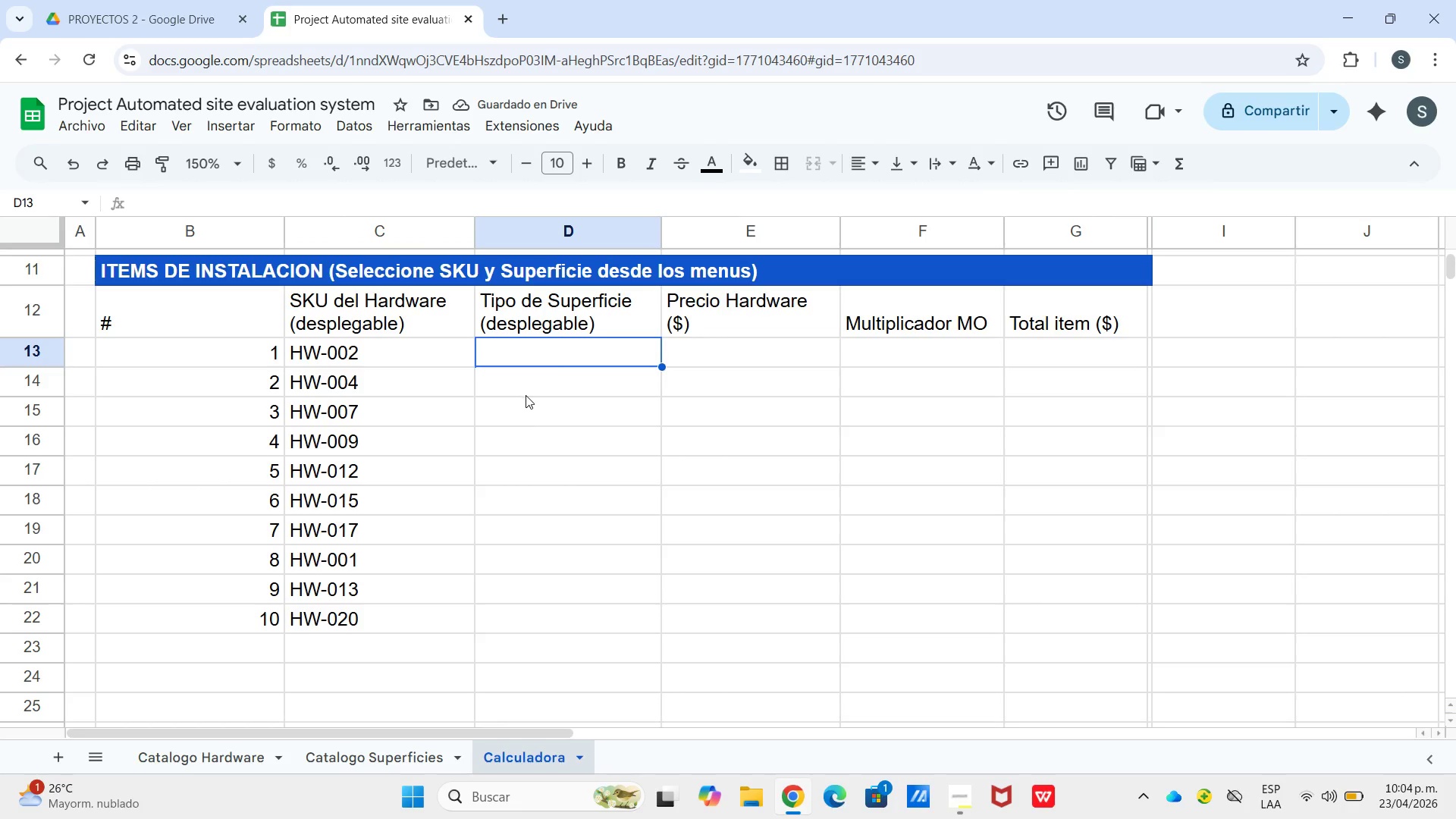 
type(S-05)
 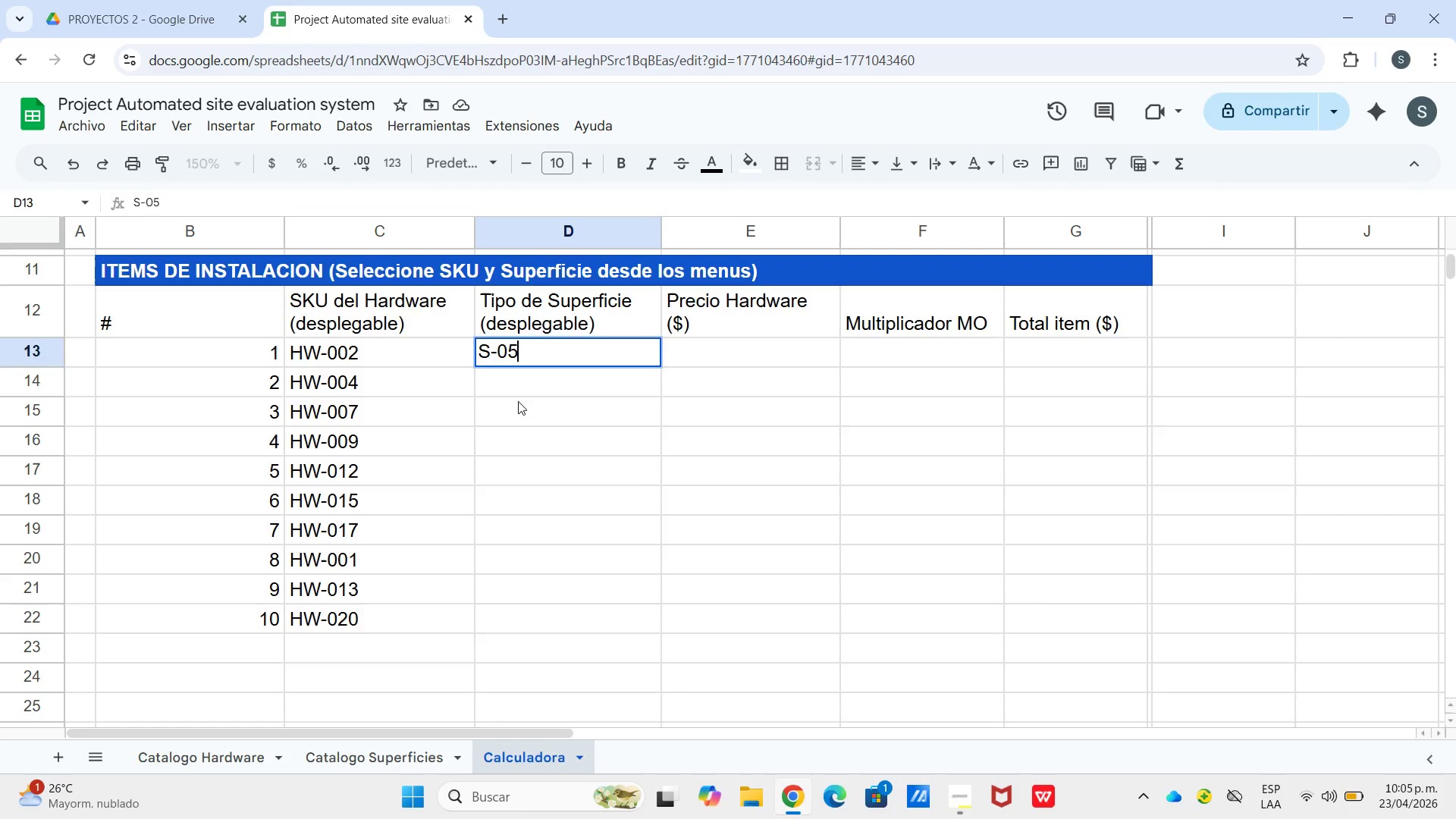 
key(Enter)
 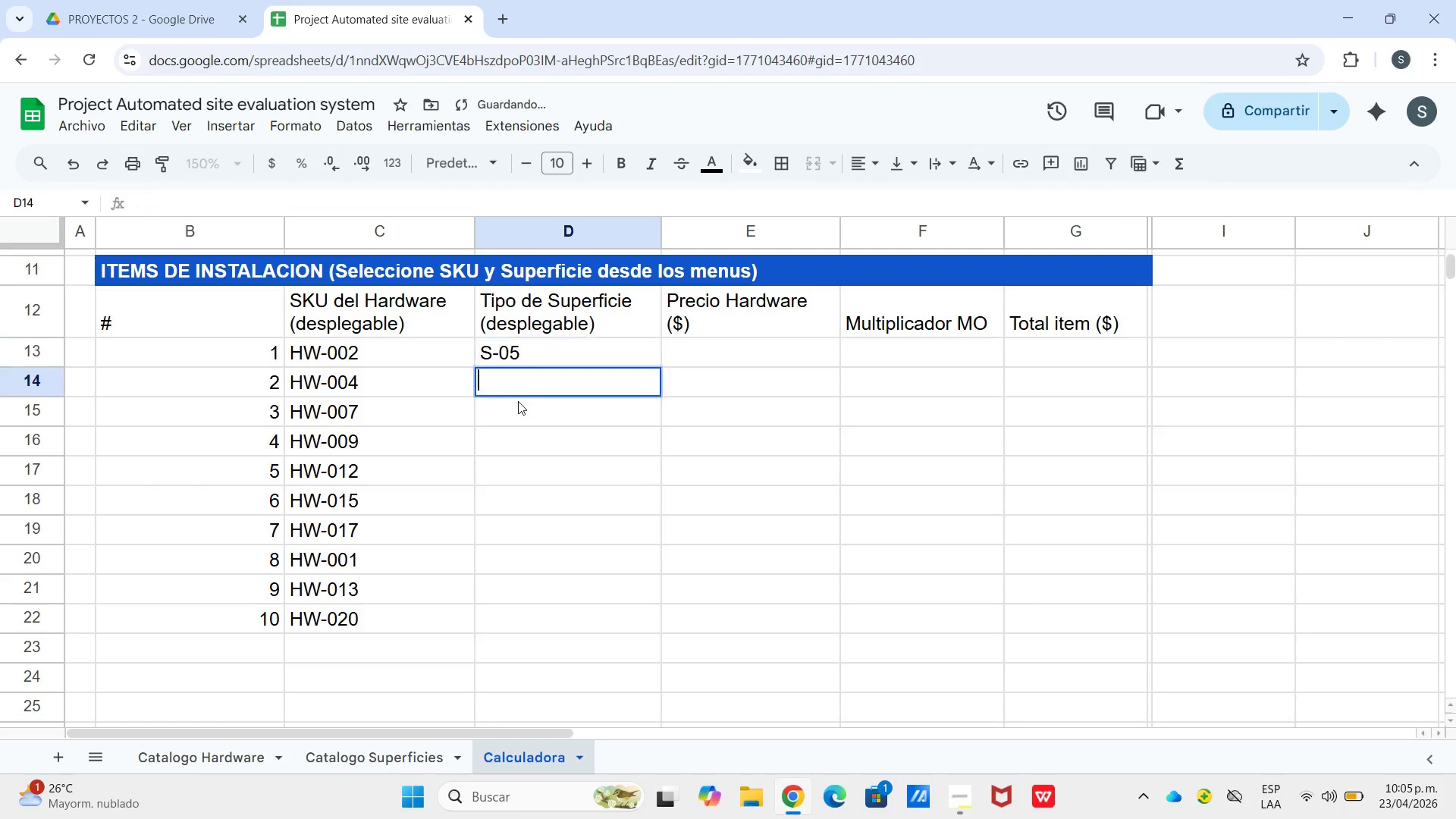 
key(Enter)
 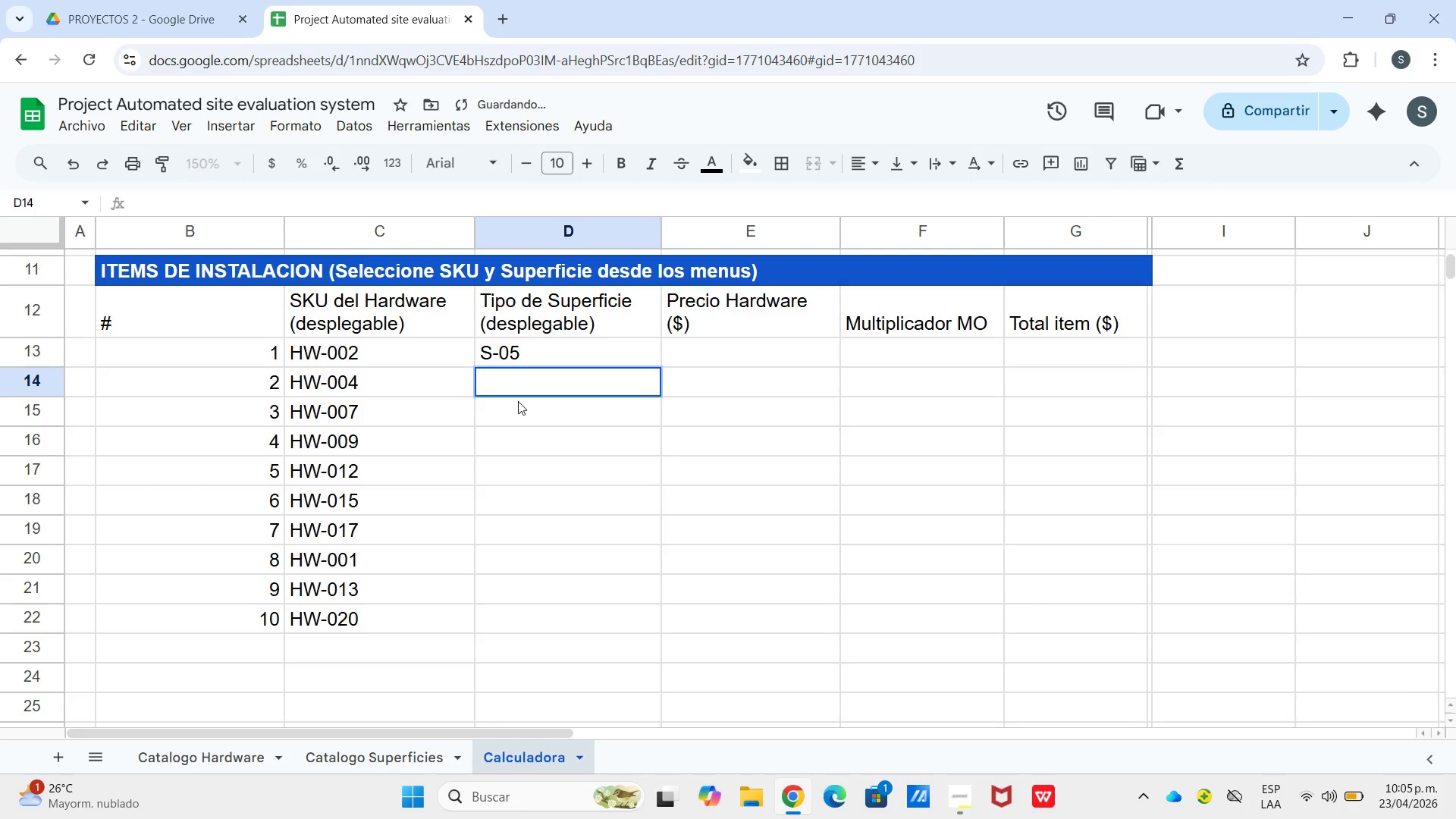 
type(S-04)
 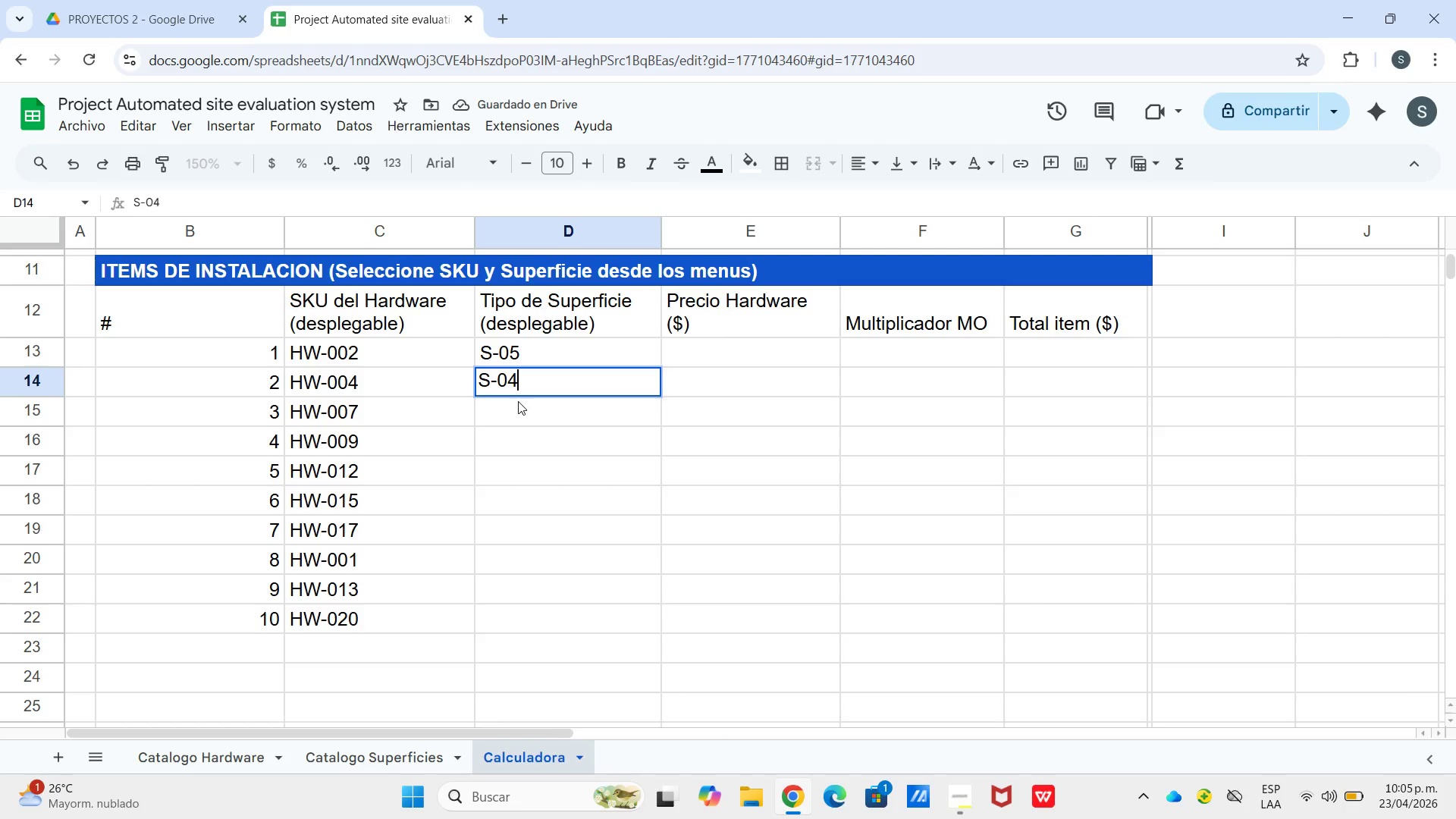 
key(Enter)
 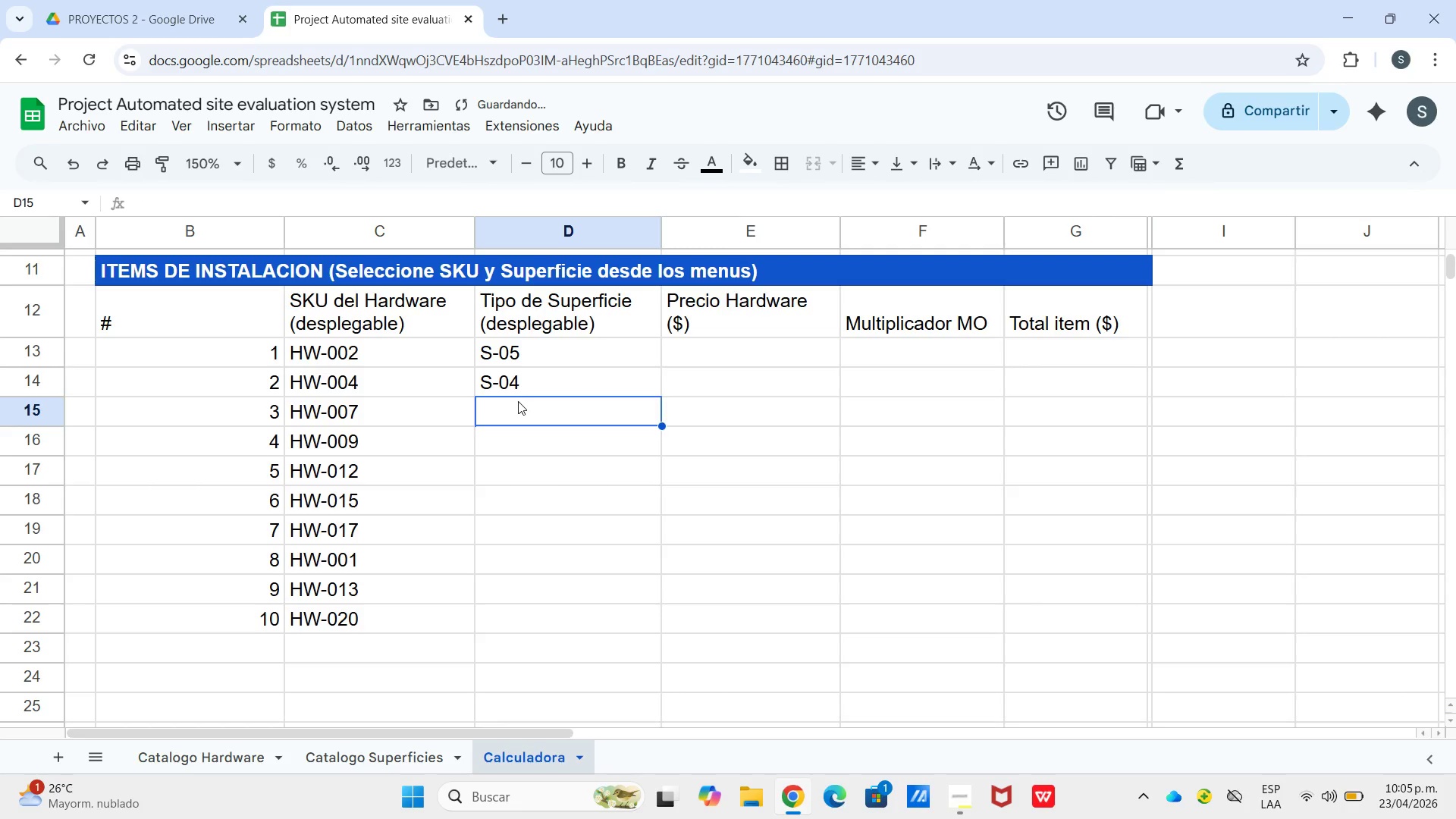 
key(Enter)
 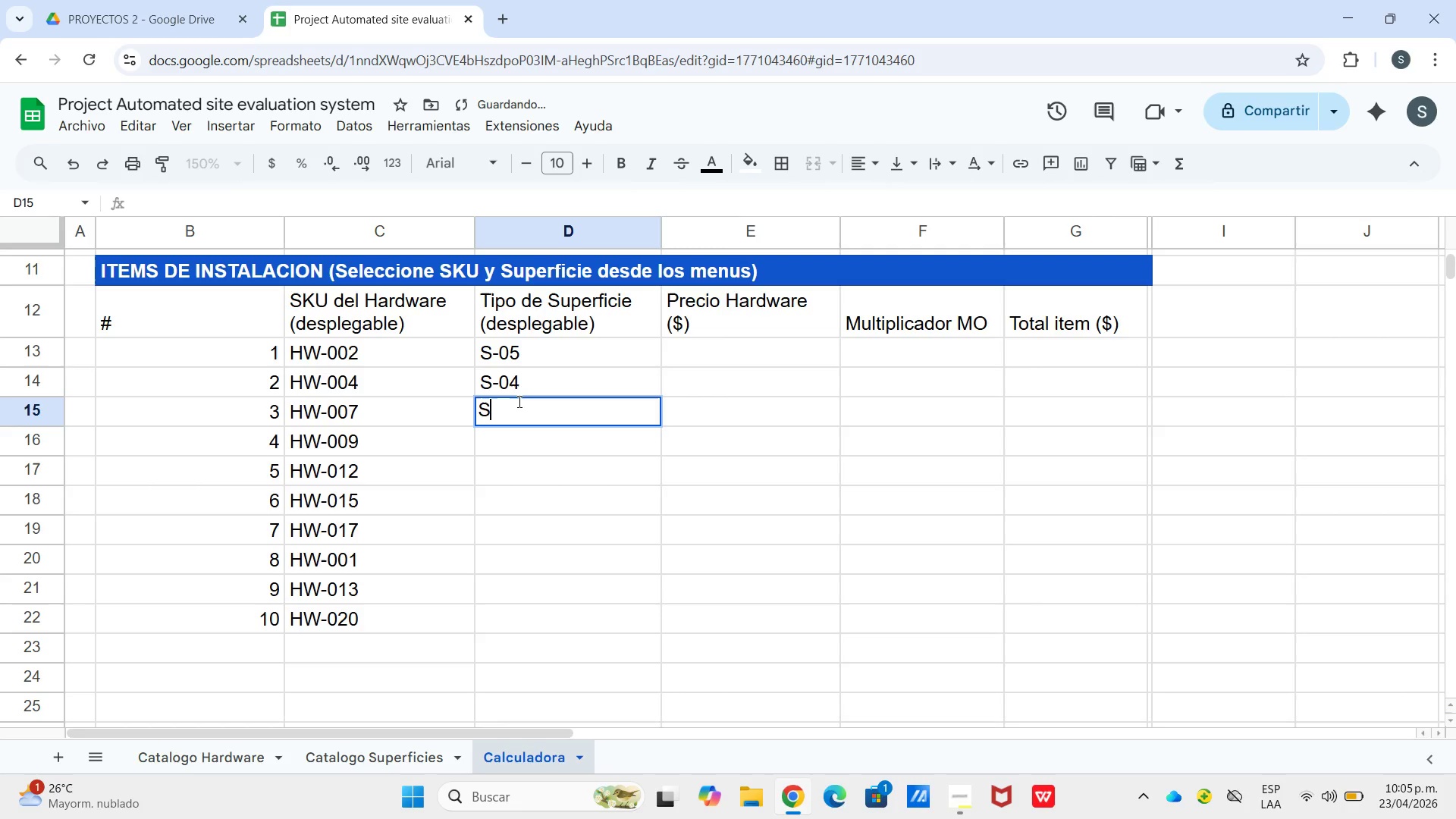 
type(S-07)
 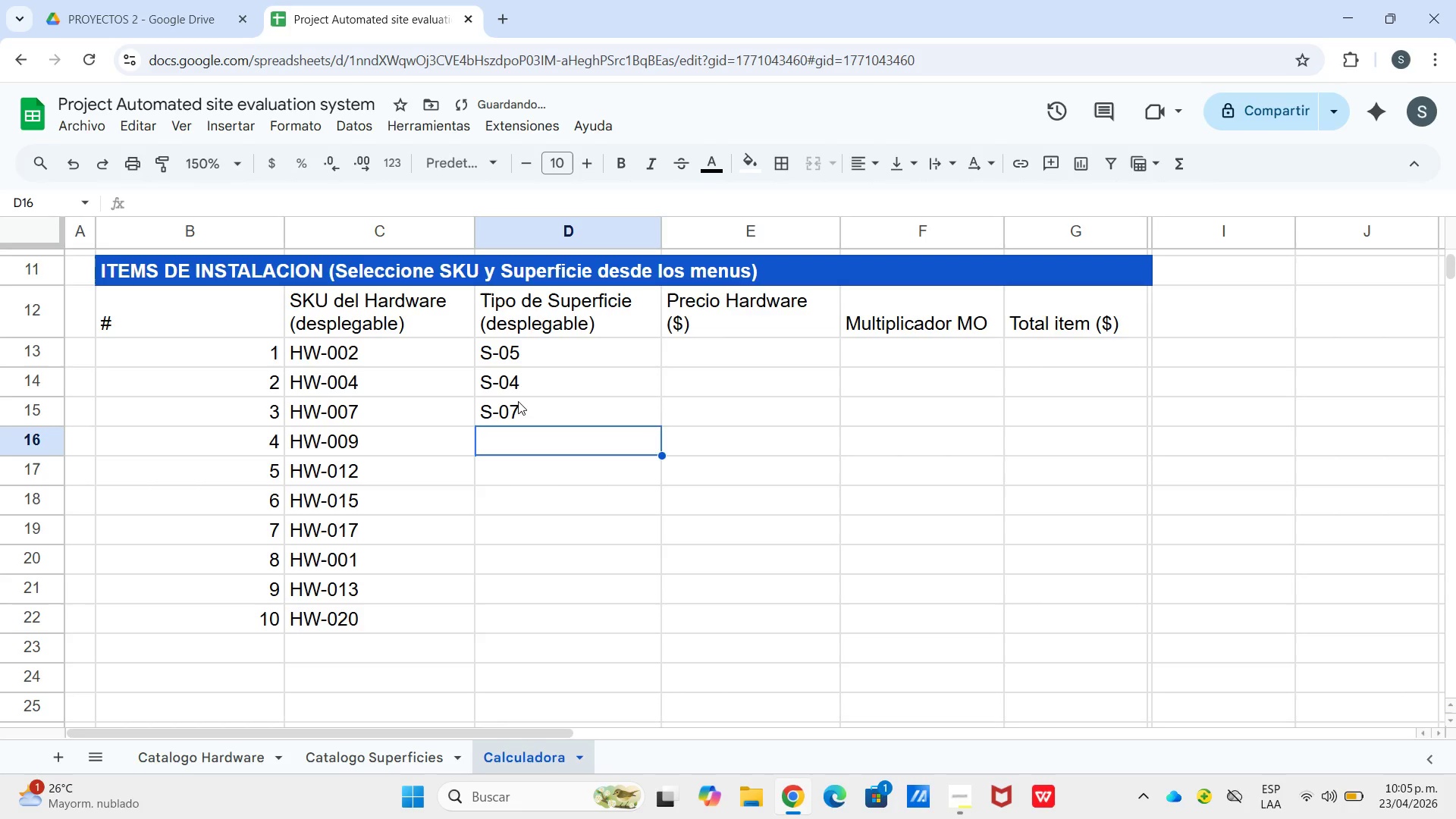 
key(Enter)
 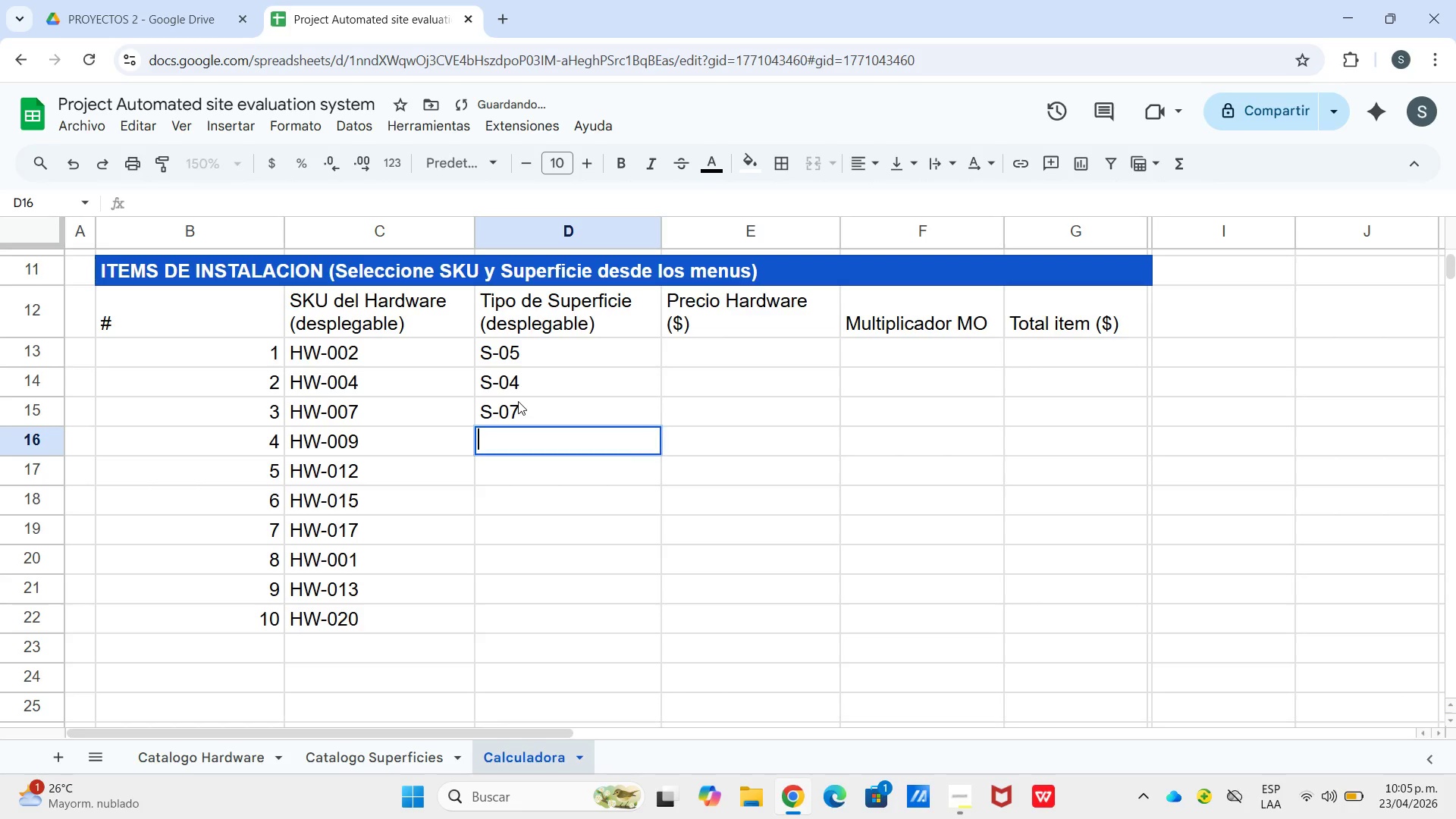 
key(Enter)
 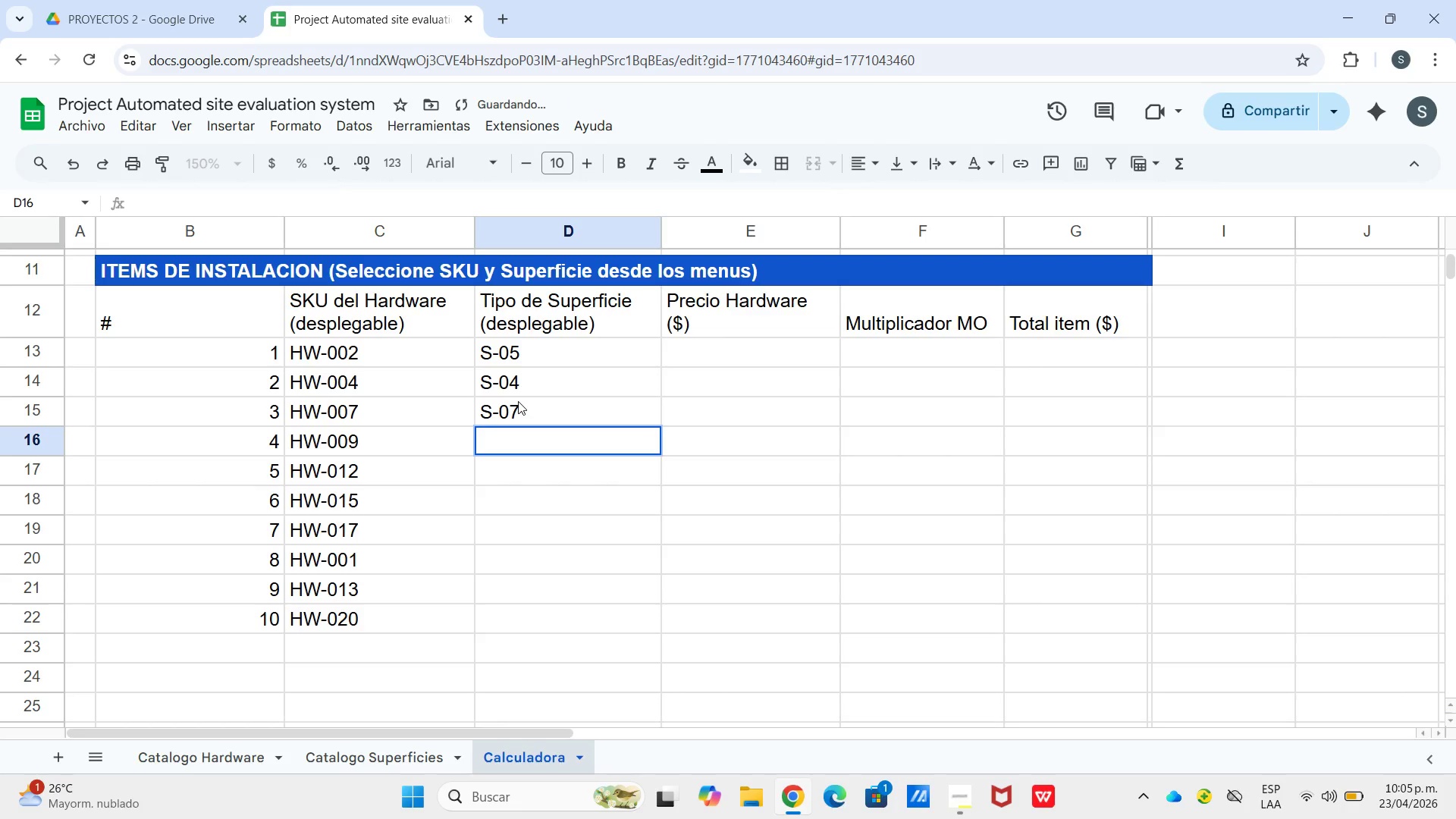 
type(S-01)
 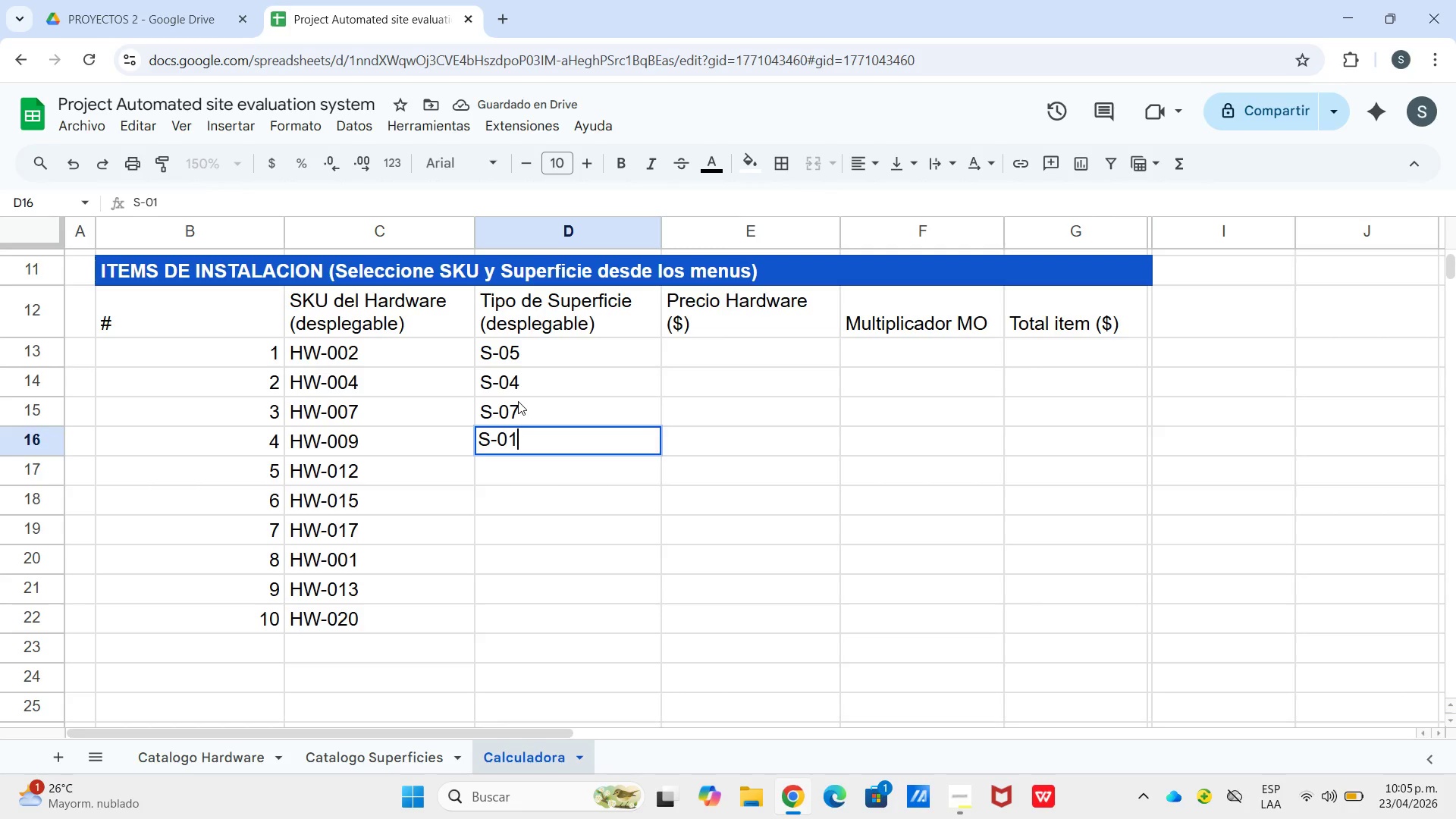 
key(Enter)
 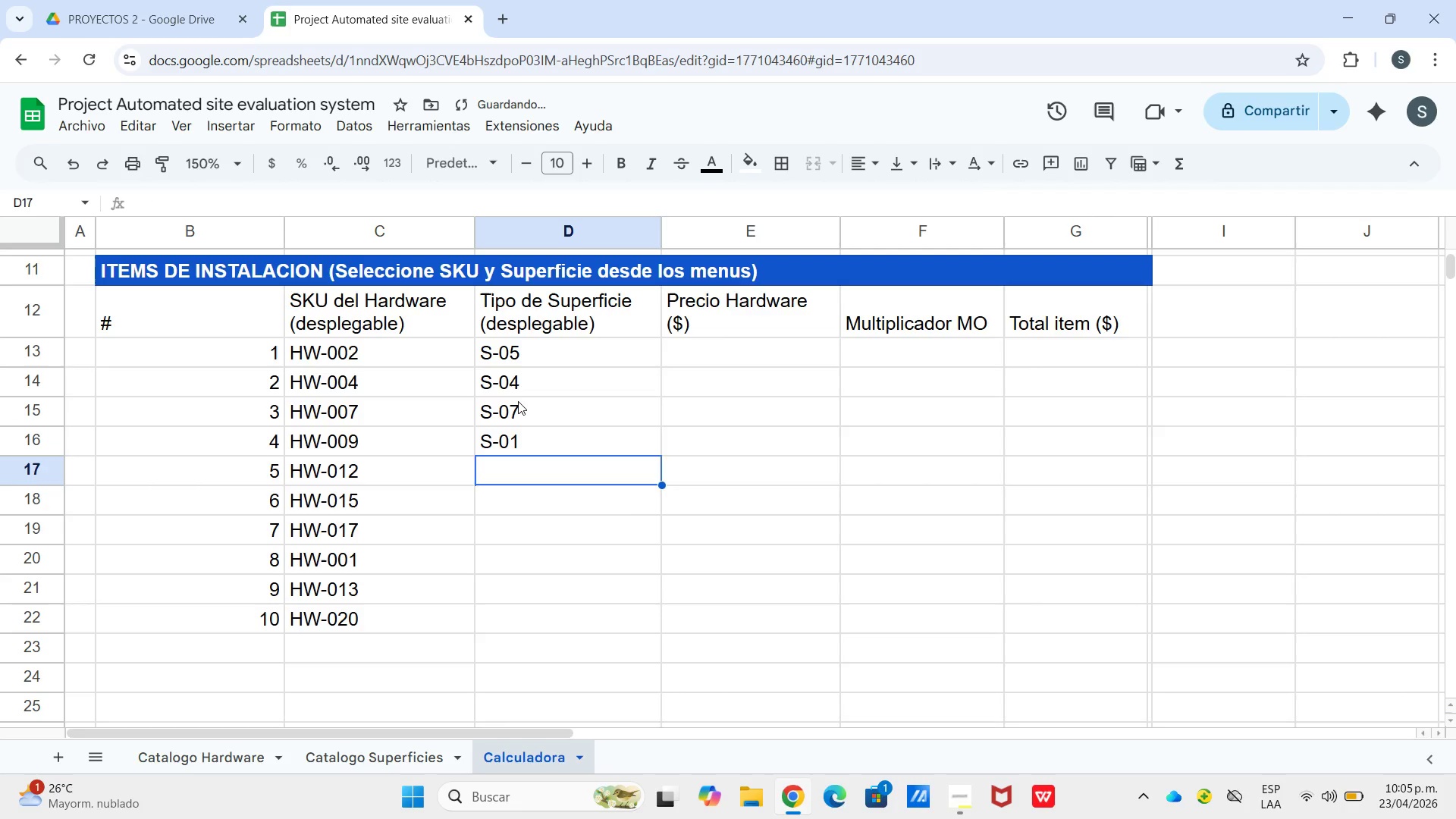 
key(Enter)
 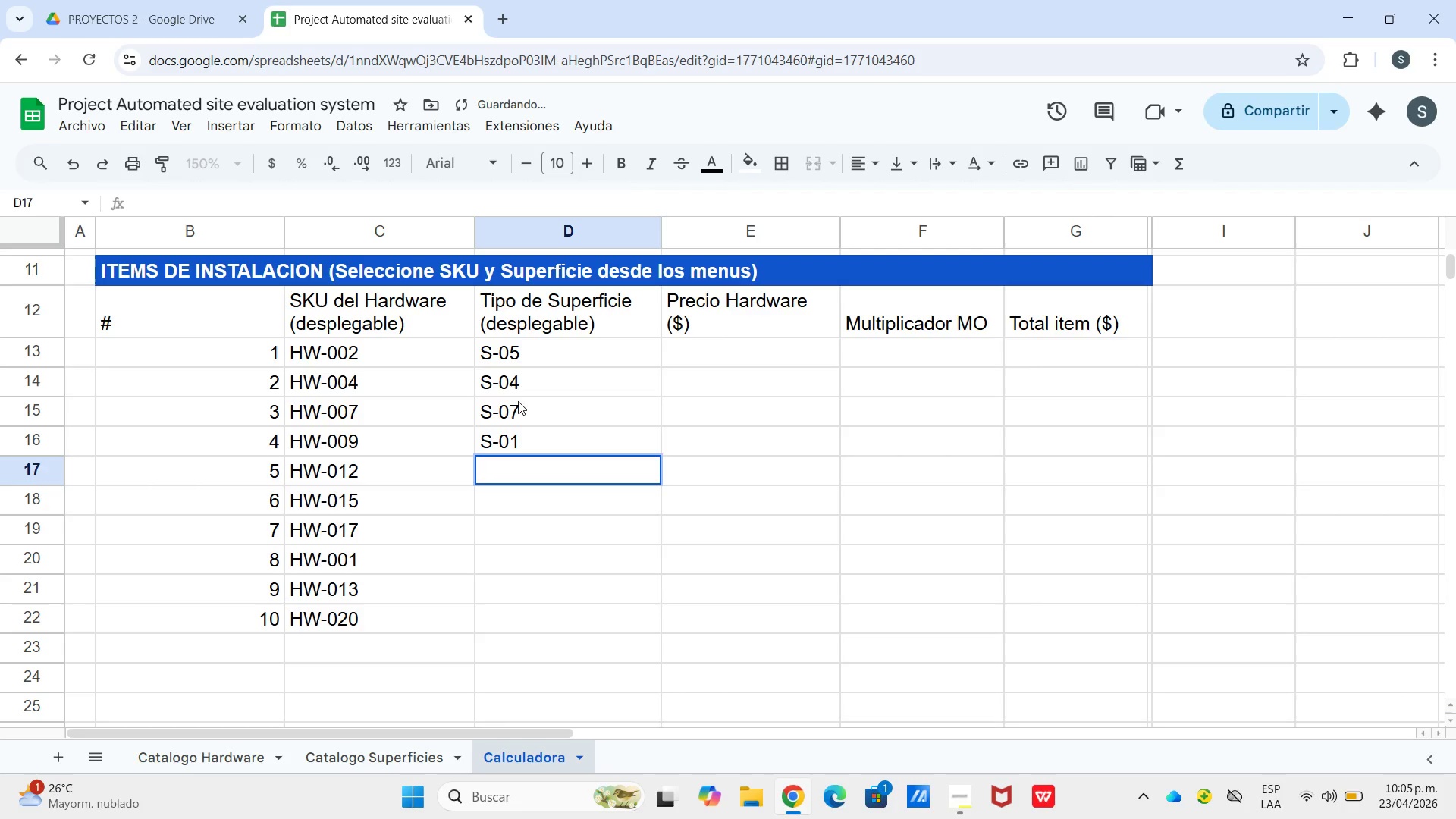 
type(S-03)
 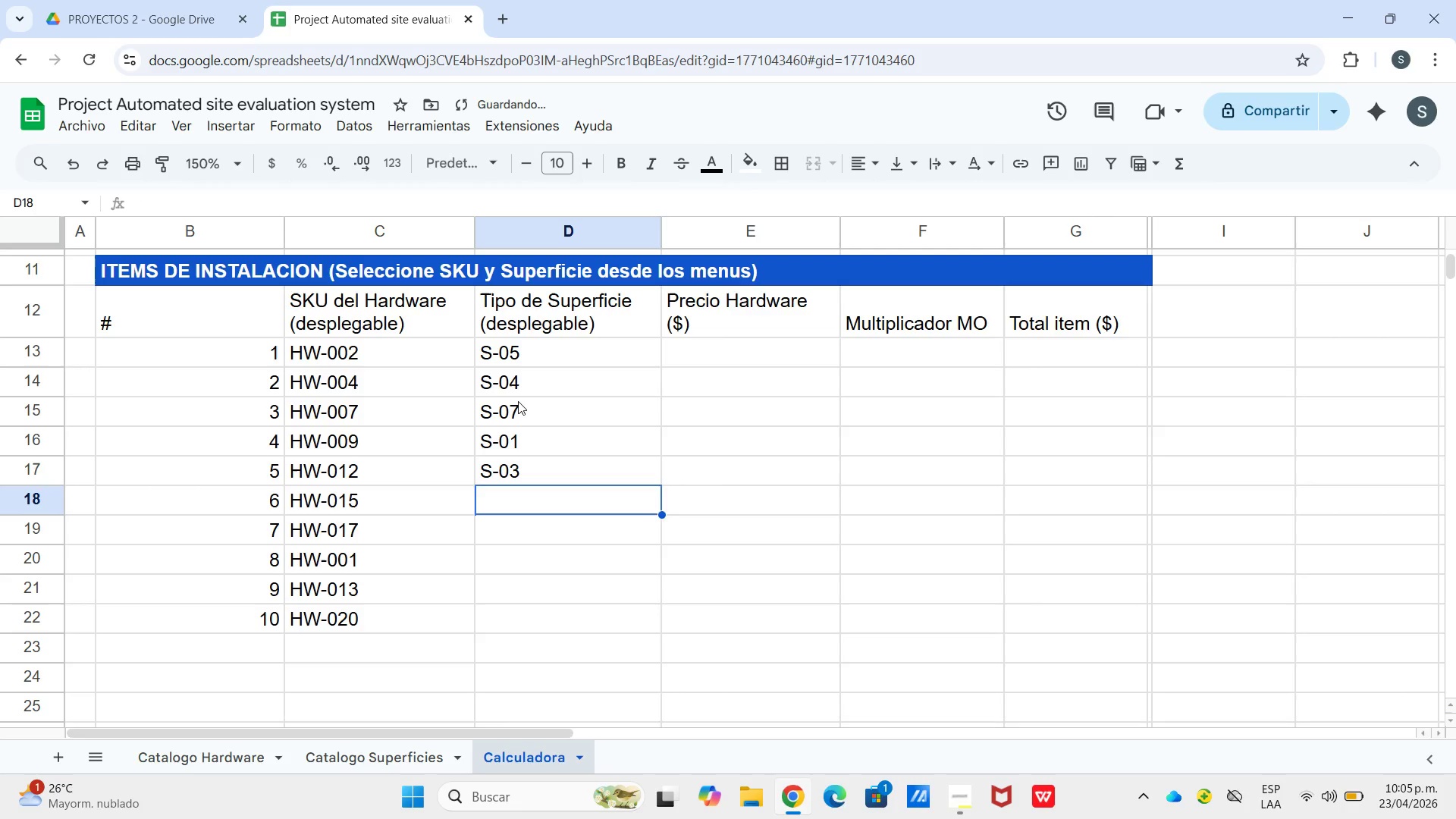 
key(Enter)
 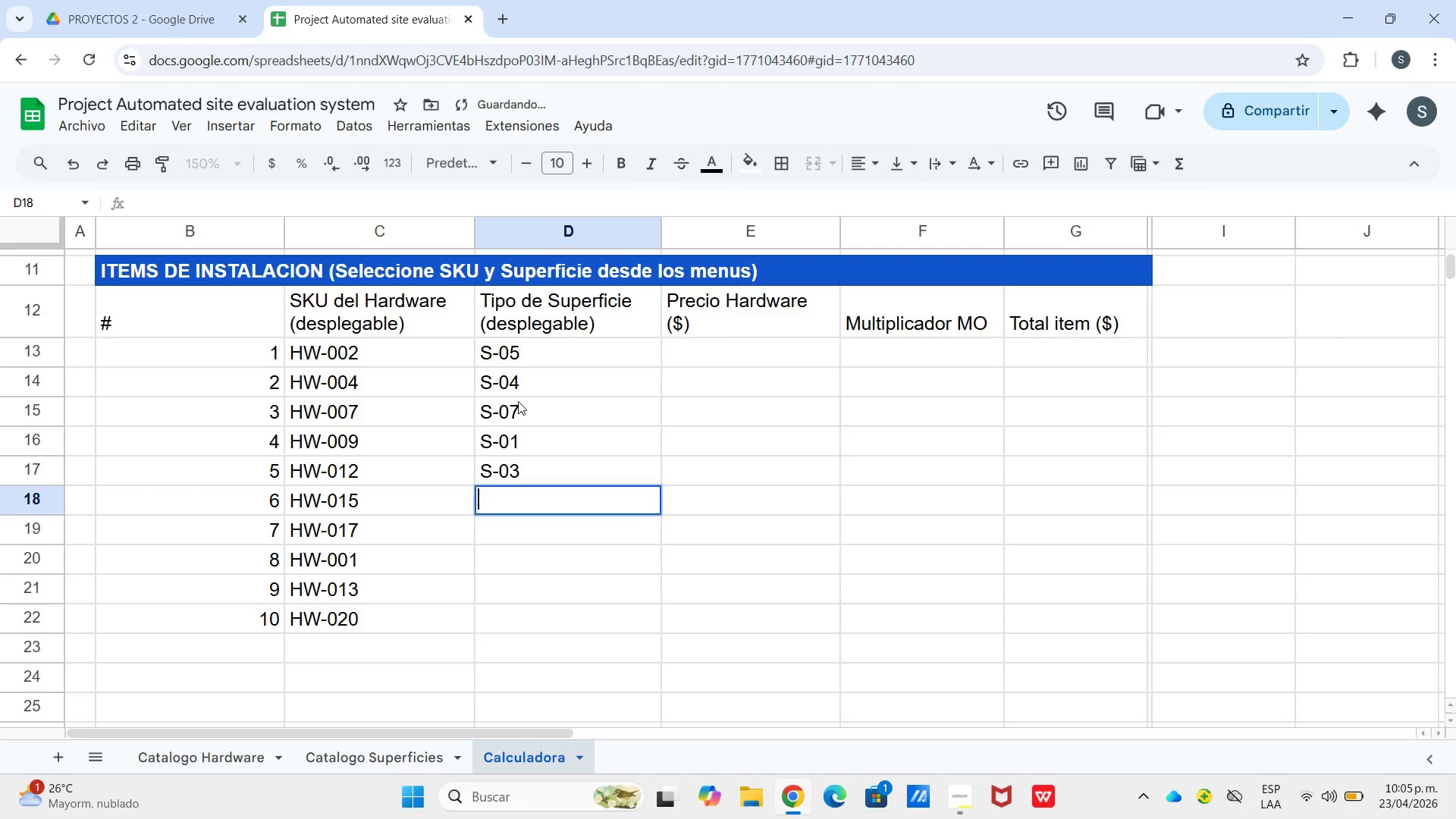 
key(Enter)
 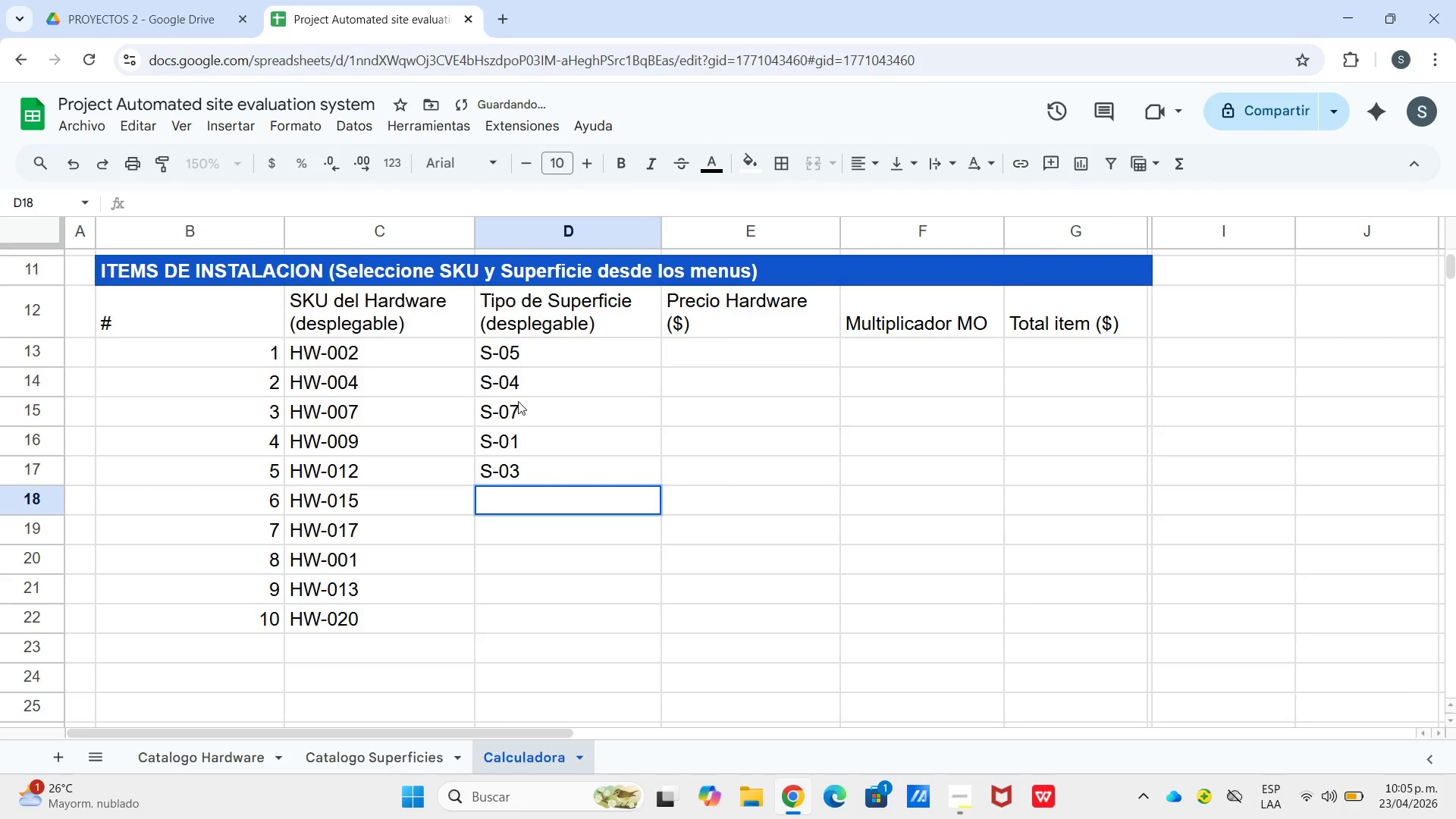 
type(S-02)
 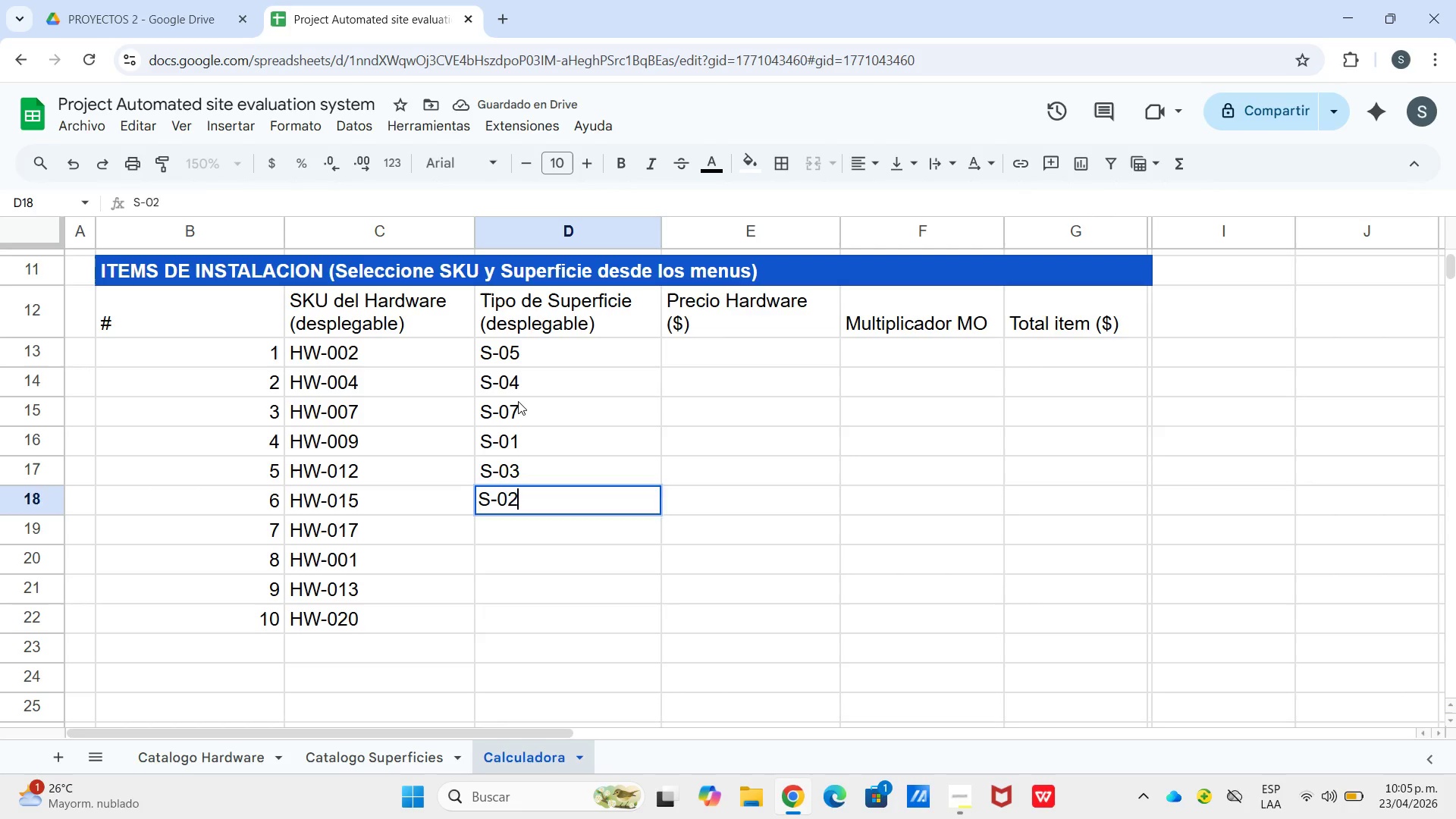 
key(Enter)
 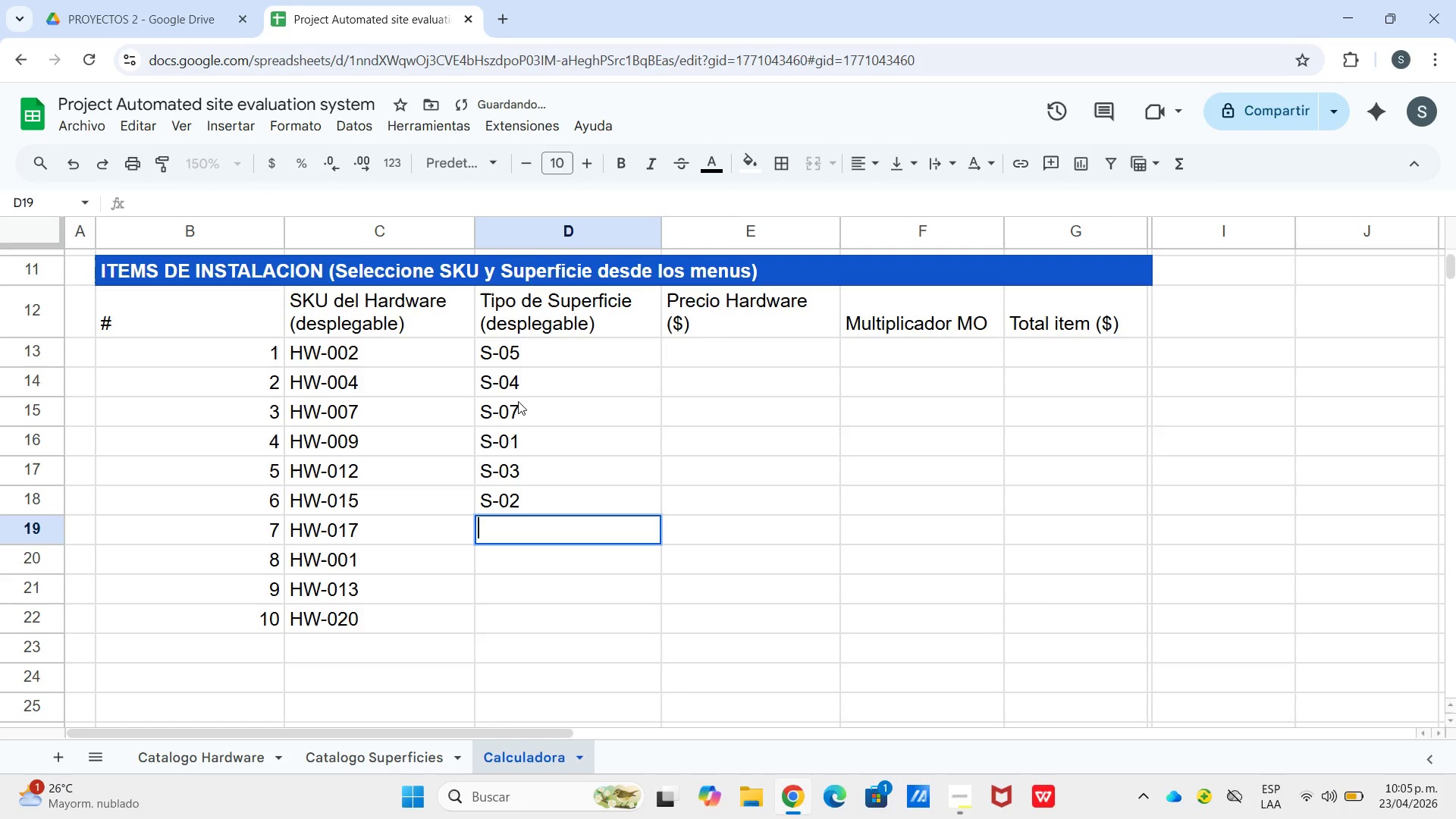 
key(Enter)
 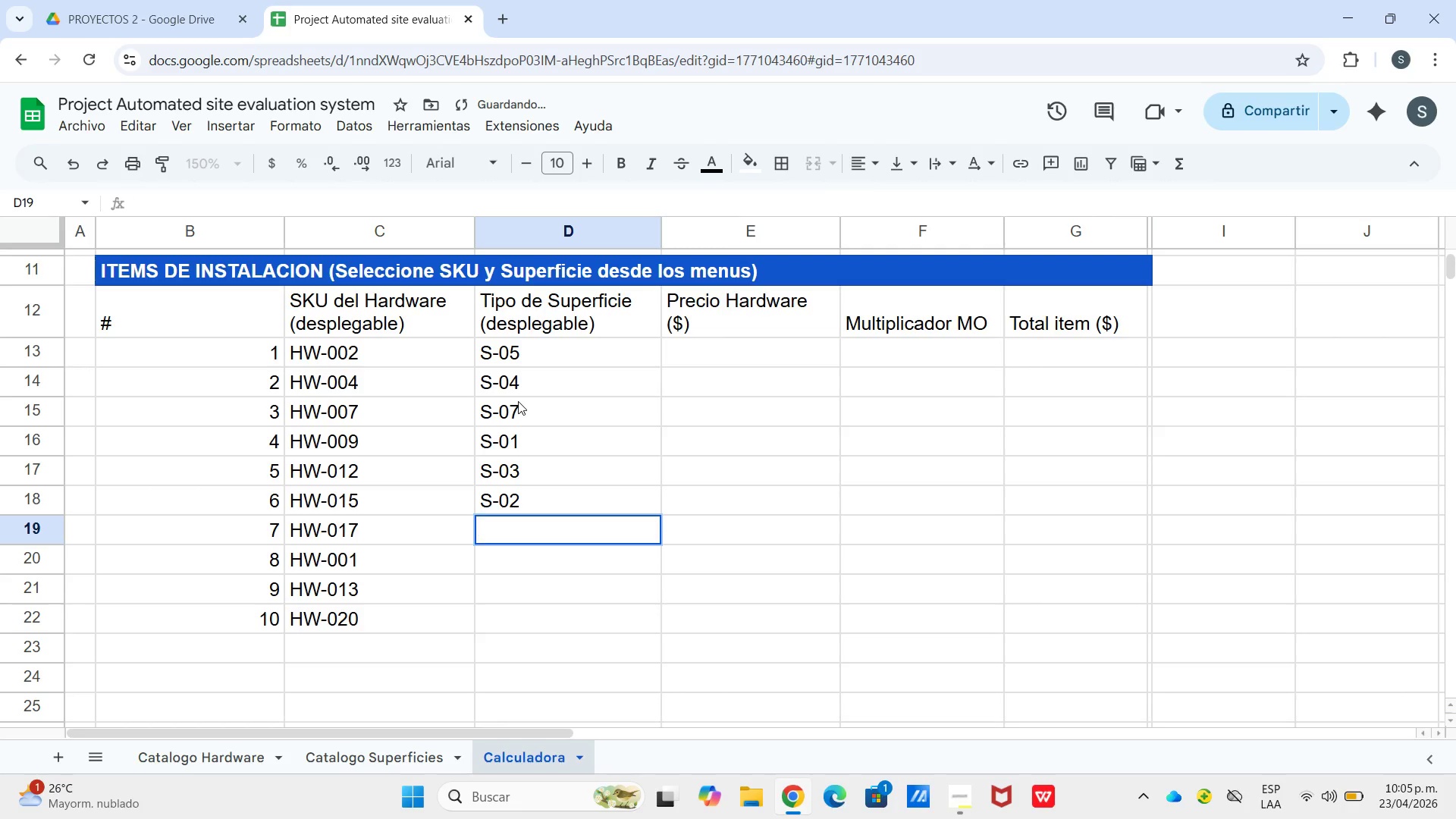 
type(S-01)
 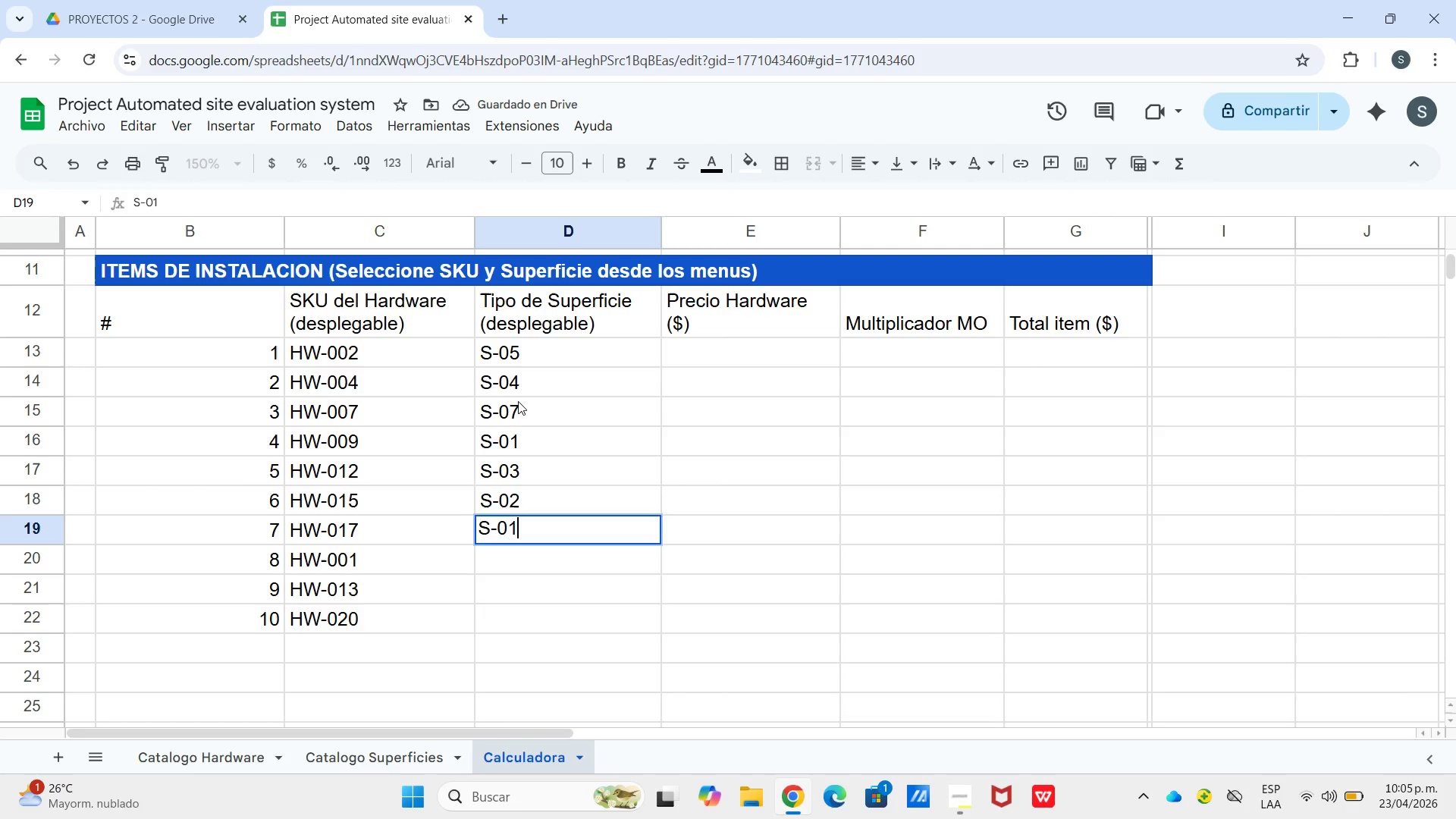 
key(Enter)
 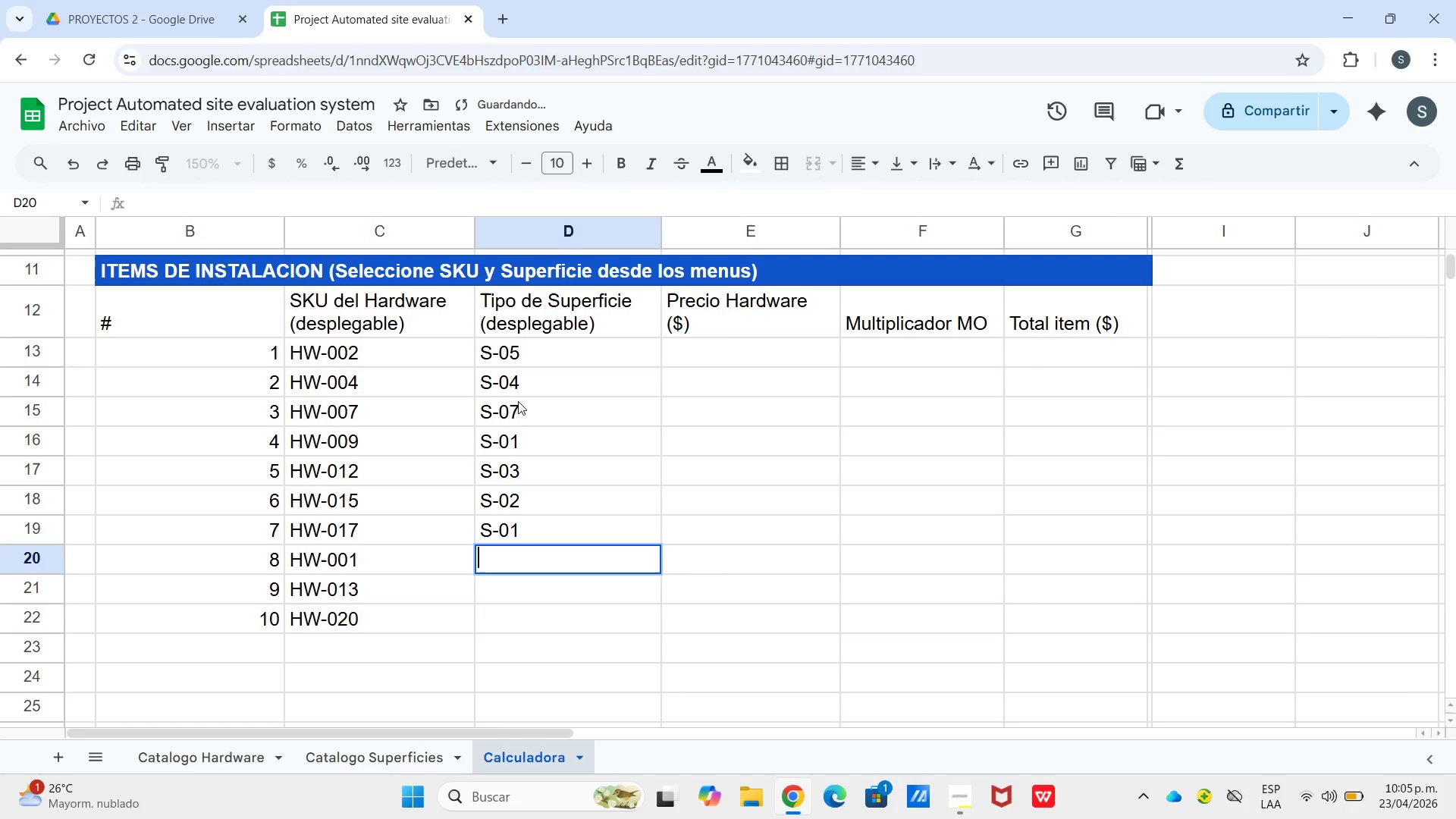 
key(Enter)
 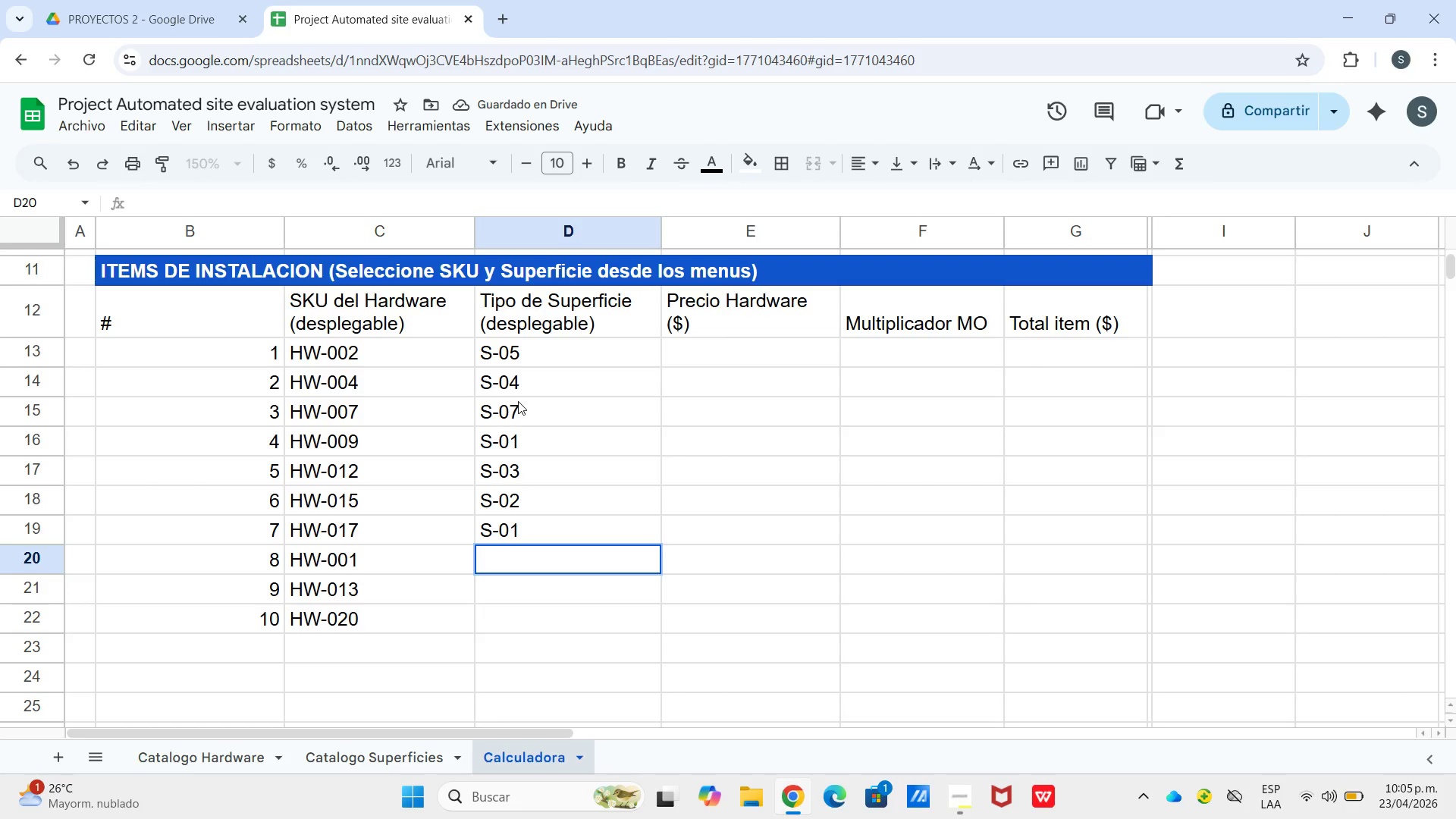 
wait(5.22)
 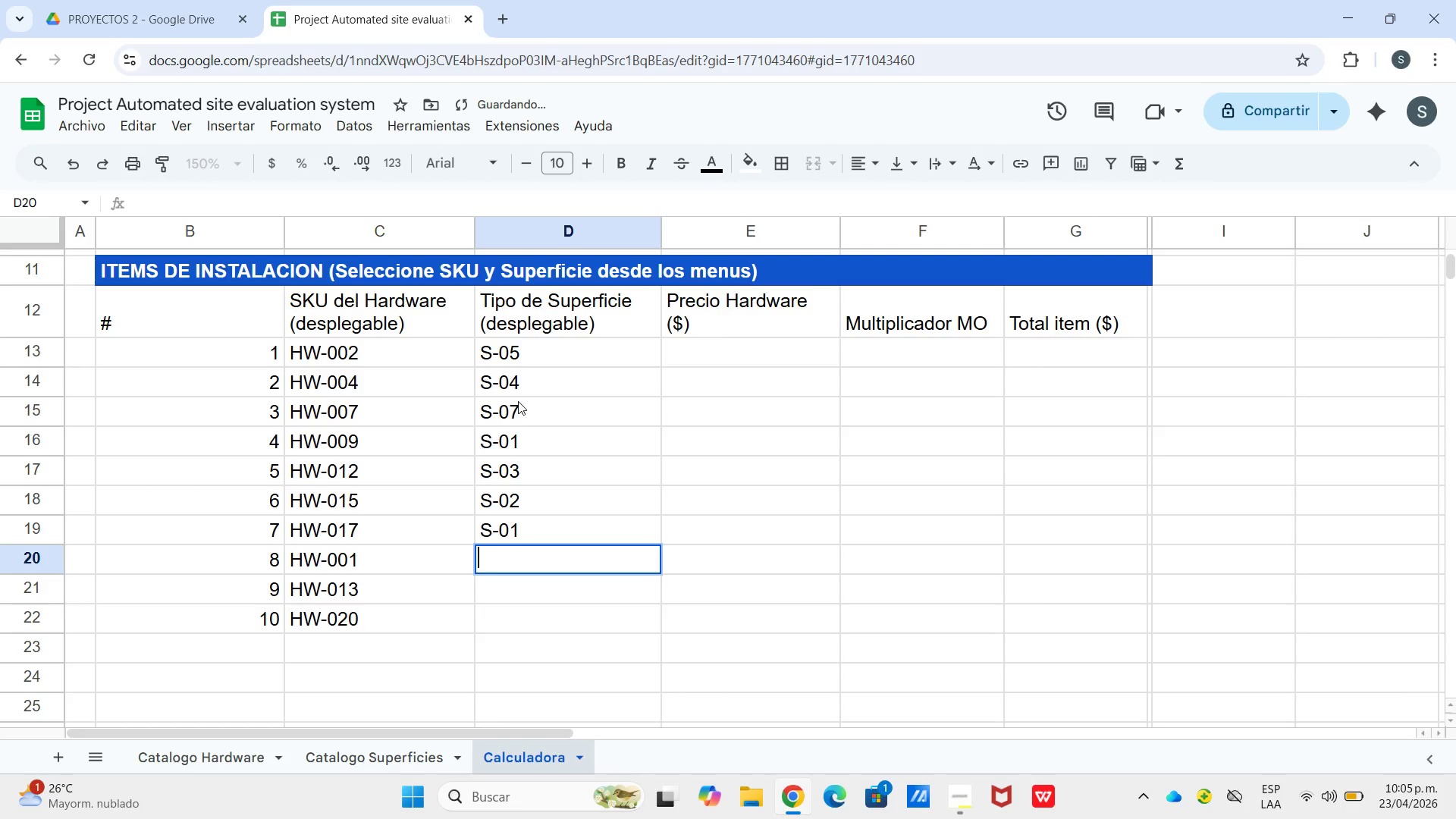 
type(0)
key(Backspace)
type(S-01)
 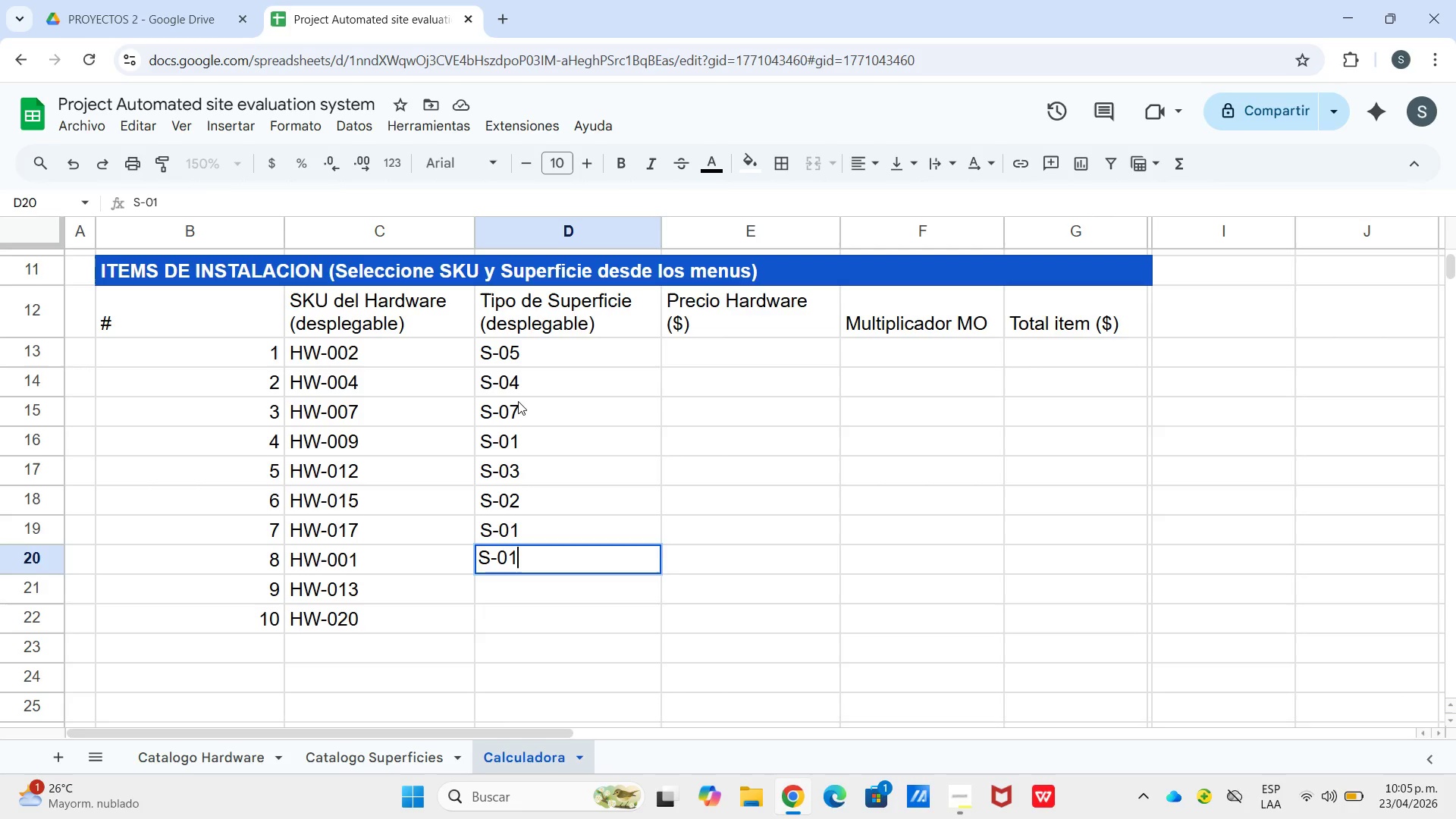 
key(Enter)
 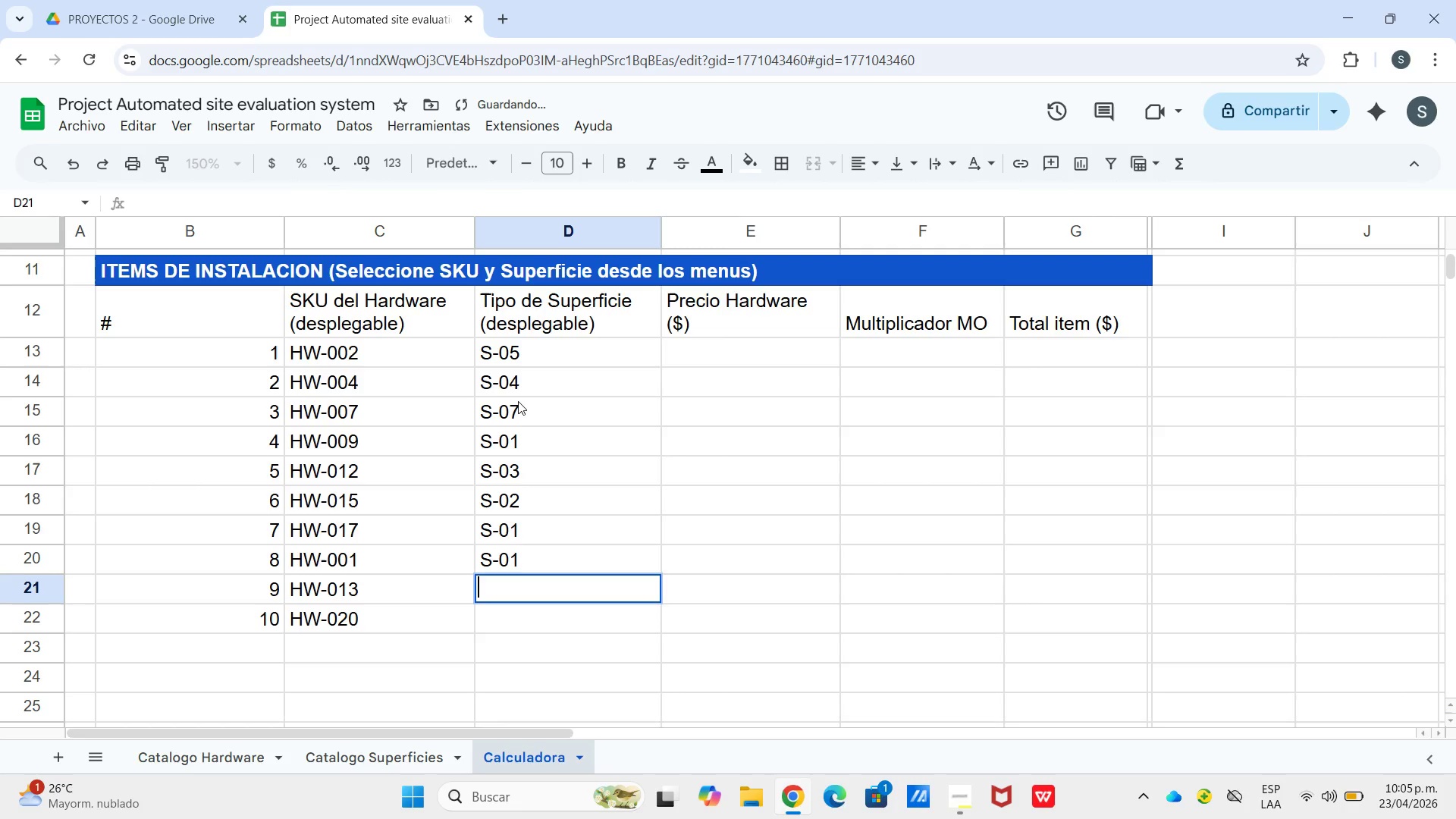 
key(Enter)
 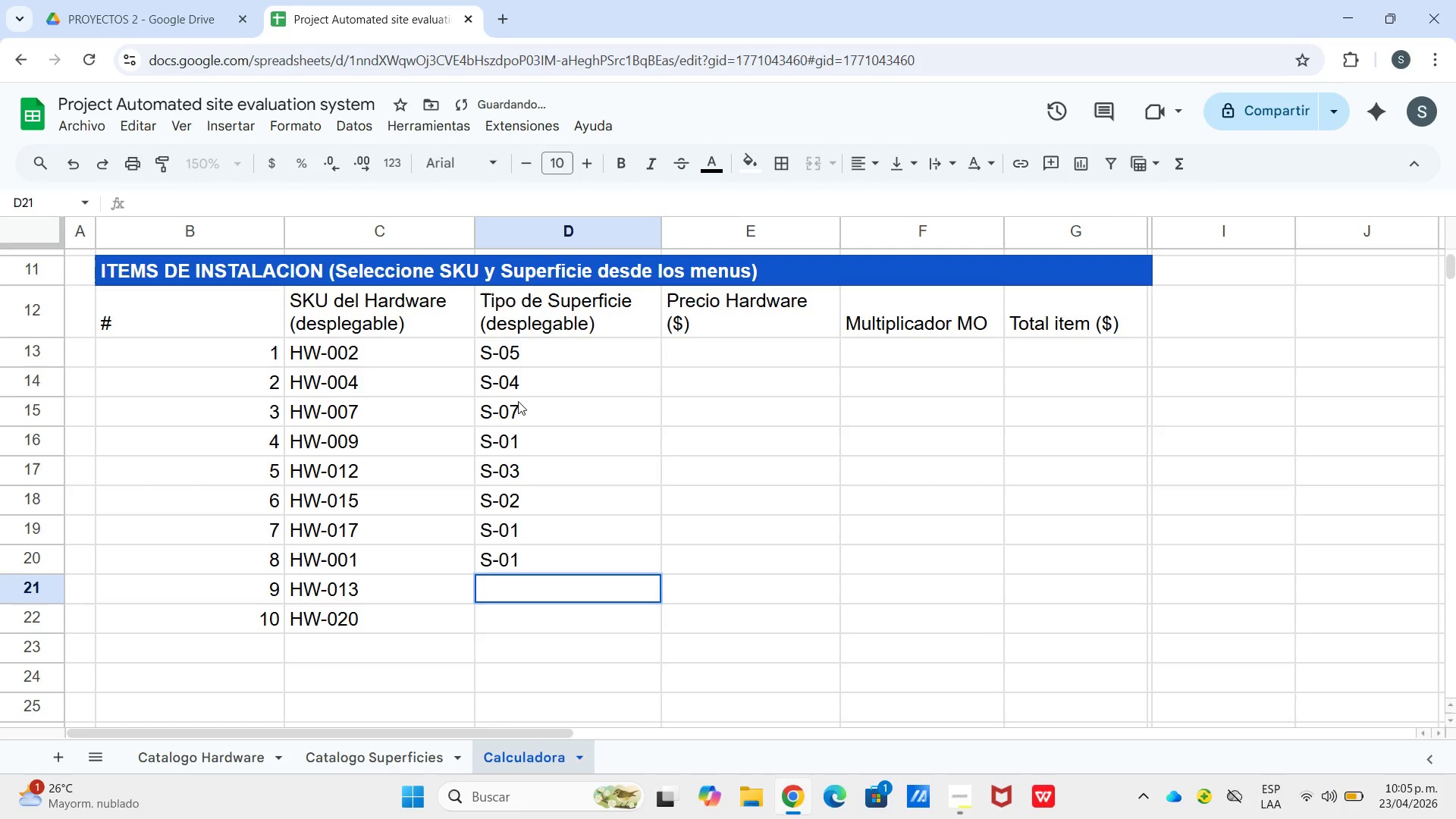 
type(S-04)
 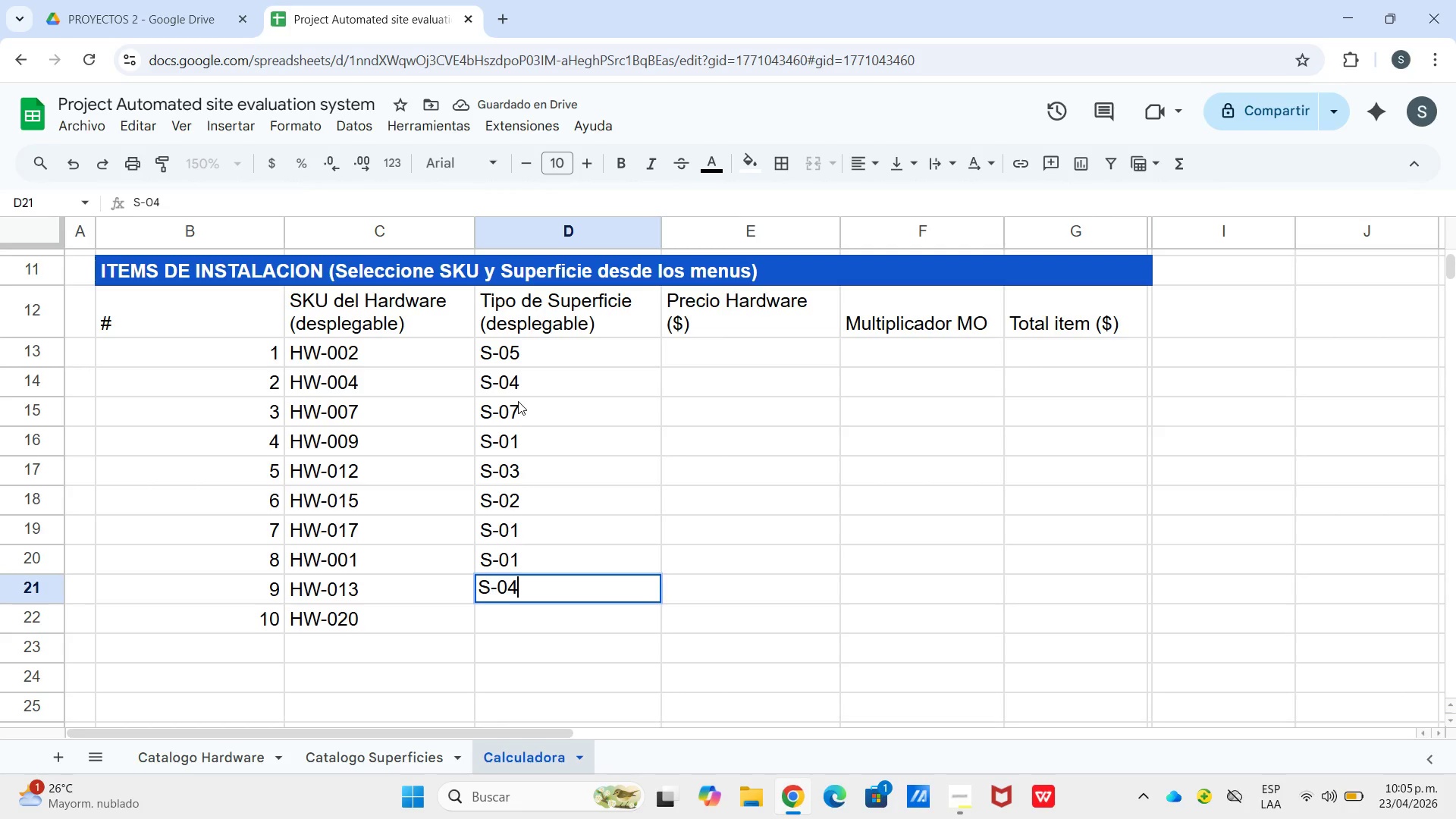 
key(Enter)
 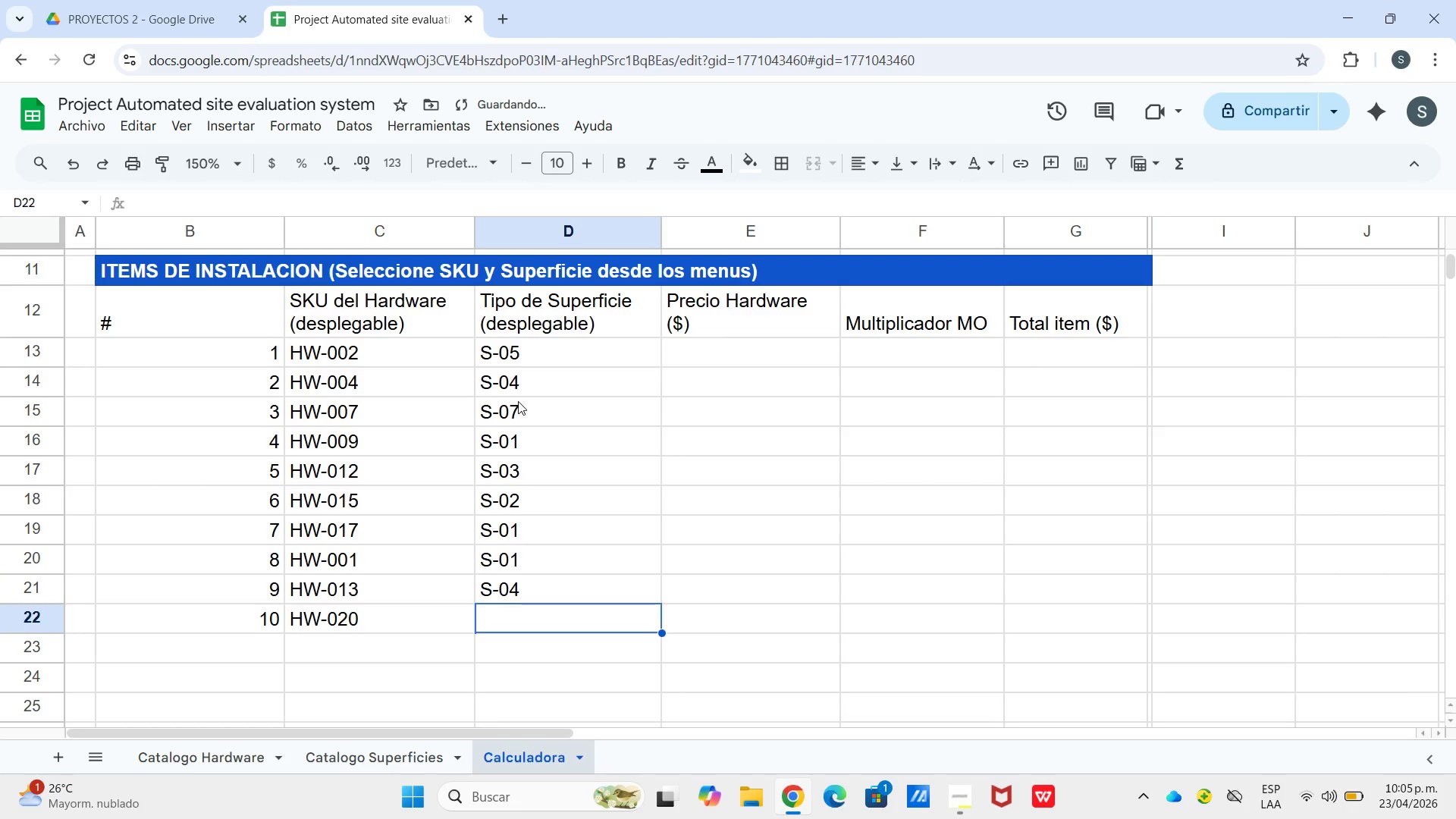 
key(Enter)
 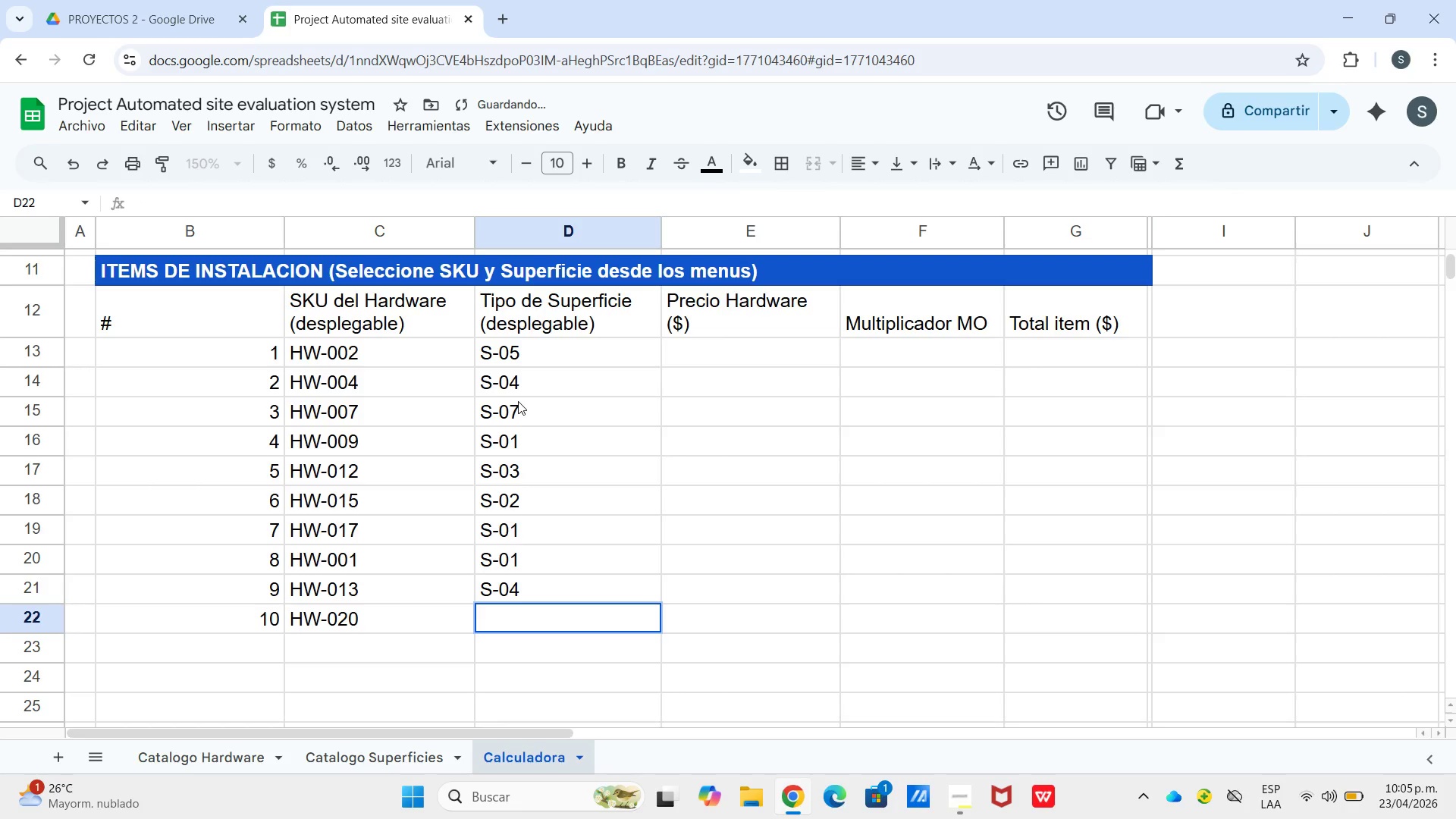 
type(S-08)
 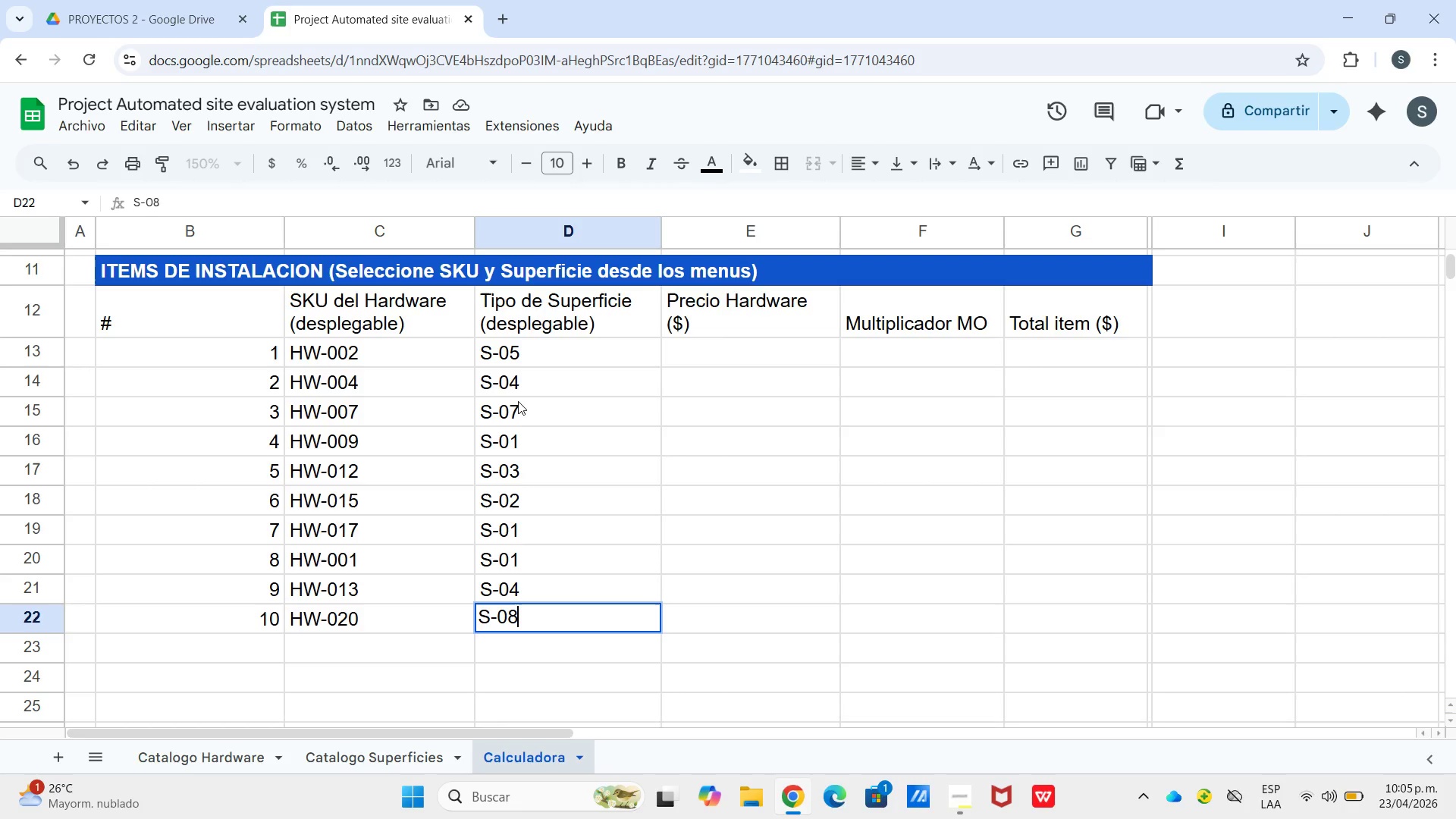 
wait(17.75)
 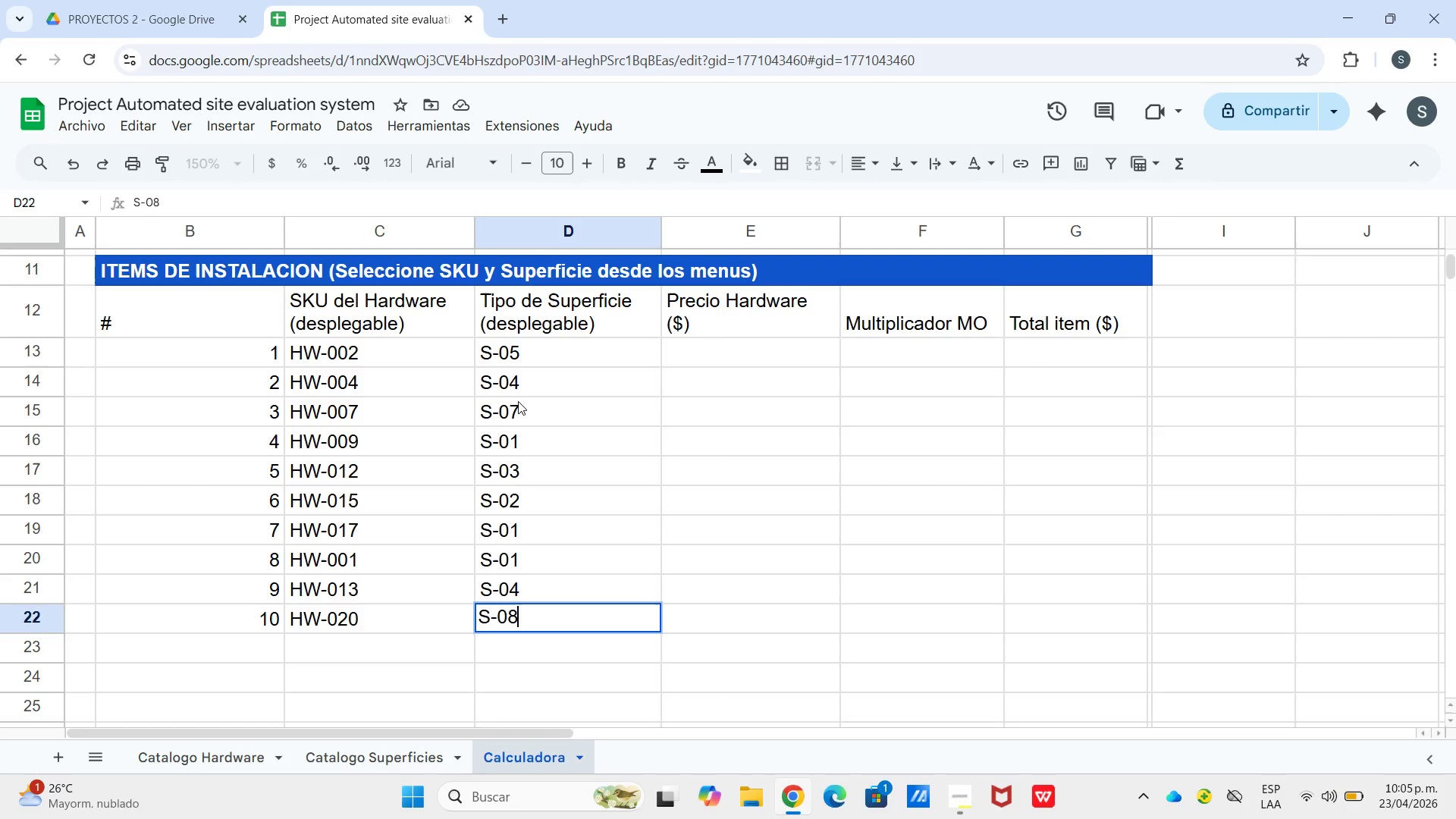 
left_click([956, 815])
 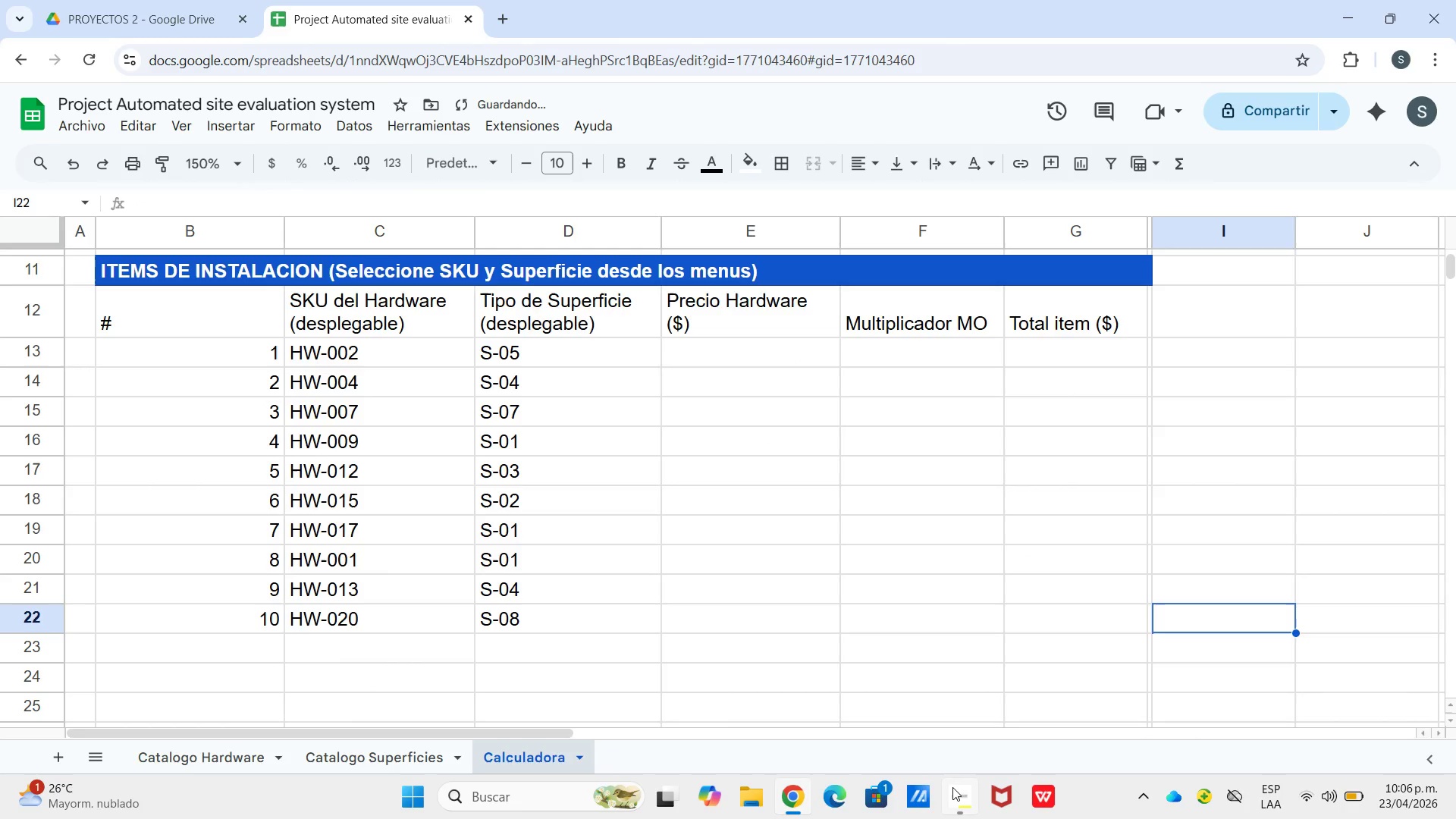 
left_click([1272, 475])
 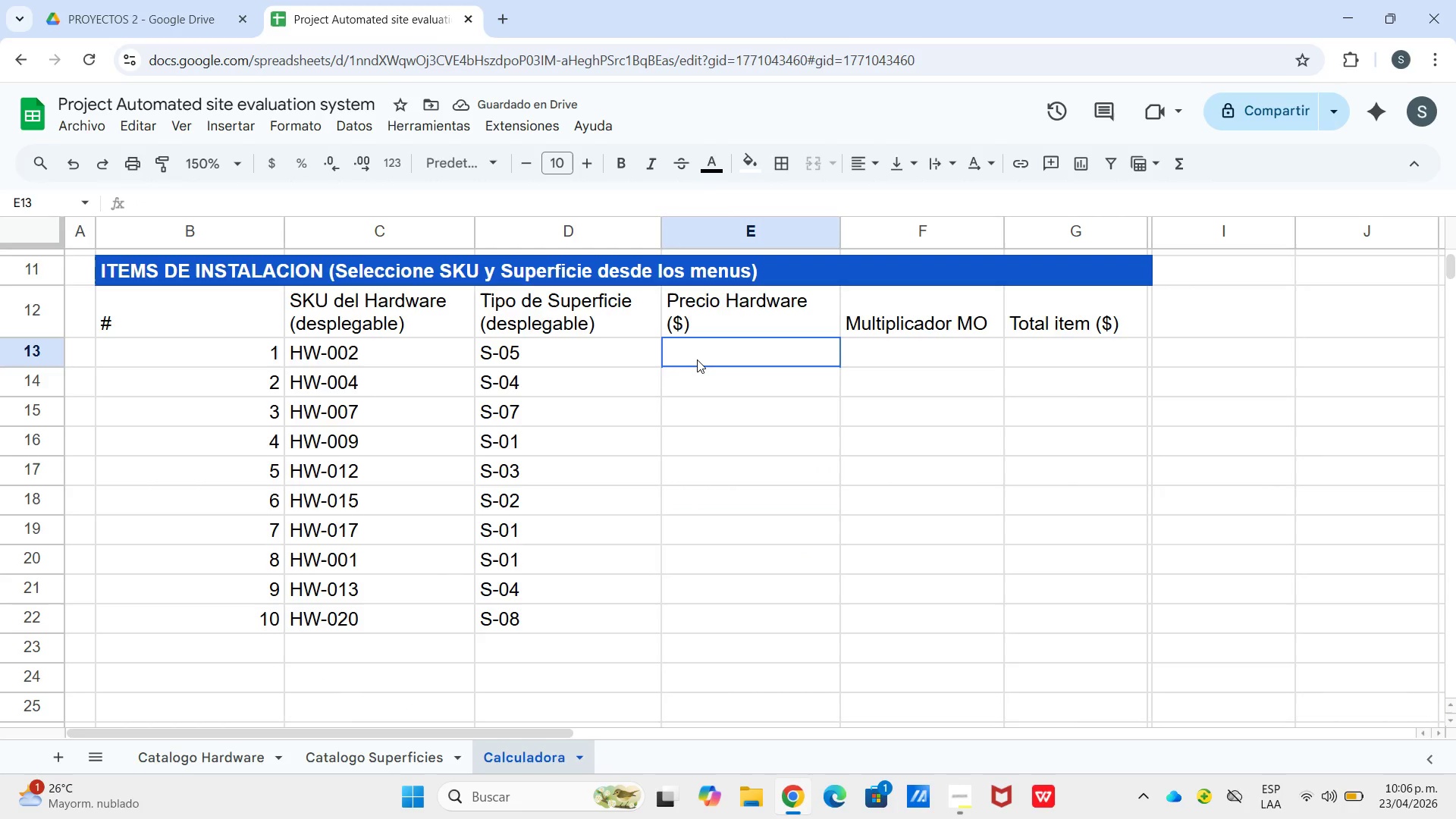 
double_click([697, 359])
 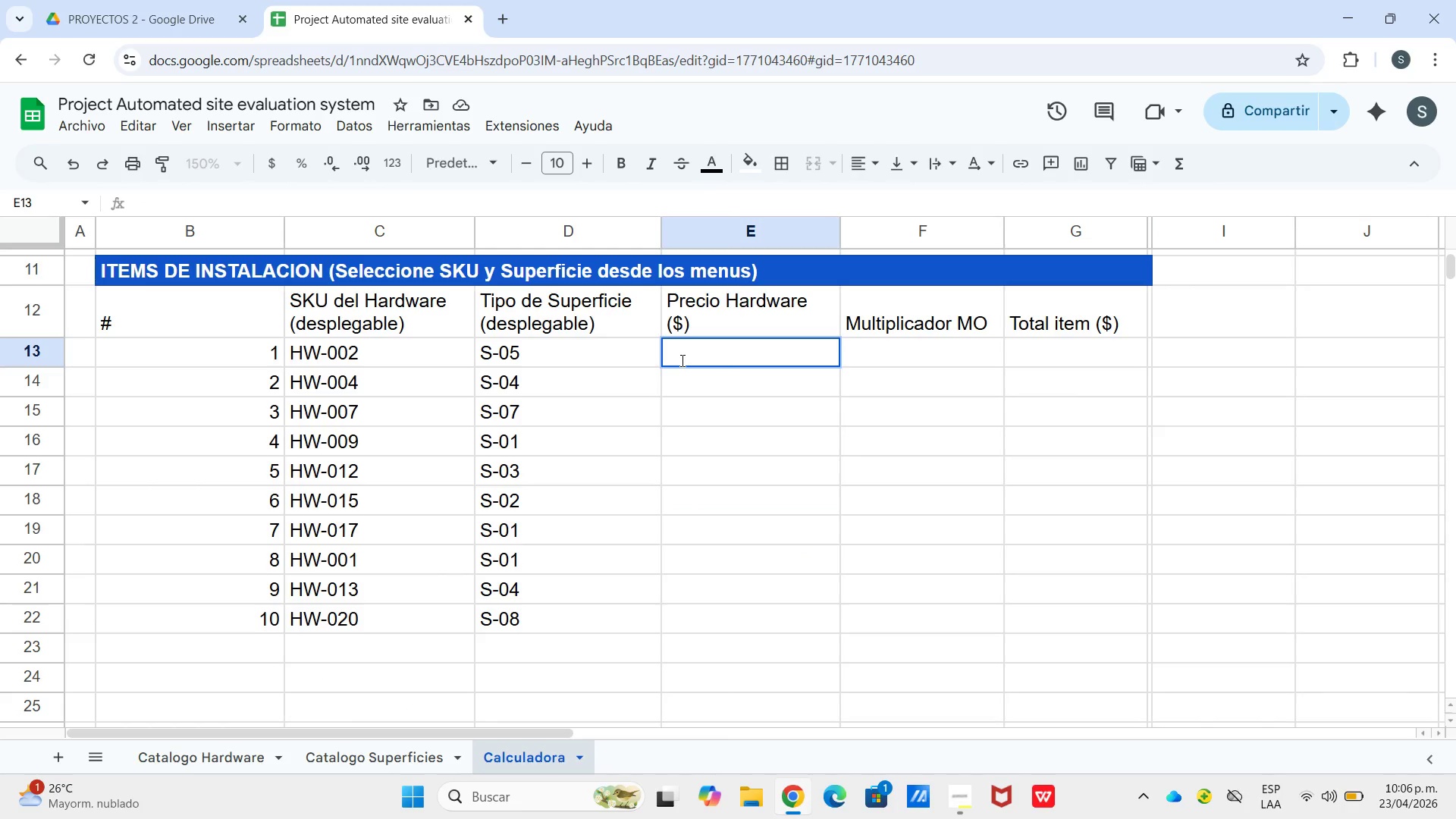 
wait(11.08)
 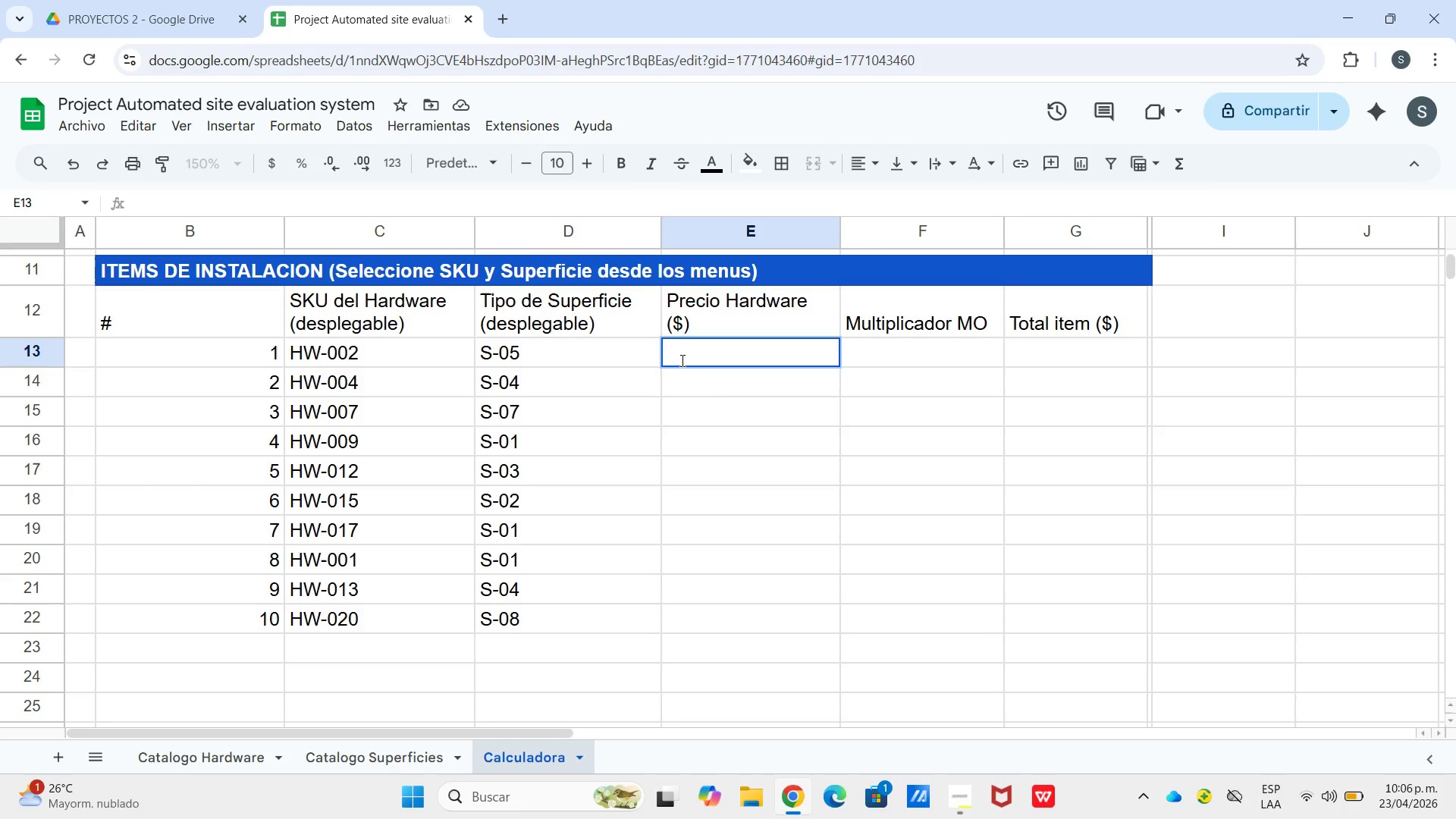 
type()SI.ERRO)
key(Tab)
type(BUSCARV)
key(Tab)
type(C13)
 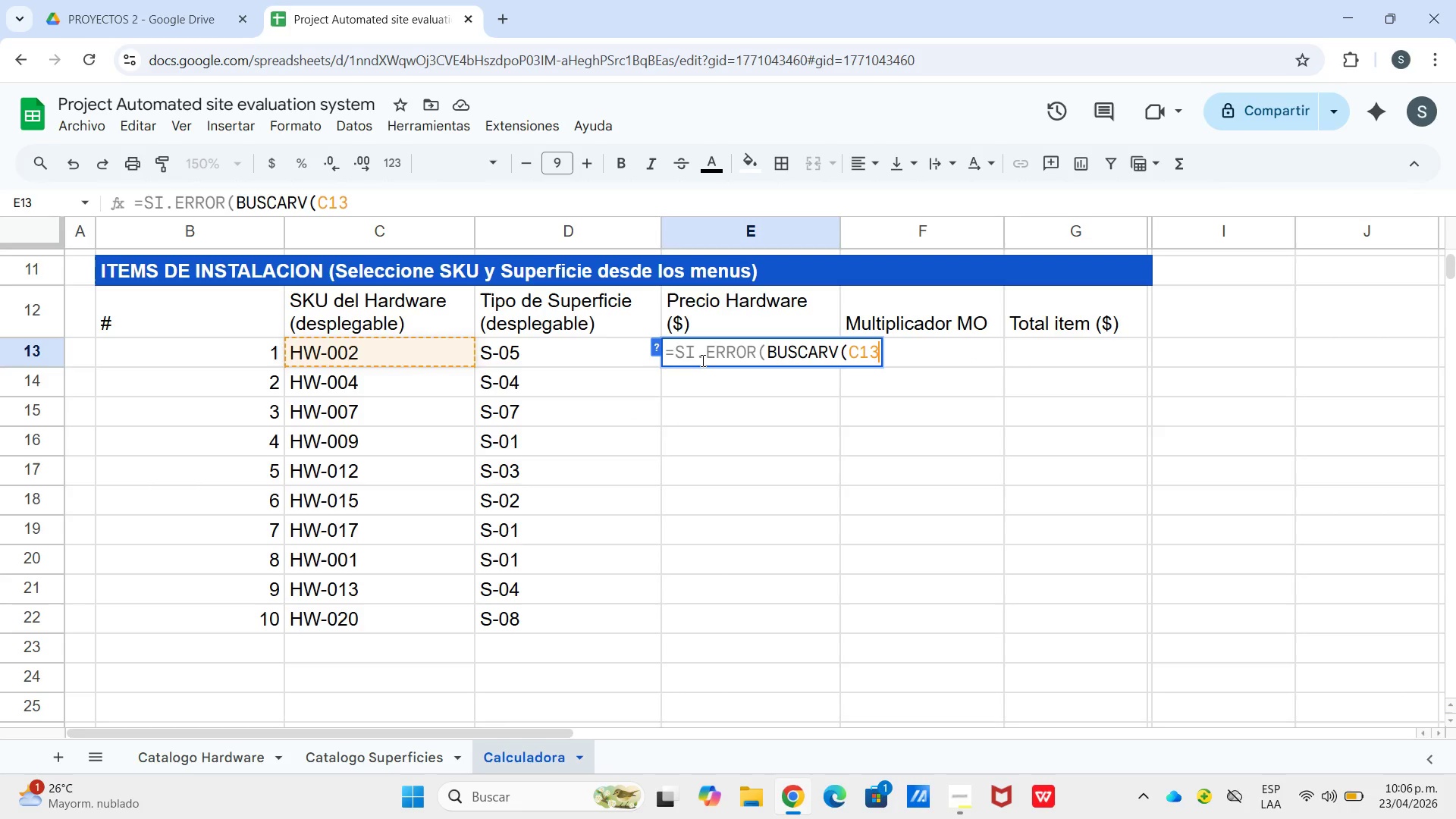 
type(,C)
key(Backspace)
type(cATA)
 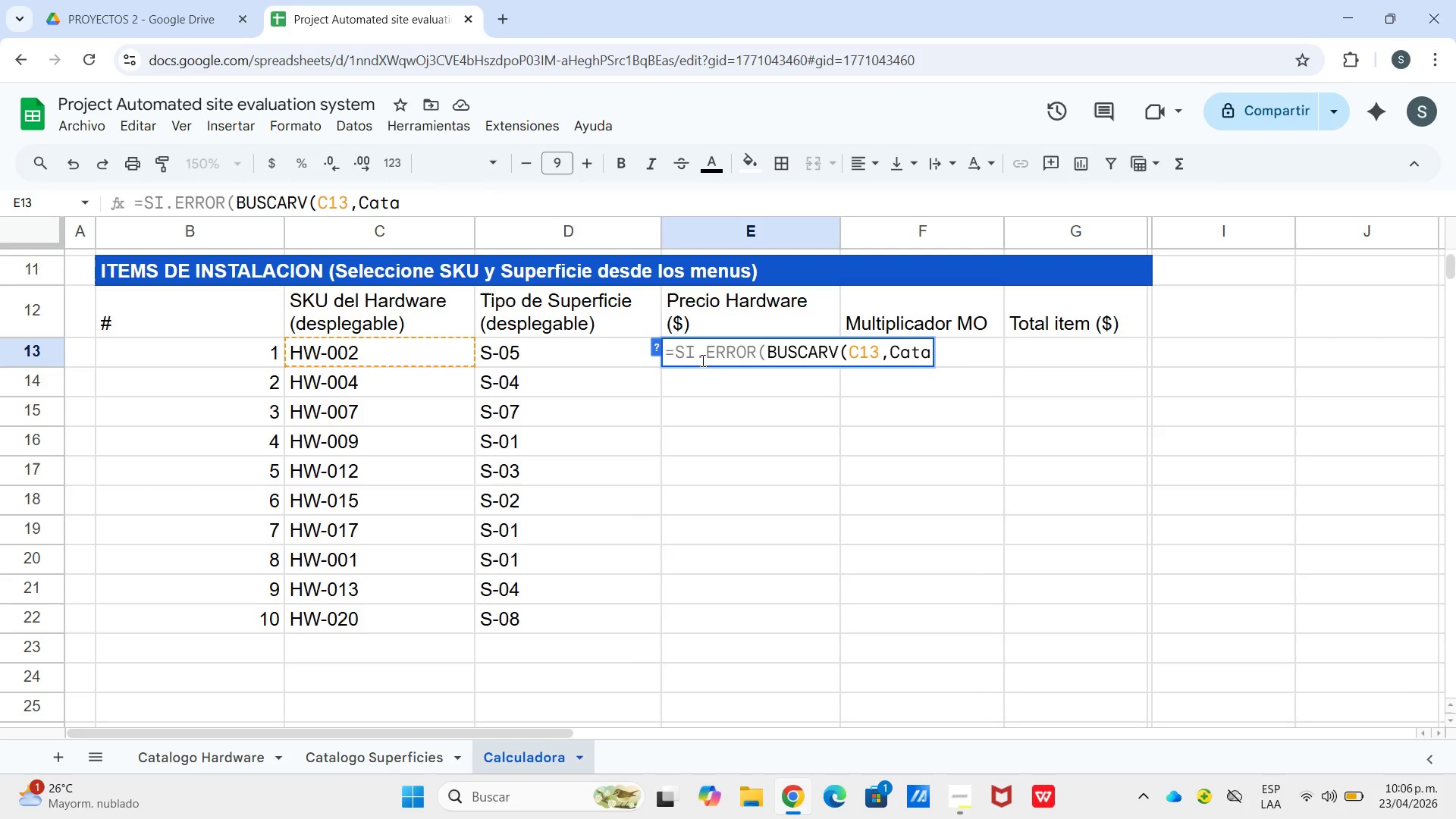 
type(logo Had)
key(Backspace)
type(rdware)
key(Backspace)
key(Backspace)
type(re)
 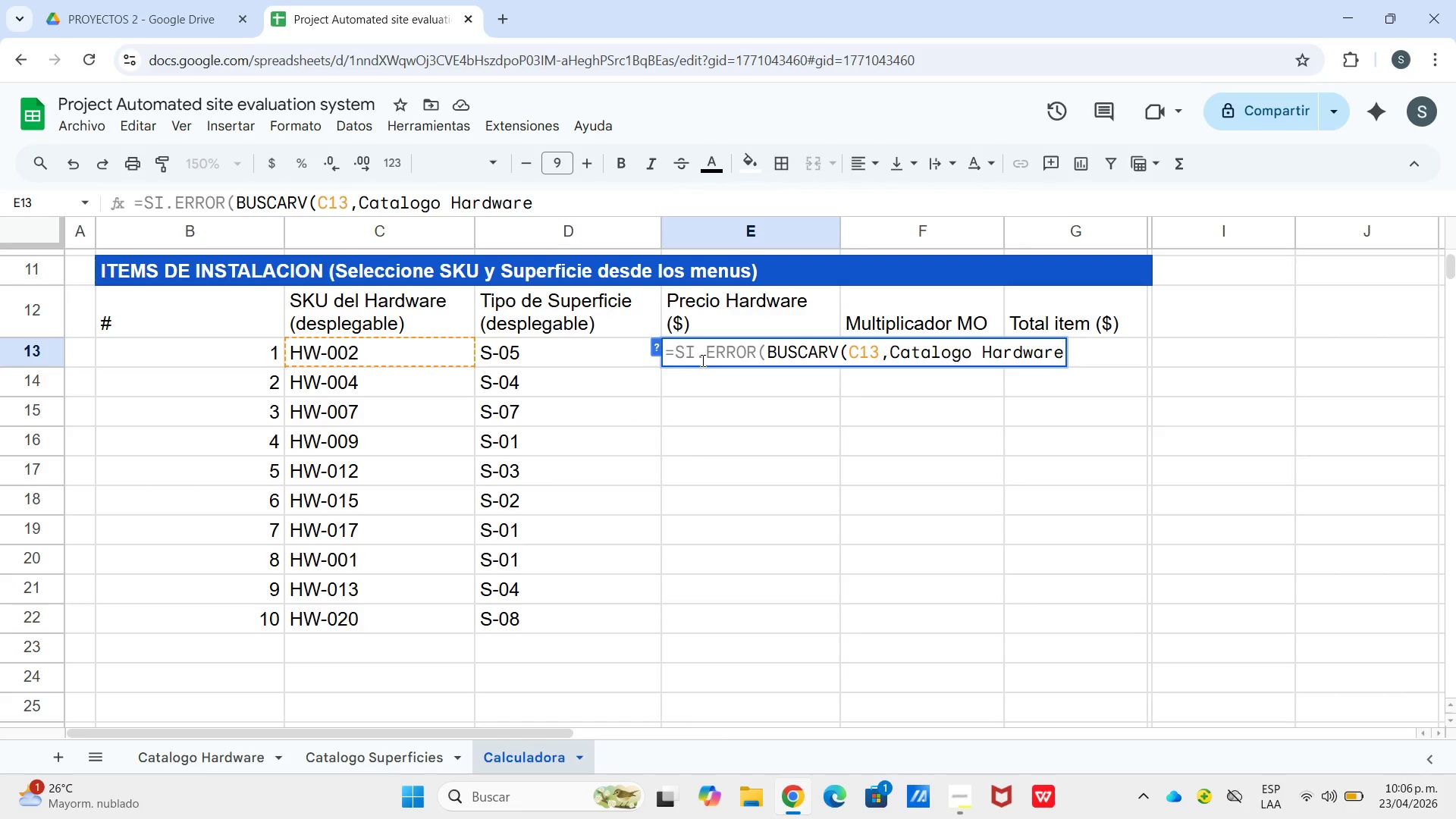 
wait(8.11)
 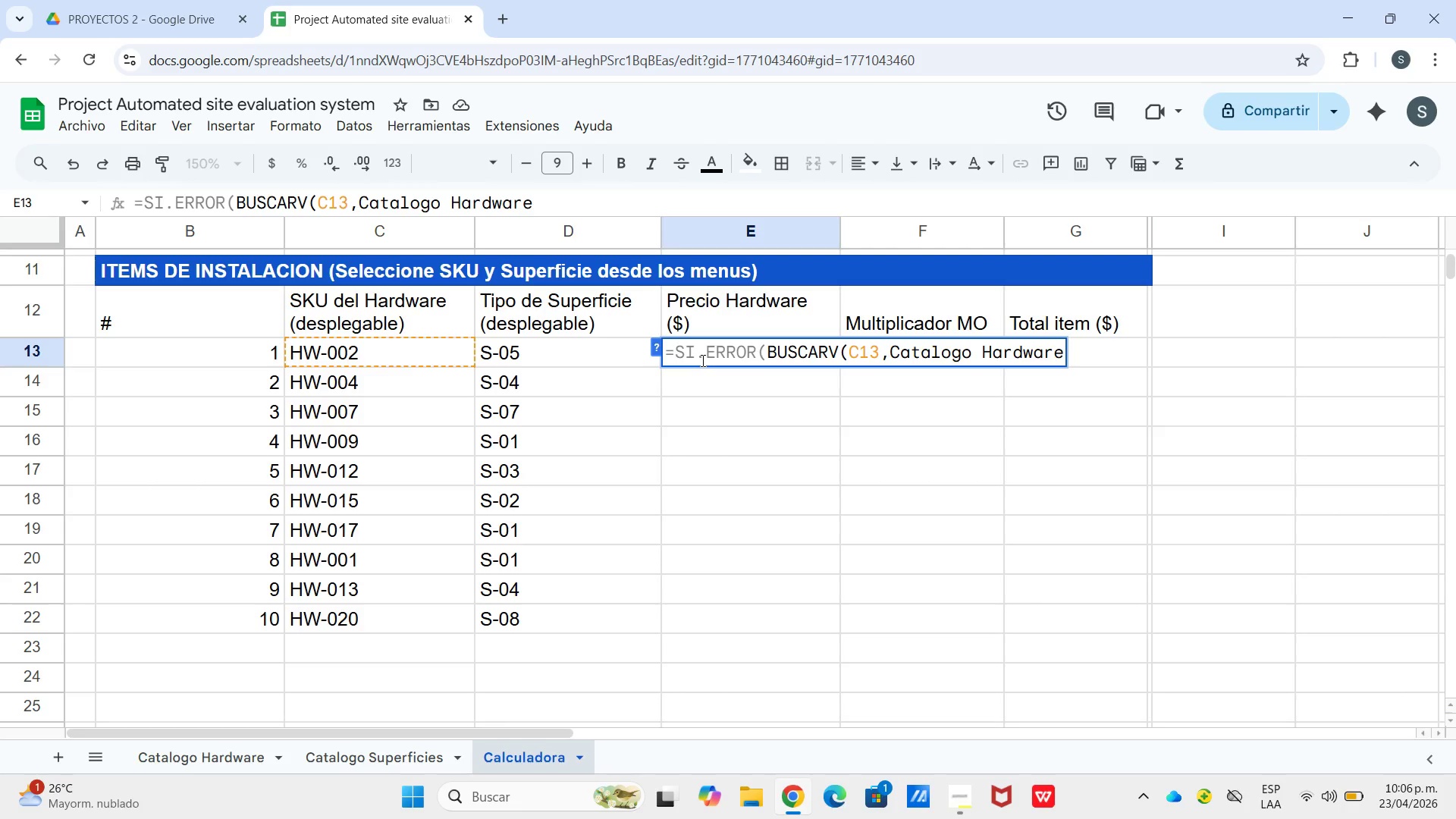 
key(Shift+1)
 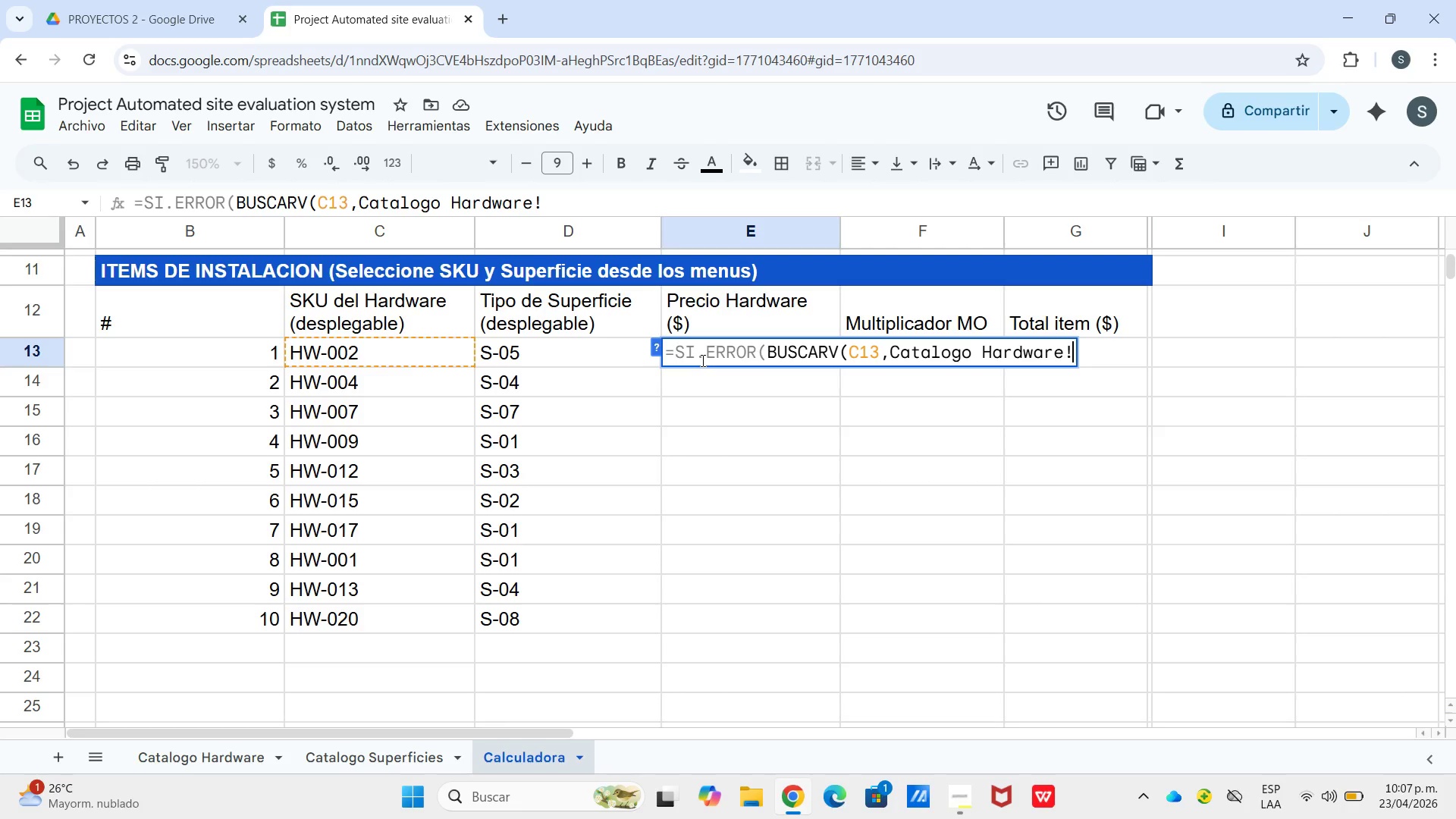 
hold_key(key=ShiftLeft, duration=0.53)
 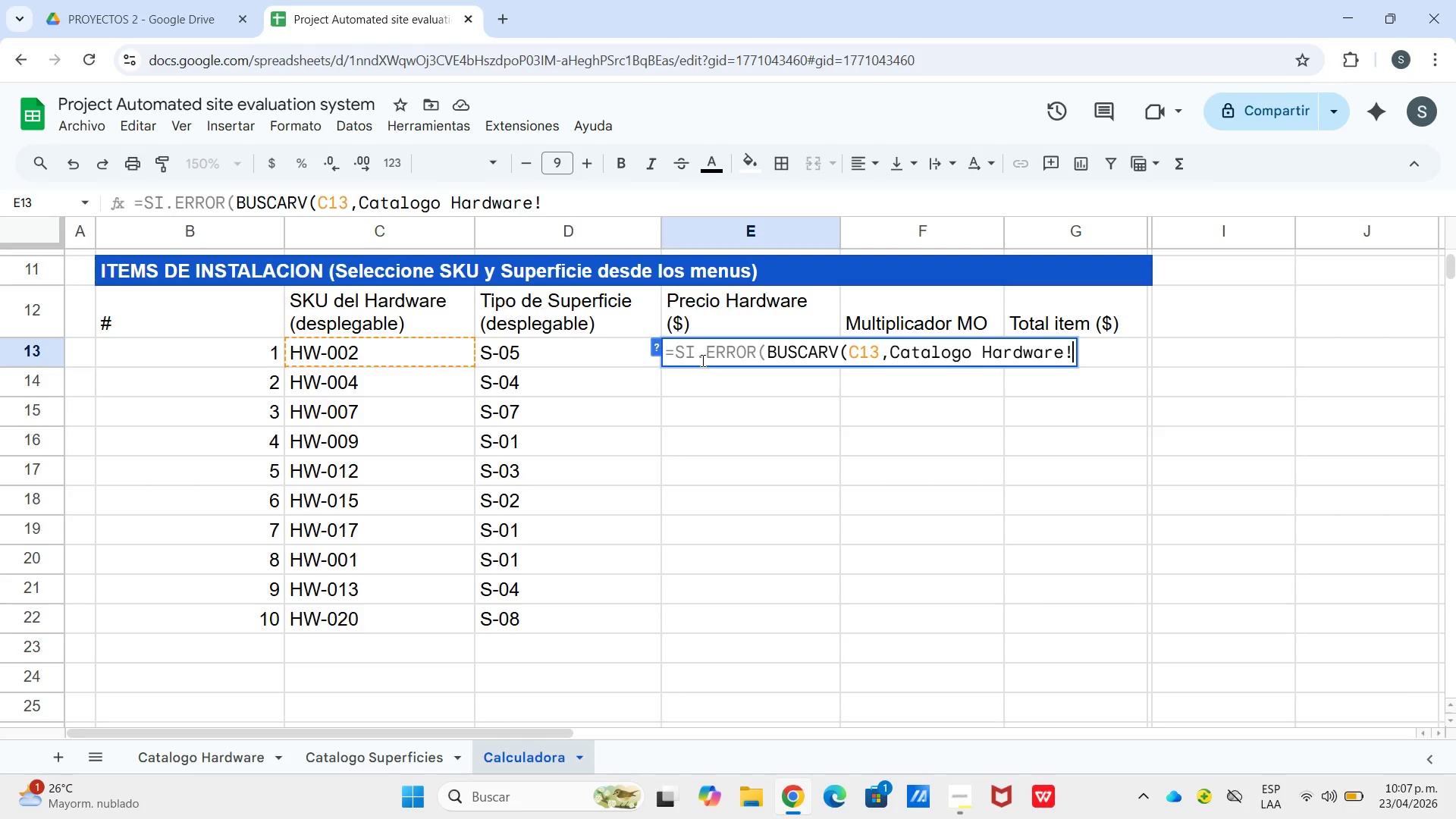 
type($a$4>$d$23>$d$23,4)
 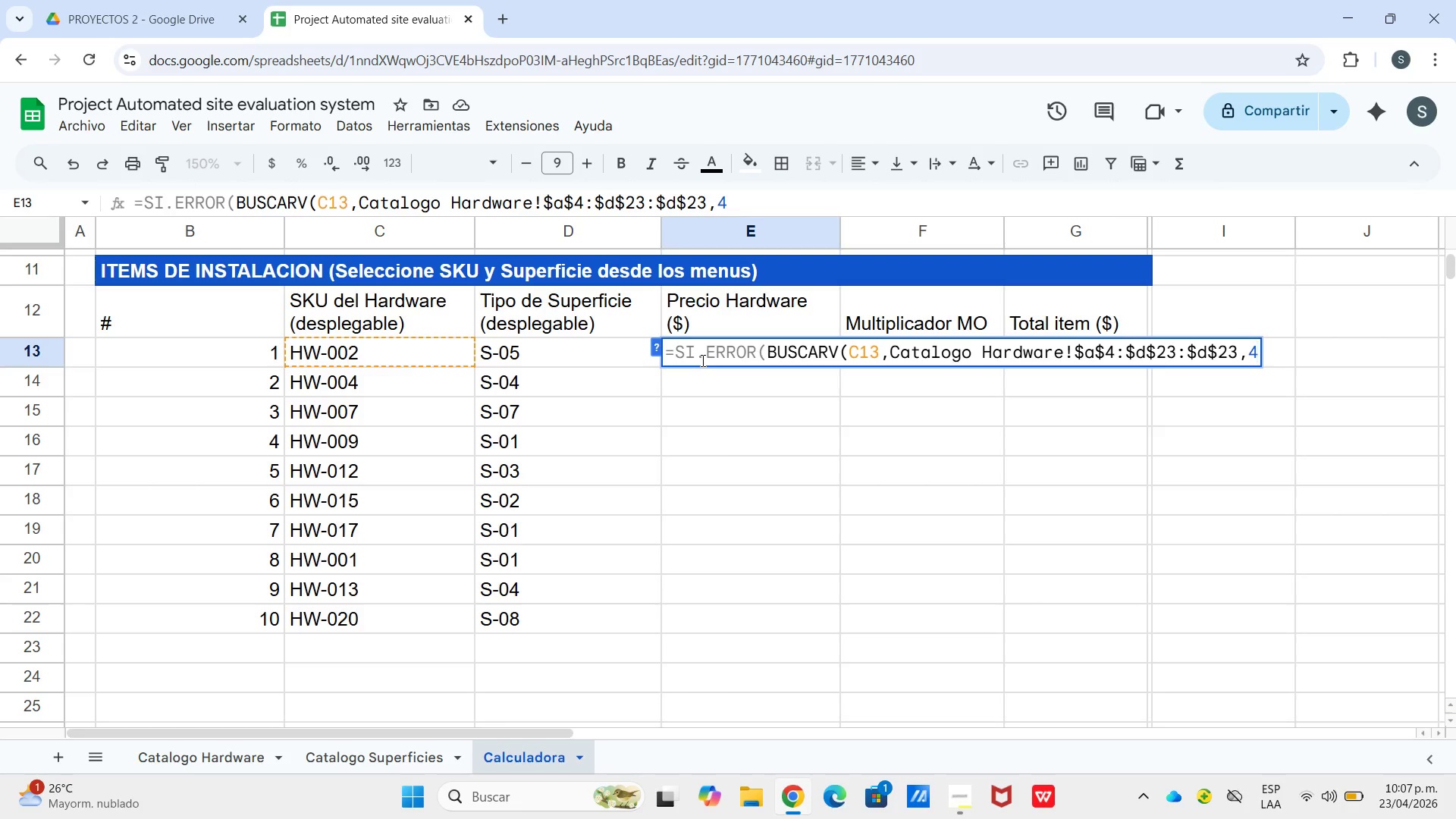 
type(,FALSO)
key(Tab)
type(*((,@@()
 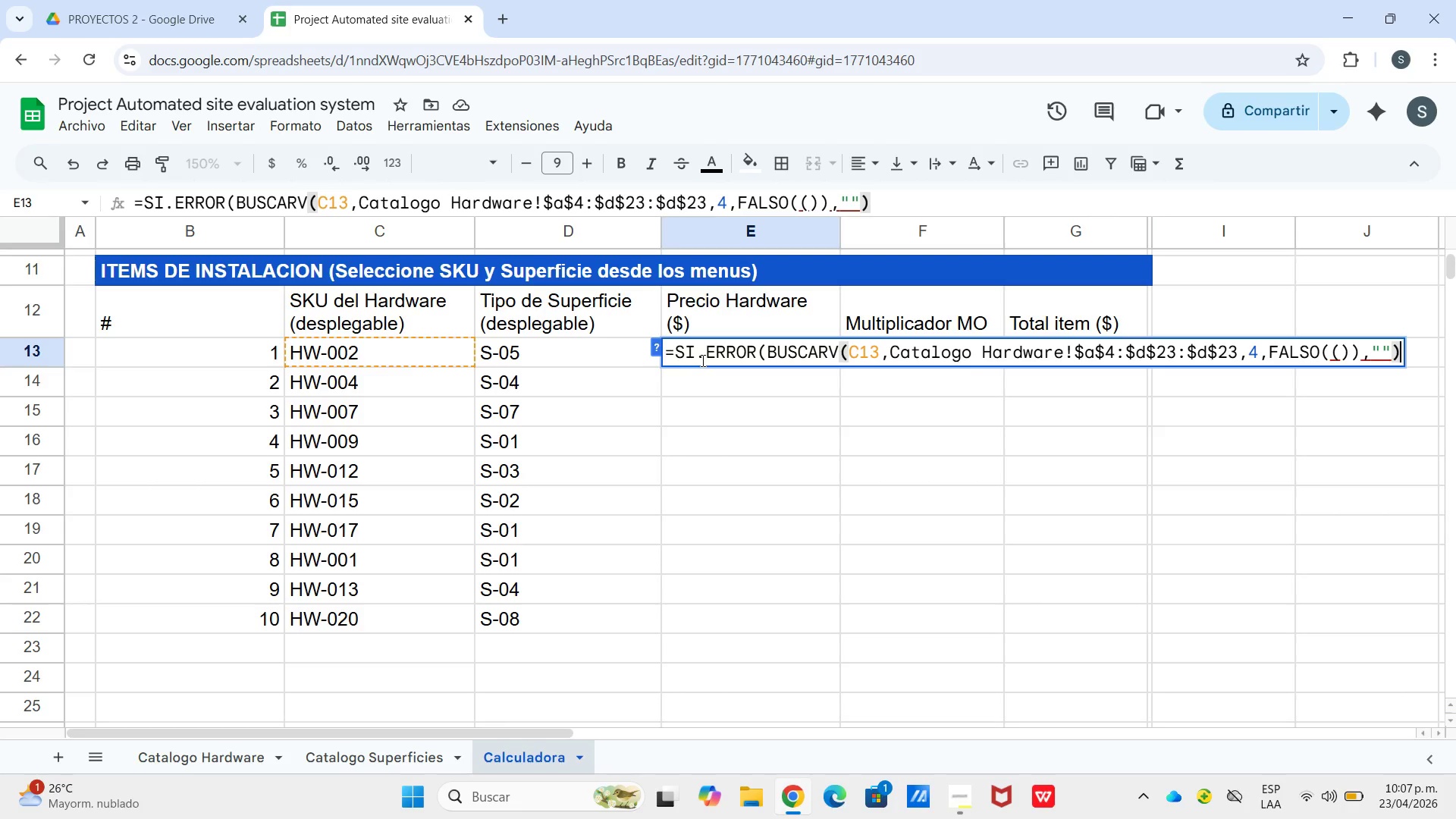 
key(Enter)
 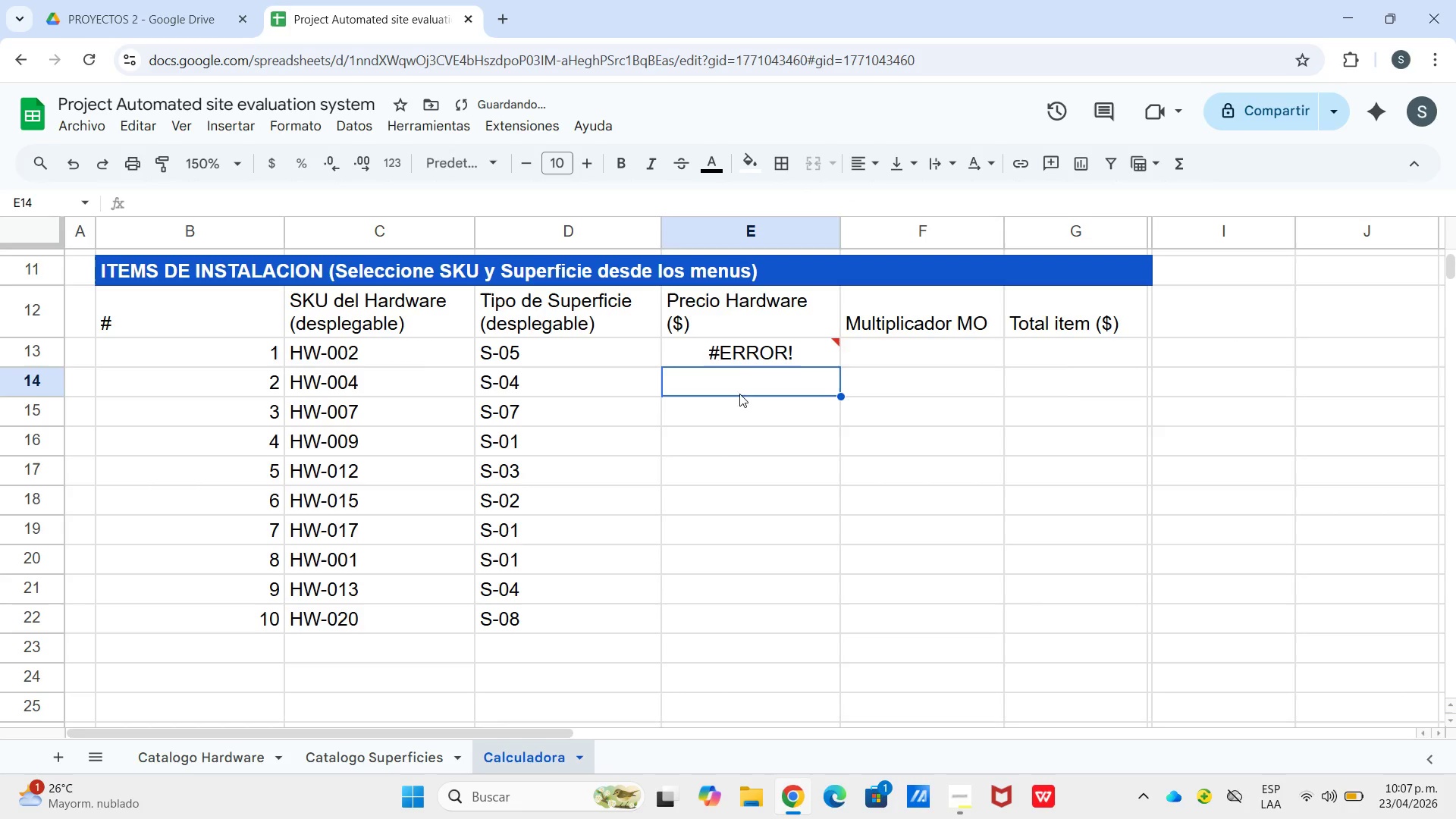 
left_click([739, 356])
 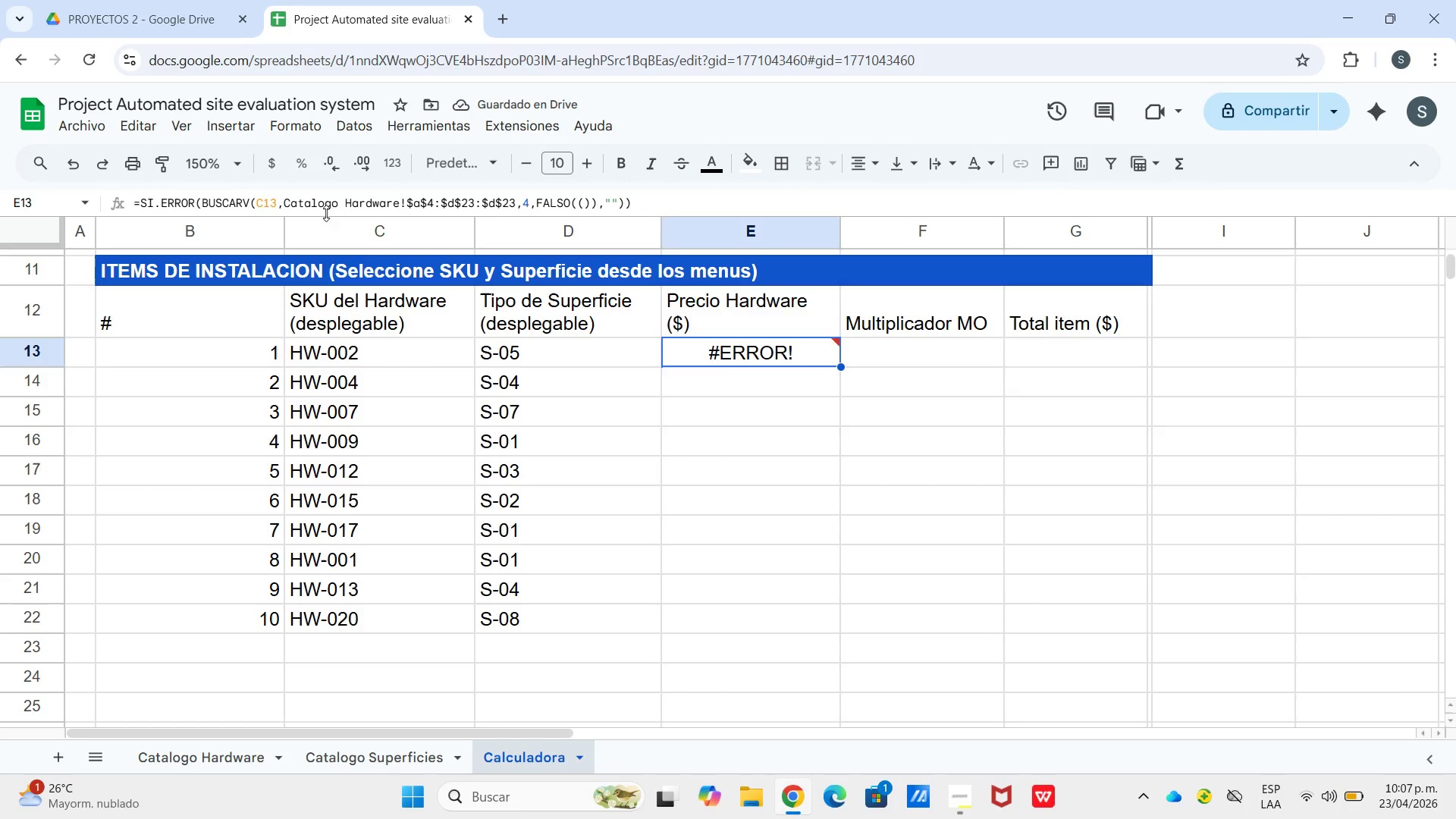 
left_click([283, 206])
 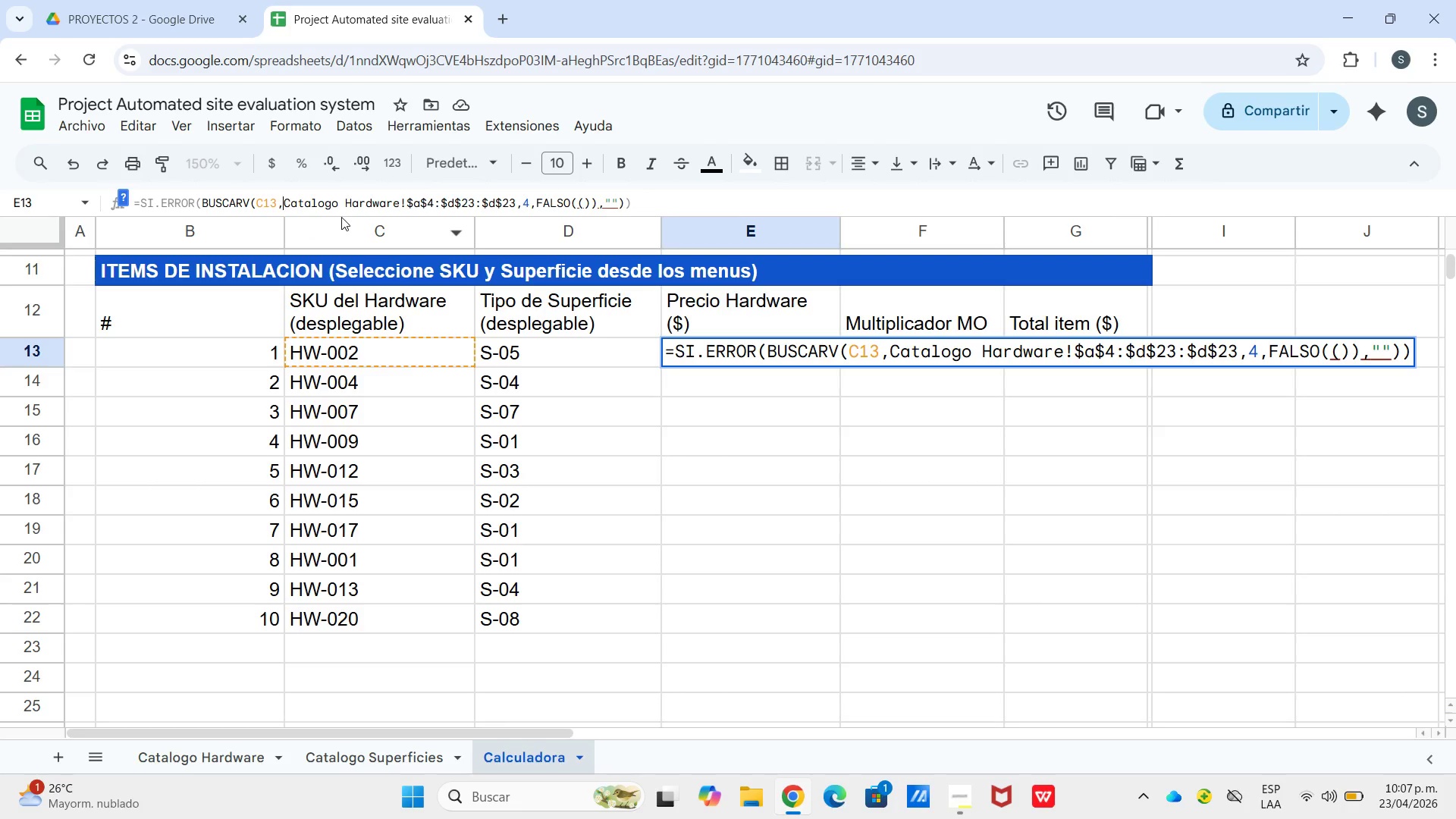 
wait(7.44)
 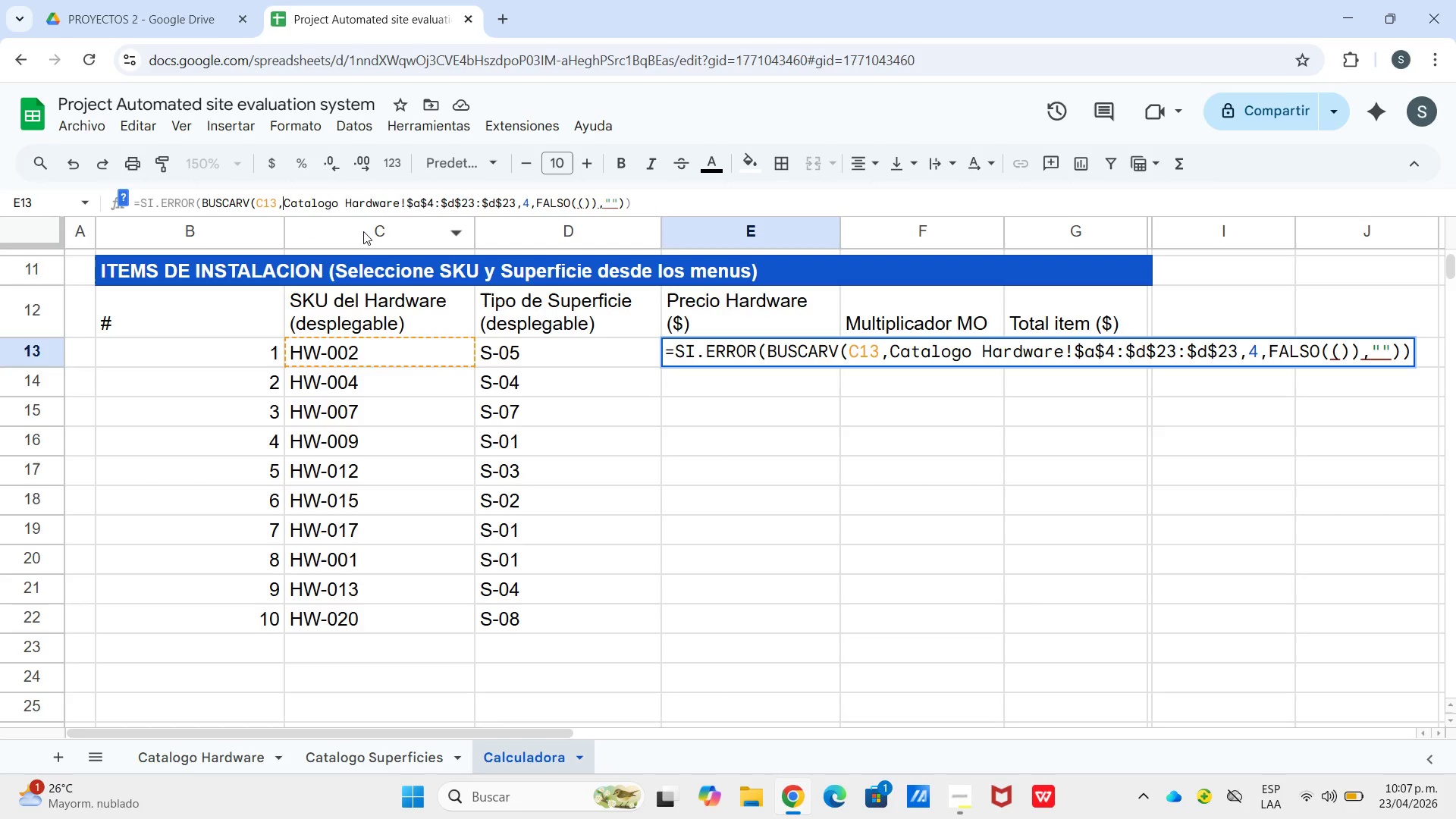 
key(BracketLeft)
 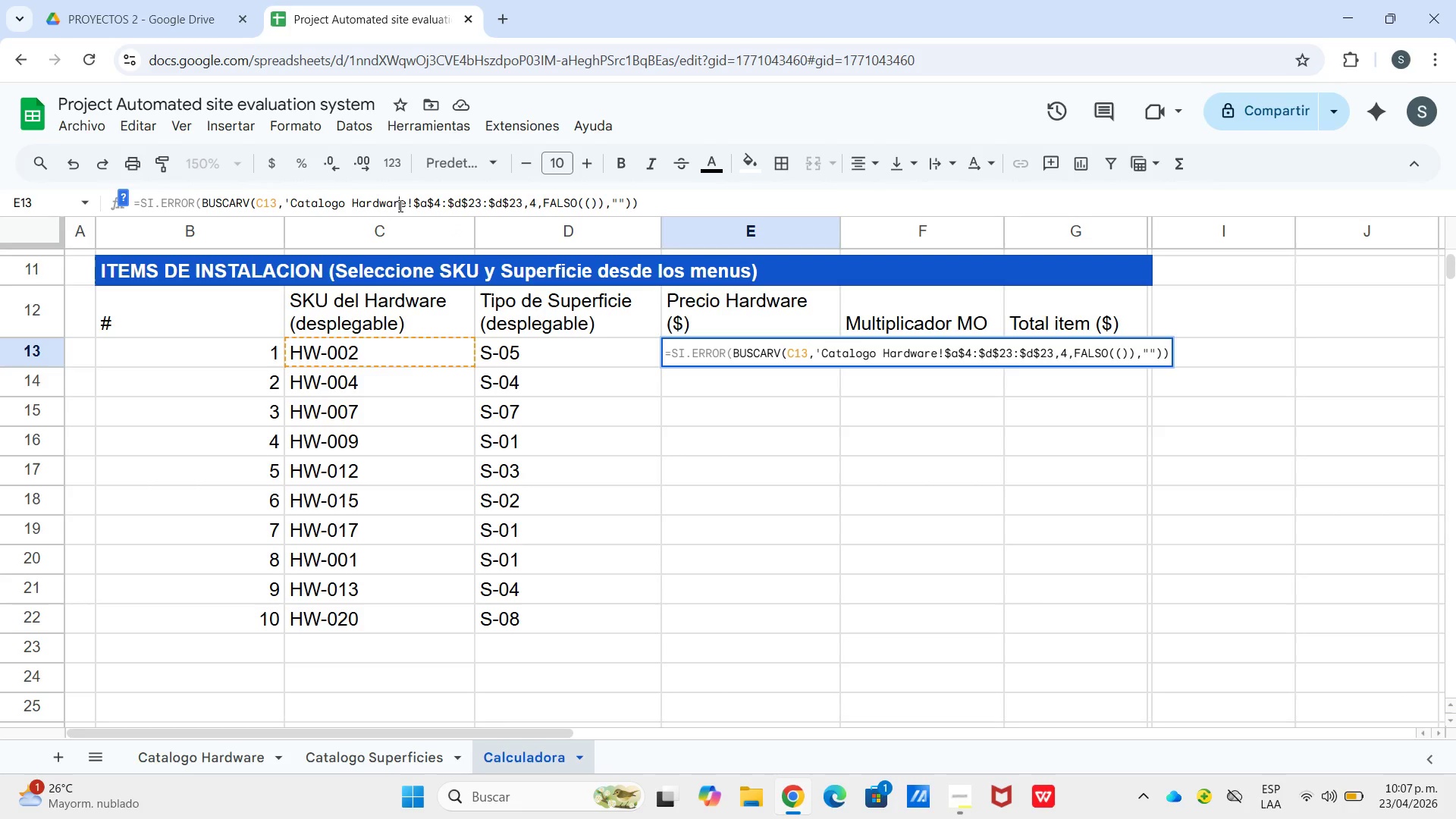 
double_click([403, 205])
 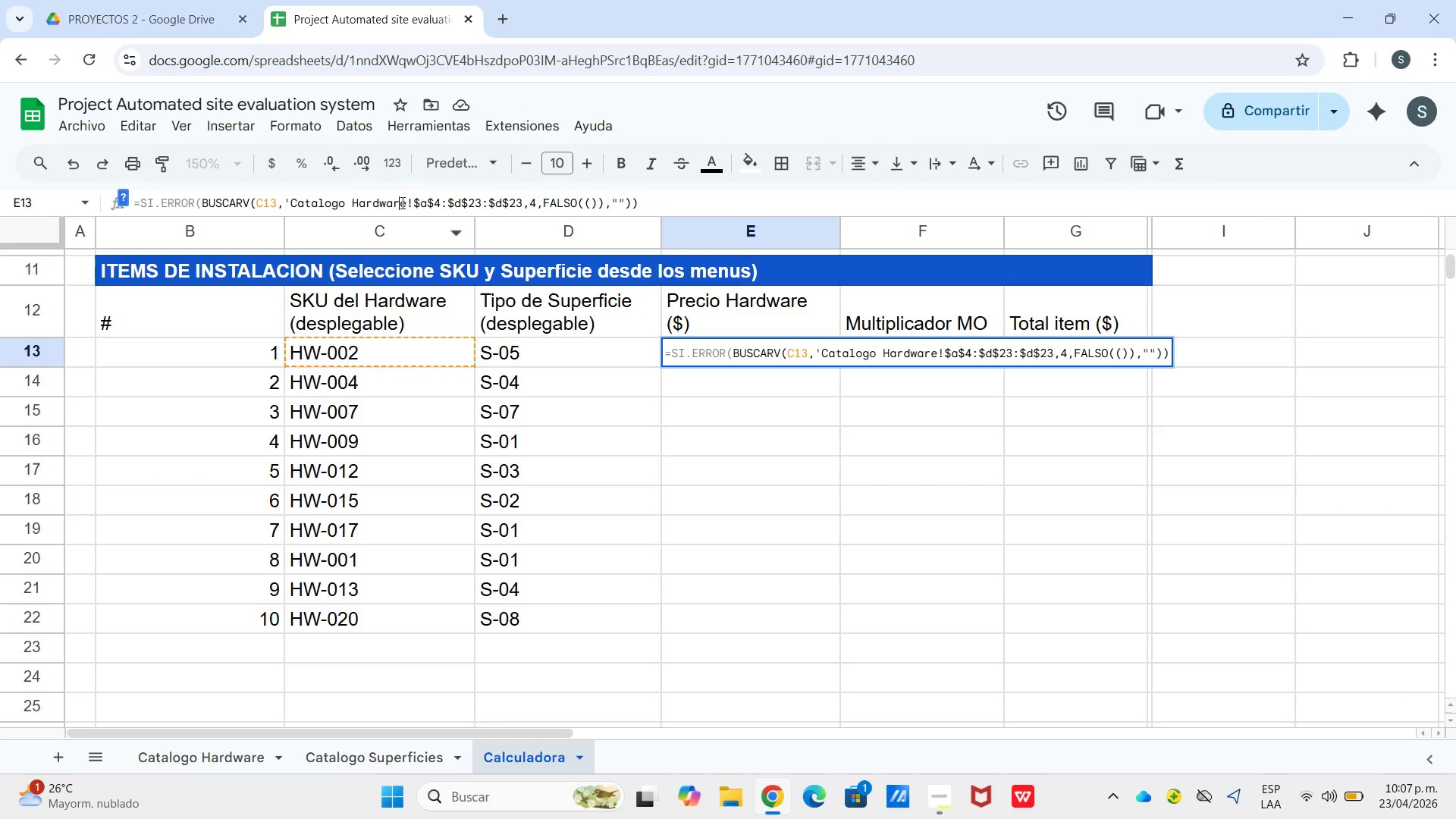 
left_click_drag(start_coordinate=[402, 201], to_coordinate=[406, 200])
 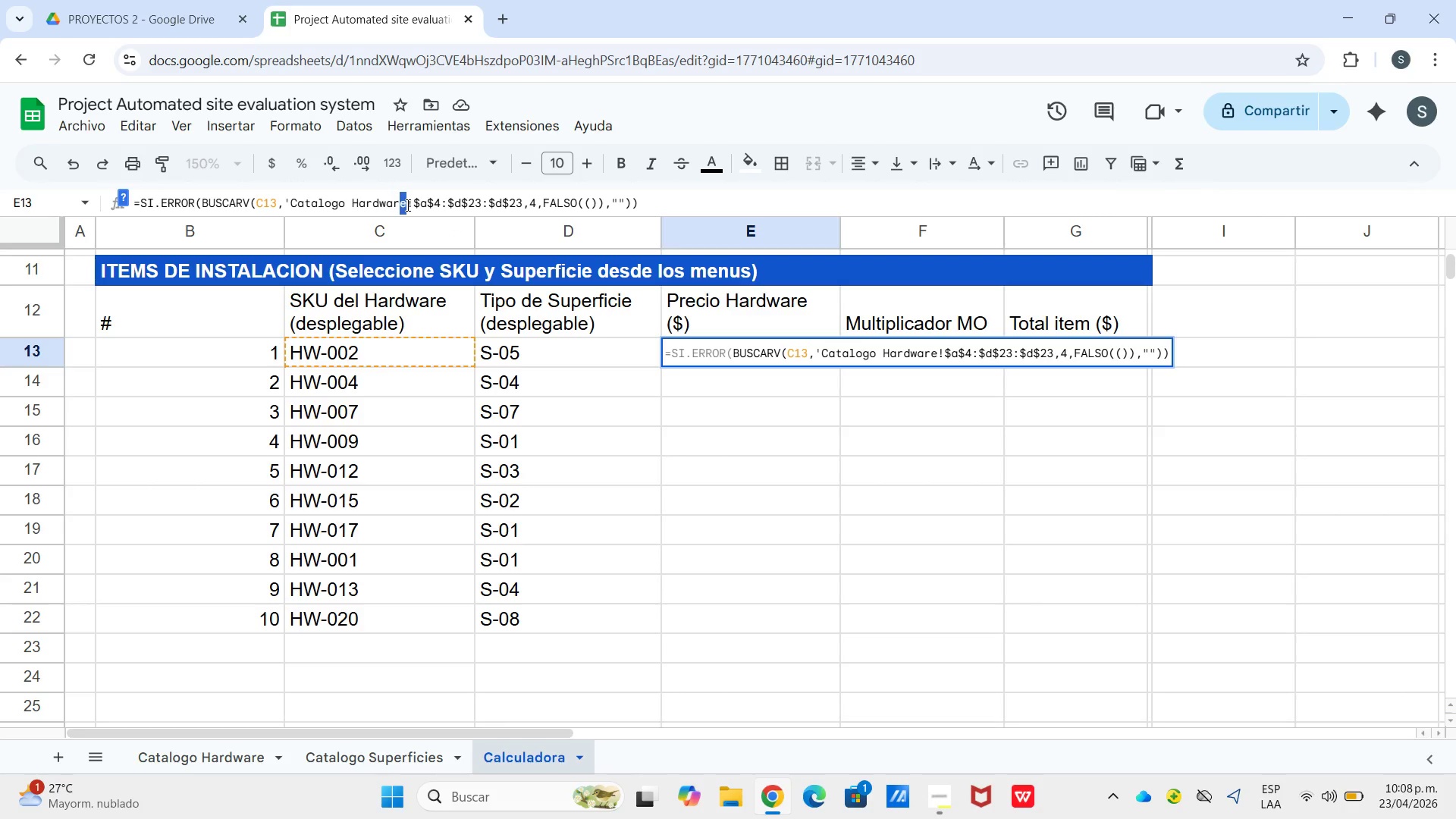 
triple_click([406, 205])
 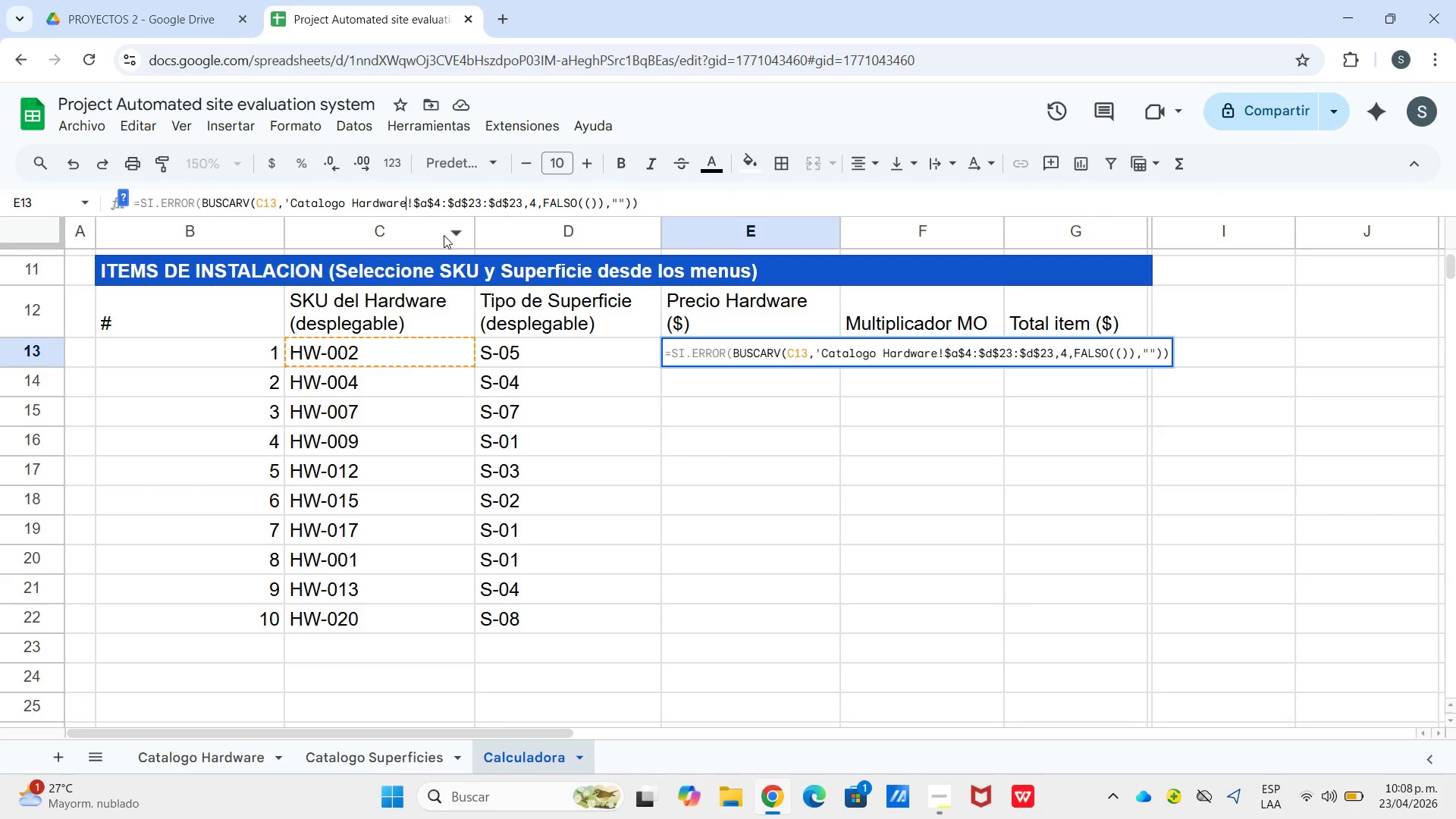 
key(BracketLeft)
 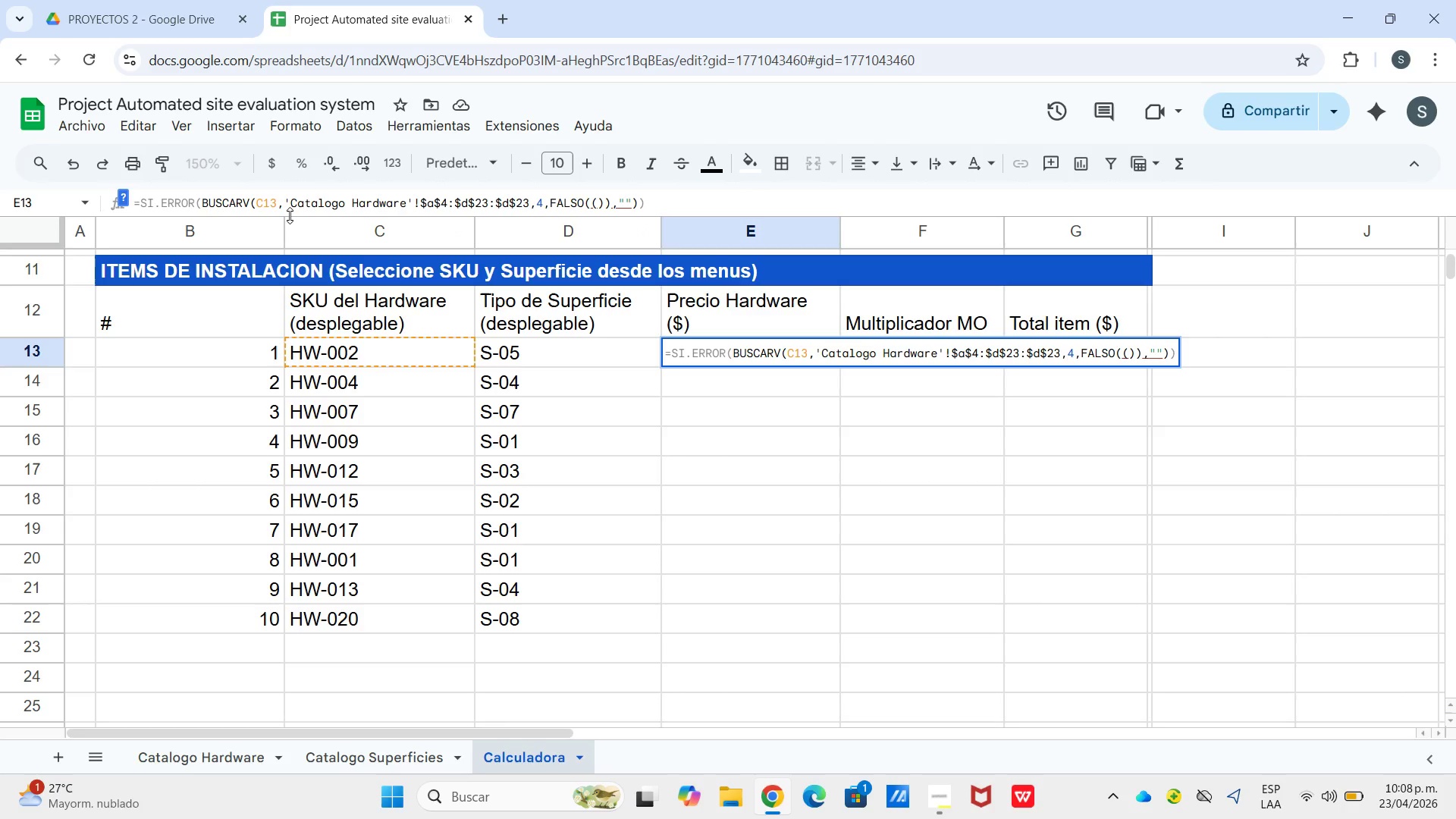 
wait(12.14)
 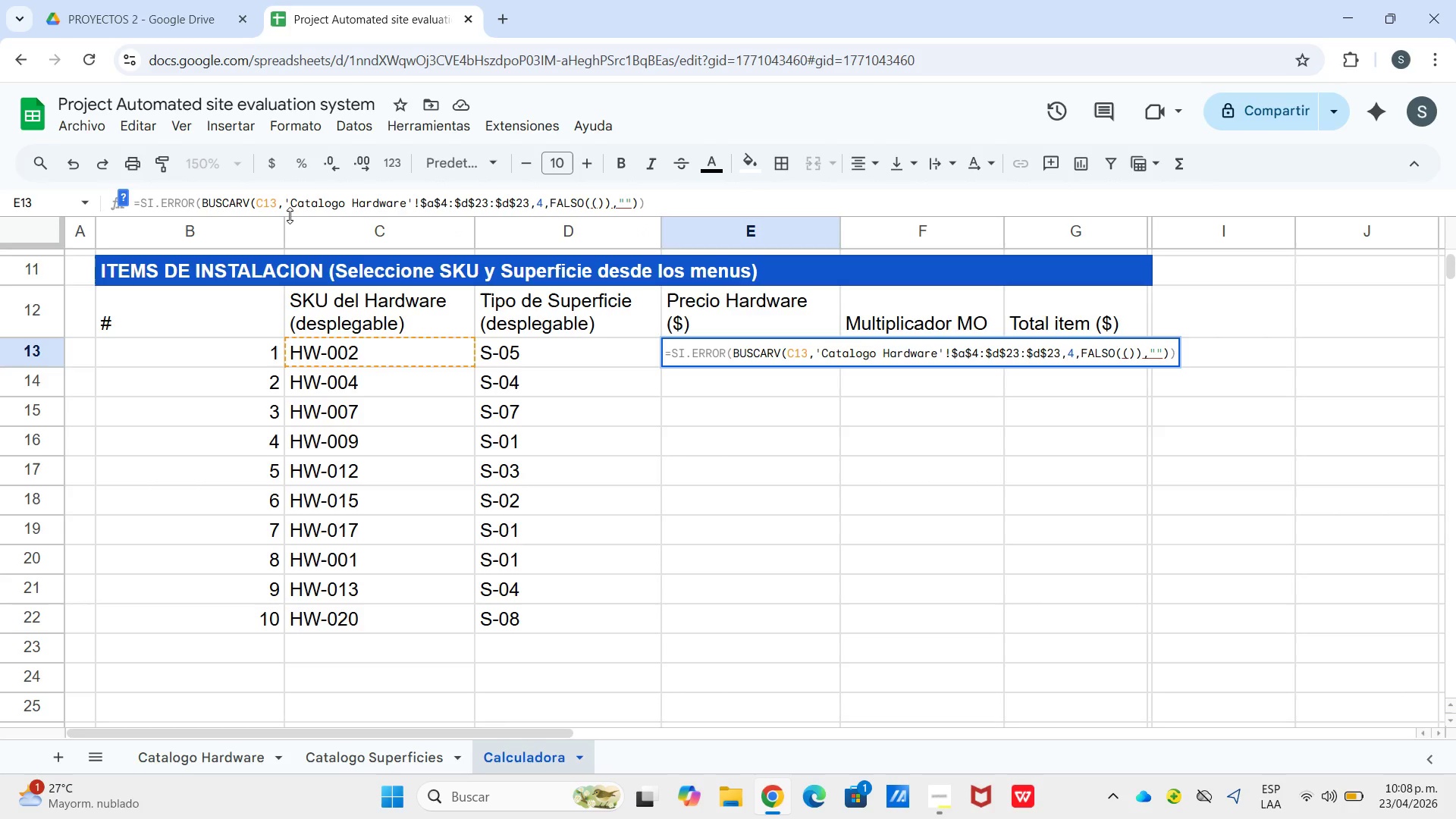 
hold_key(key=Enter, duration=10.98)
 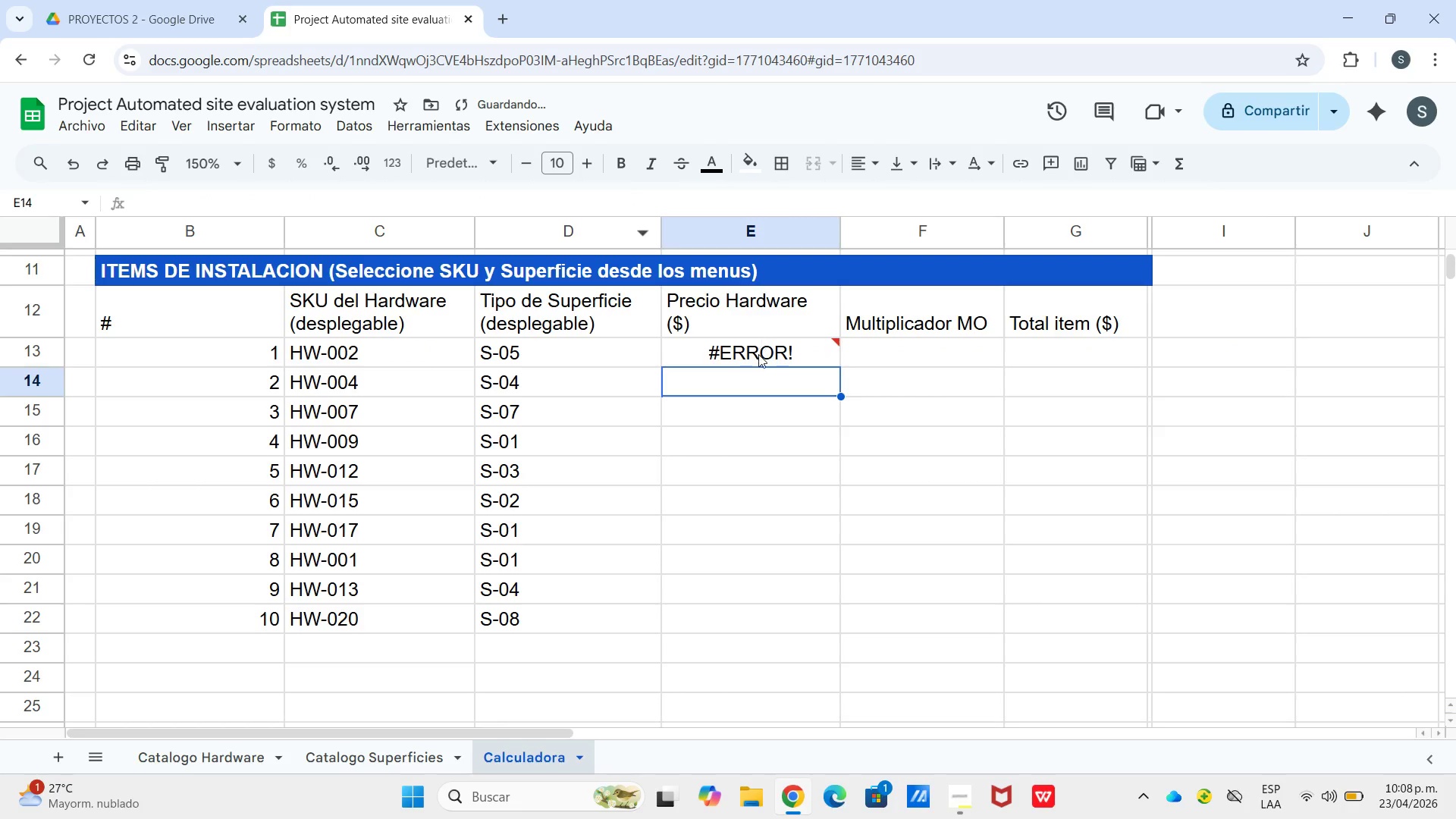 
left_click([721, 349])
 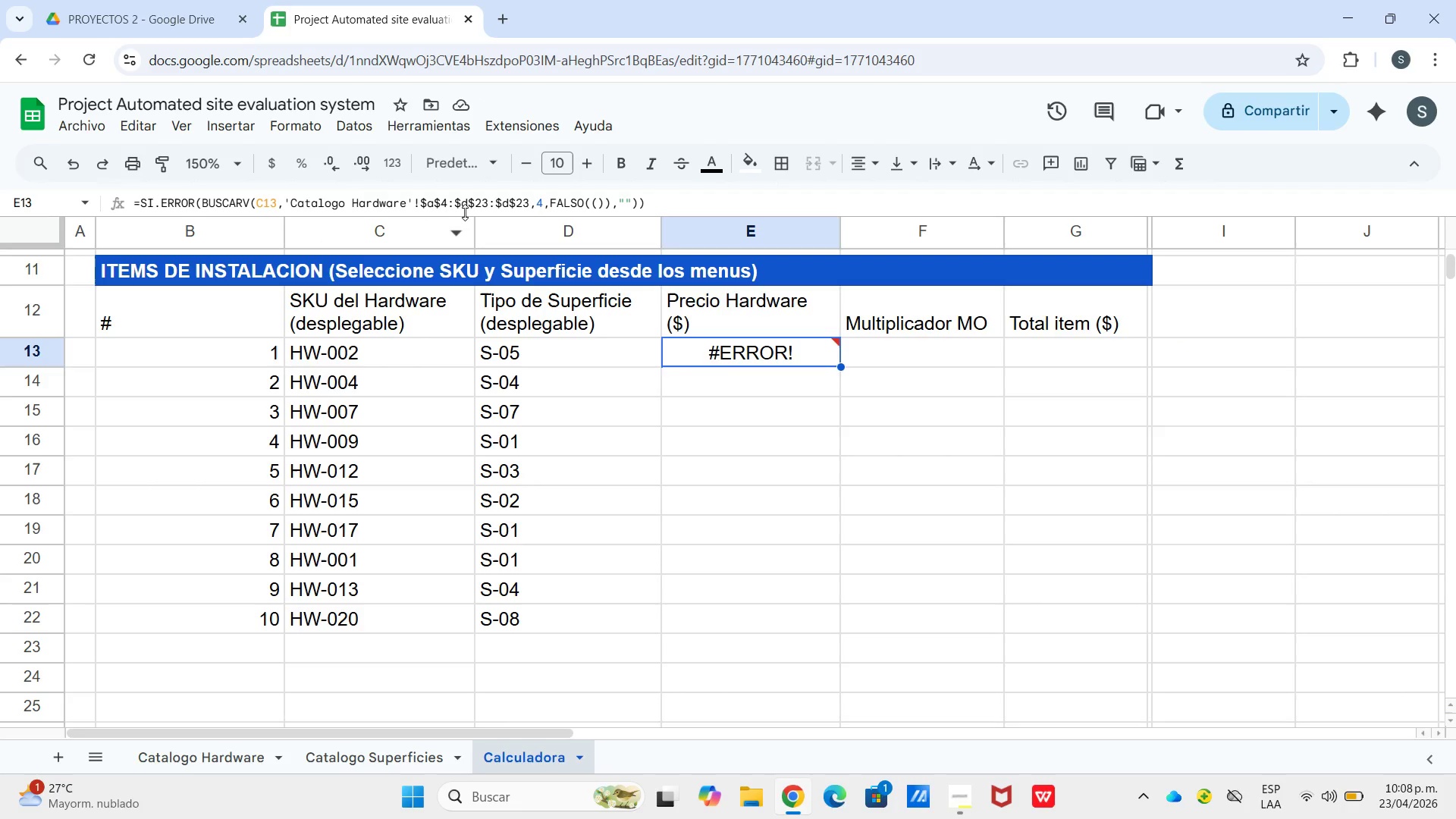 
left_click_drag(start_coordinate=[485, 205], to_coordinate=[529, 205])
 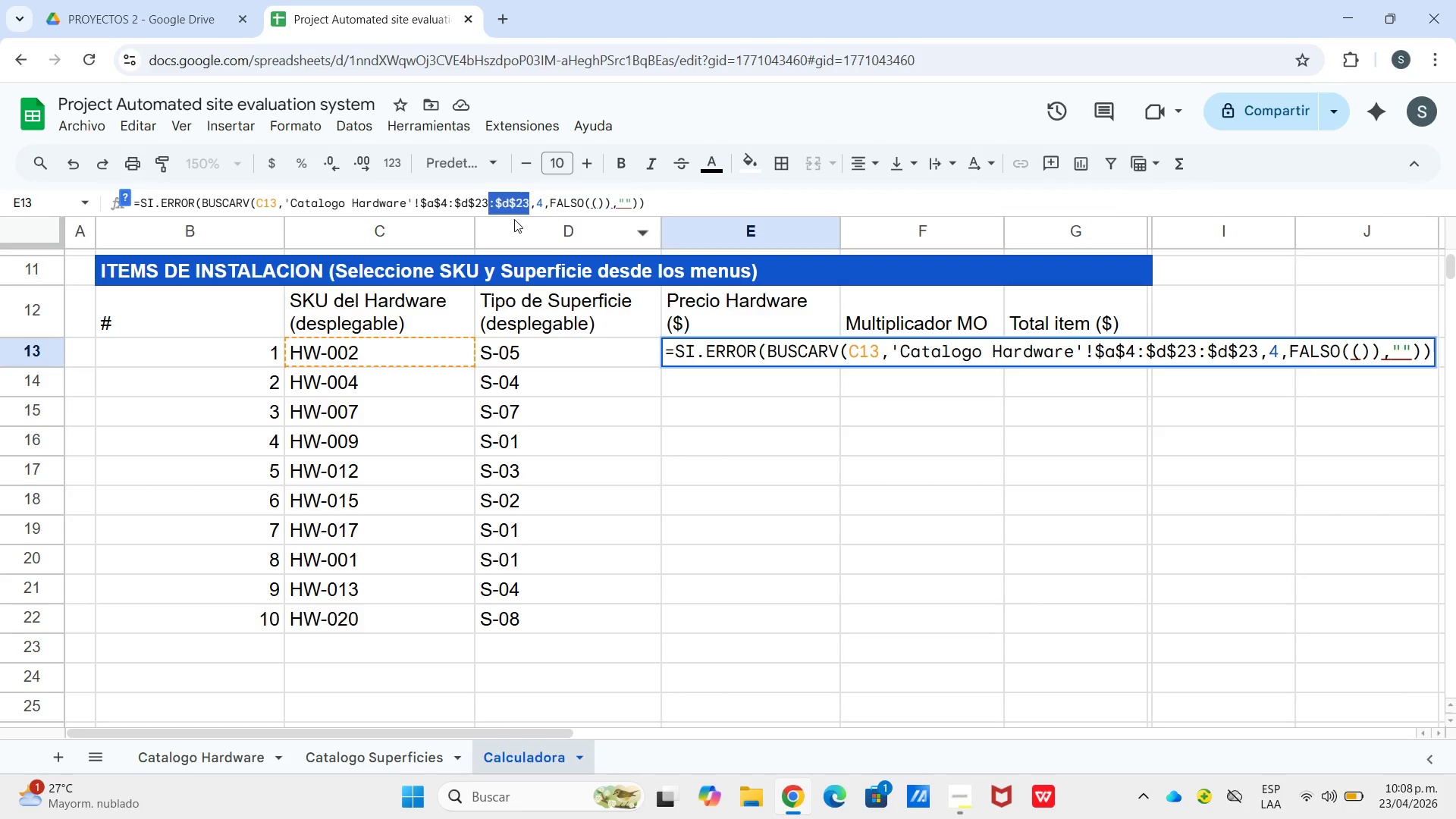 
key(Backspace)
 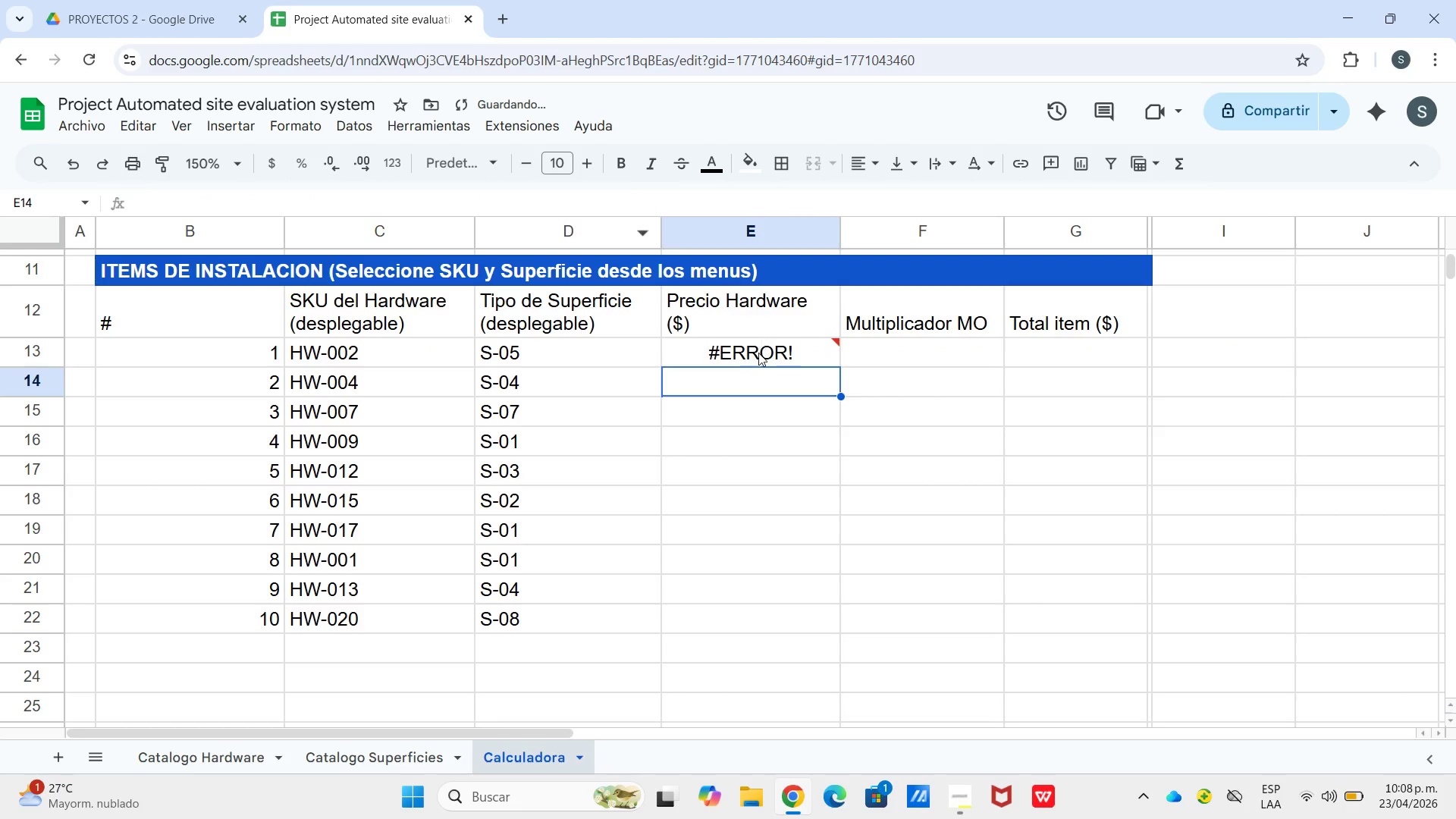 
left_click([758, 355])
 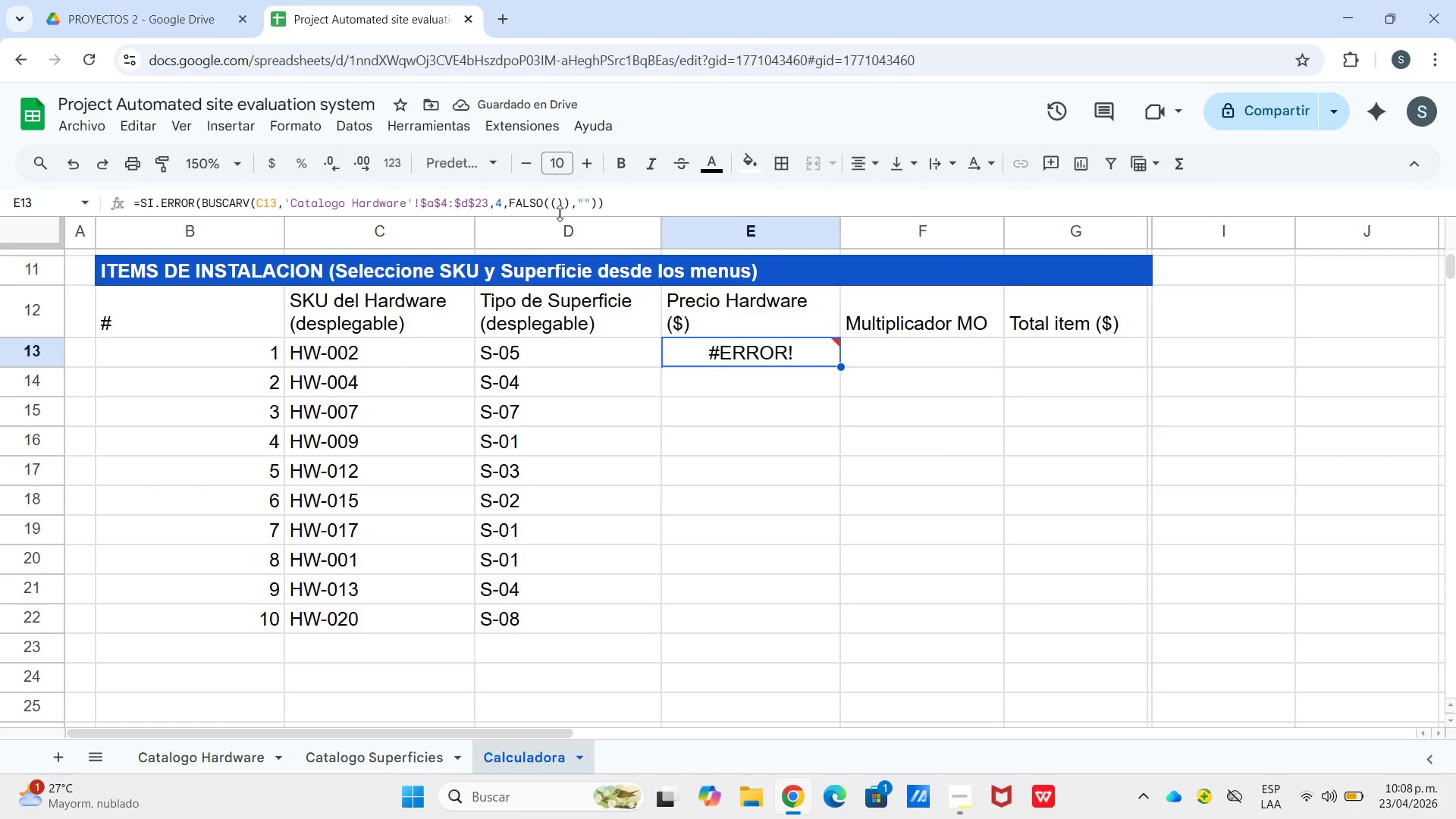 
wait(6.05)
 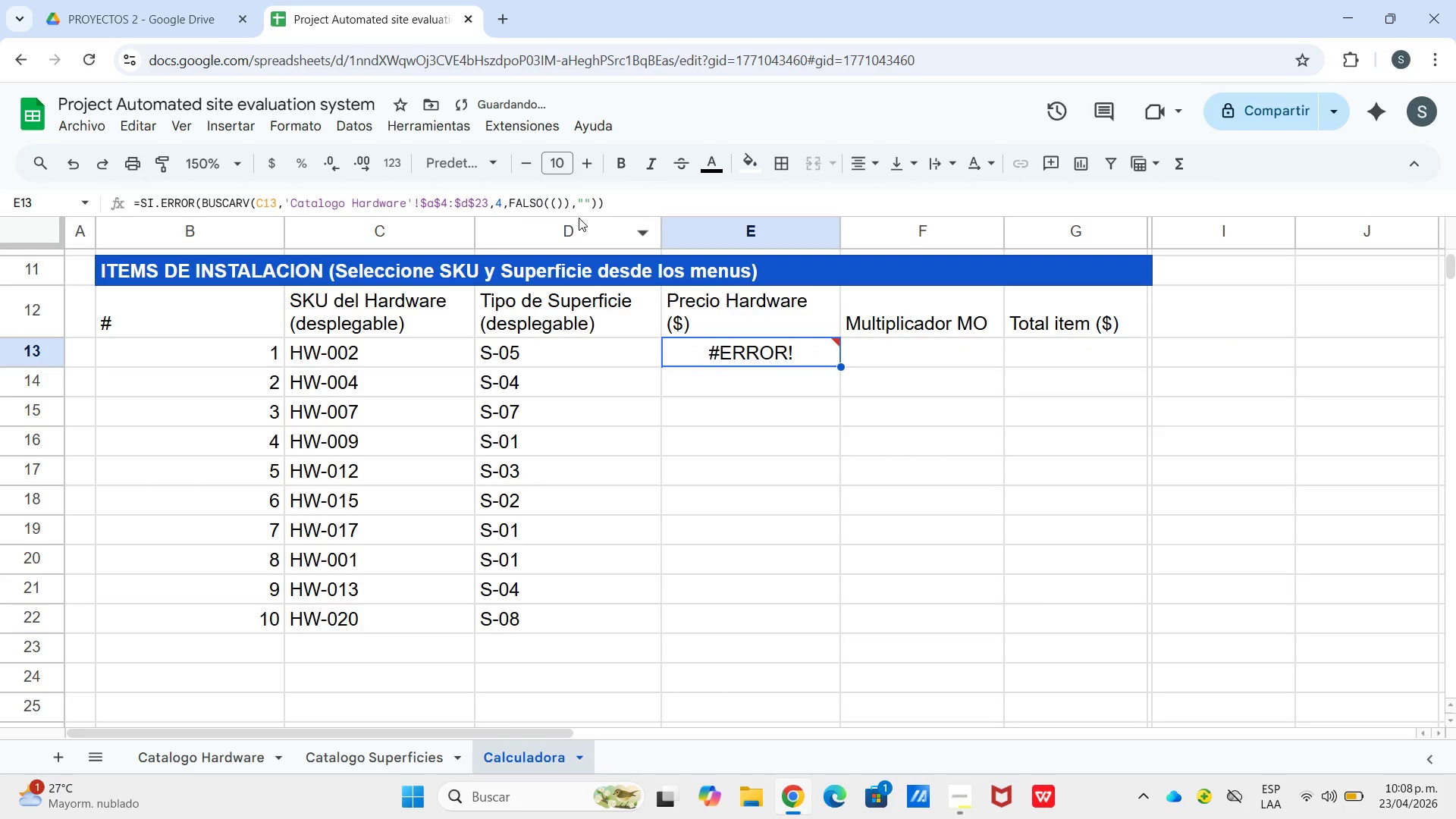 
left_click([545, 204])
 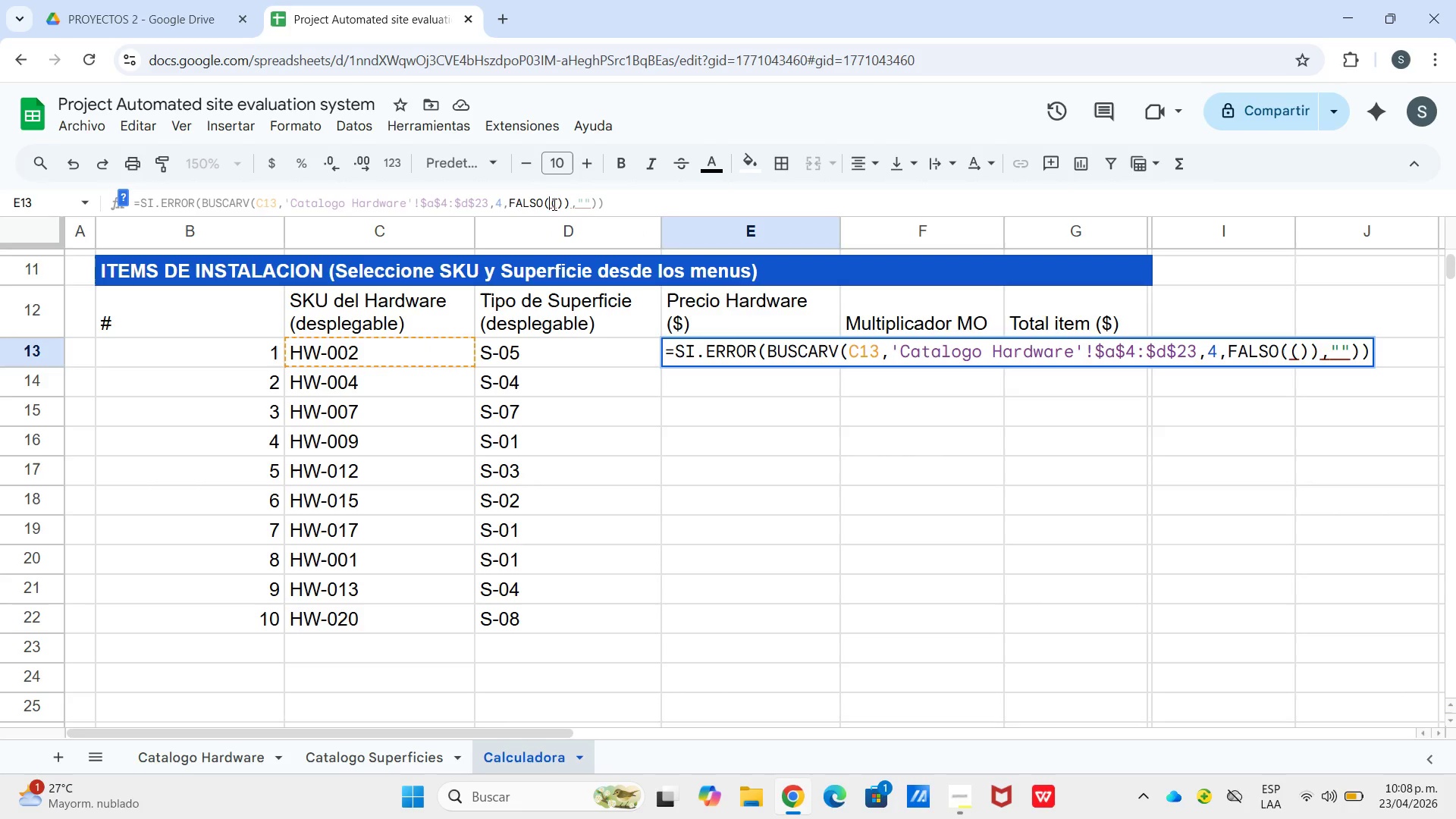 
left_click([553, 204])
 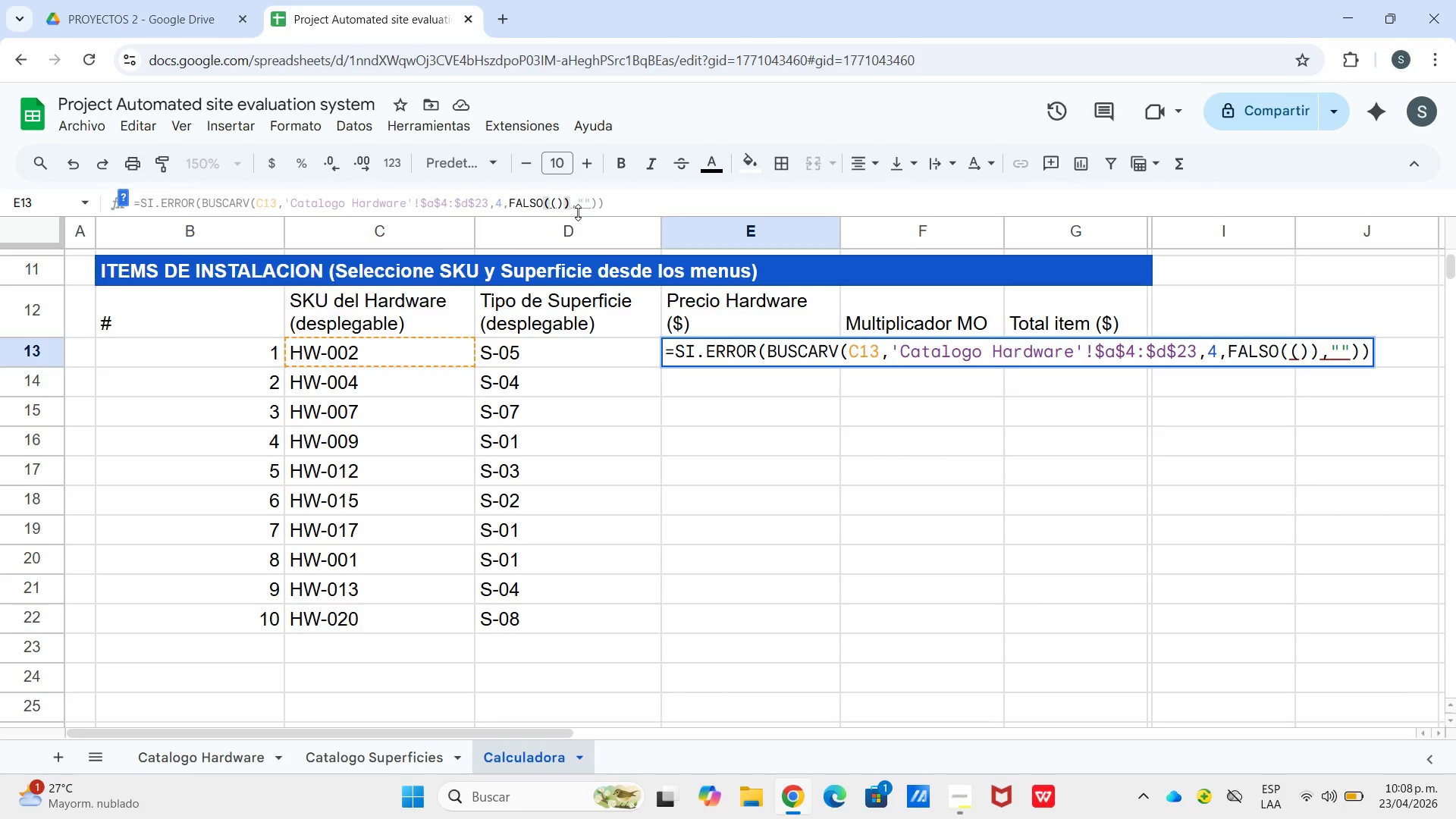 
key(Backspace)
 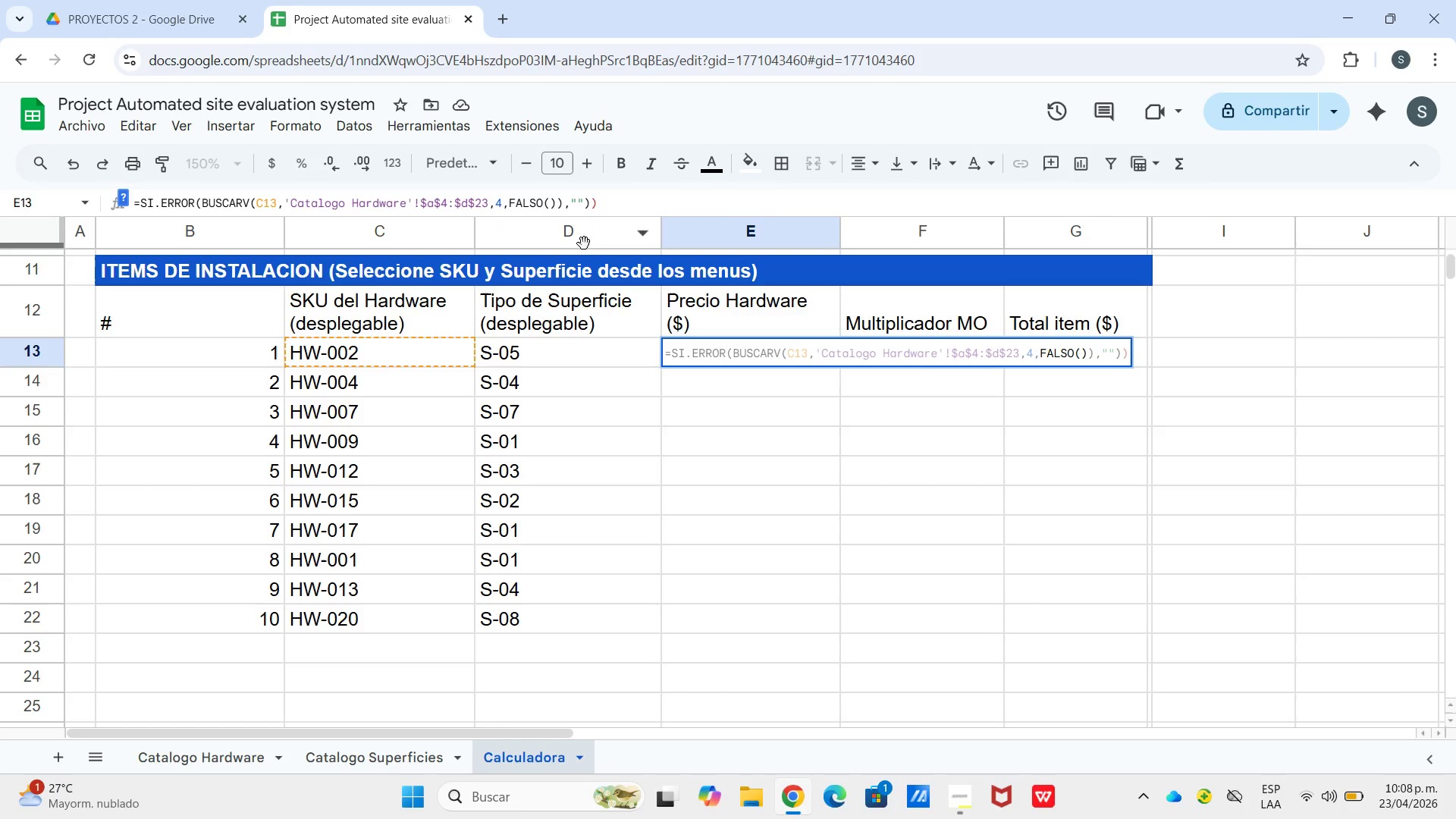 
key(Backspace)
 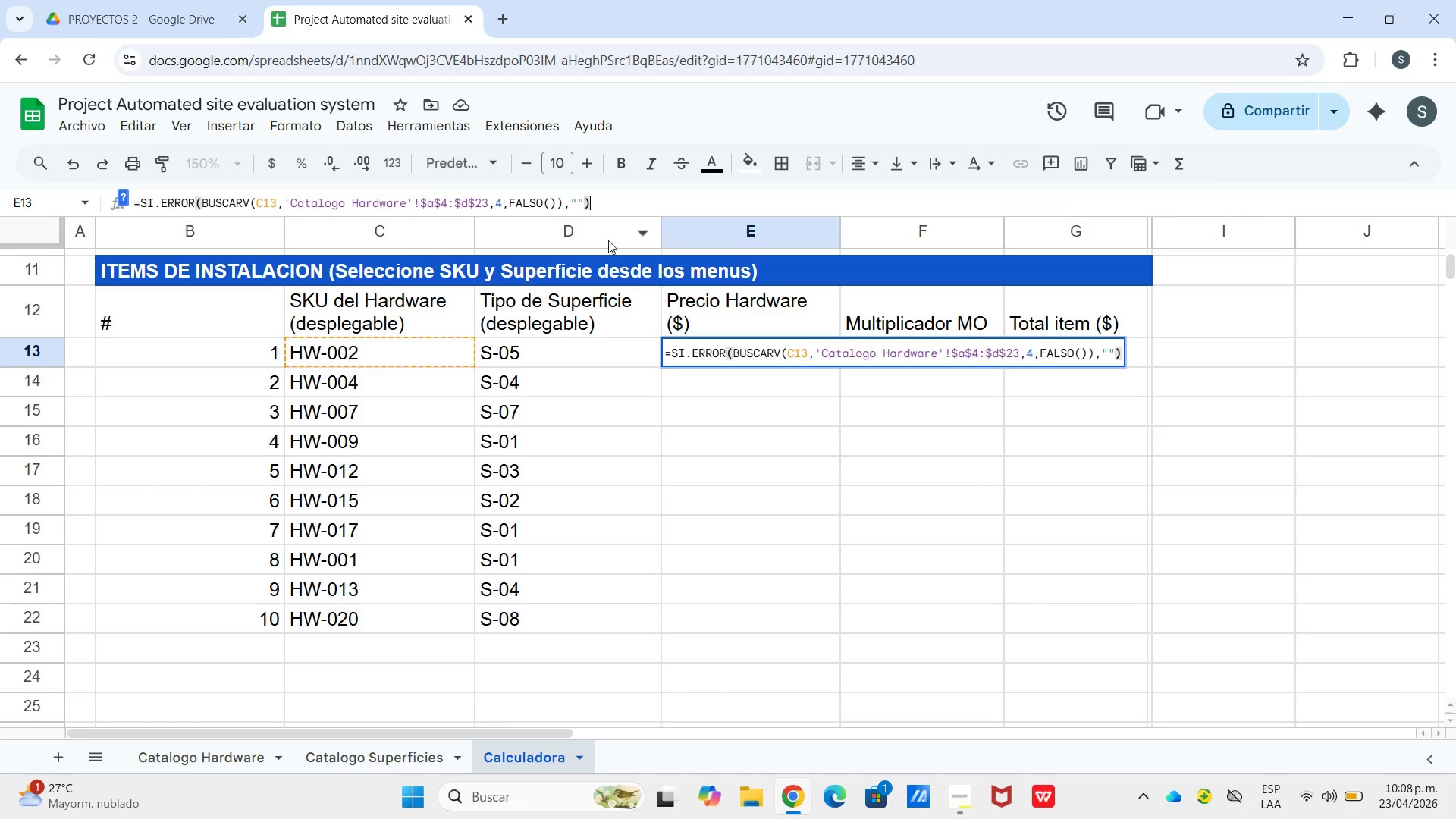 
key(Enter)
 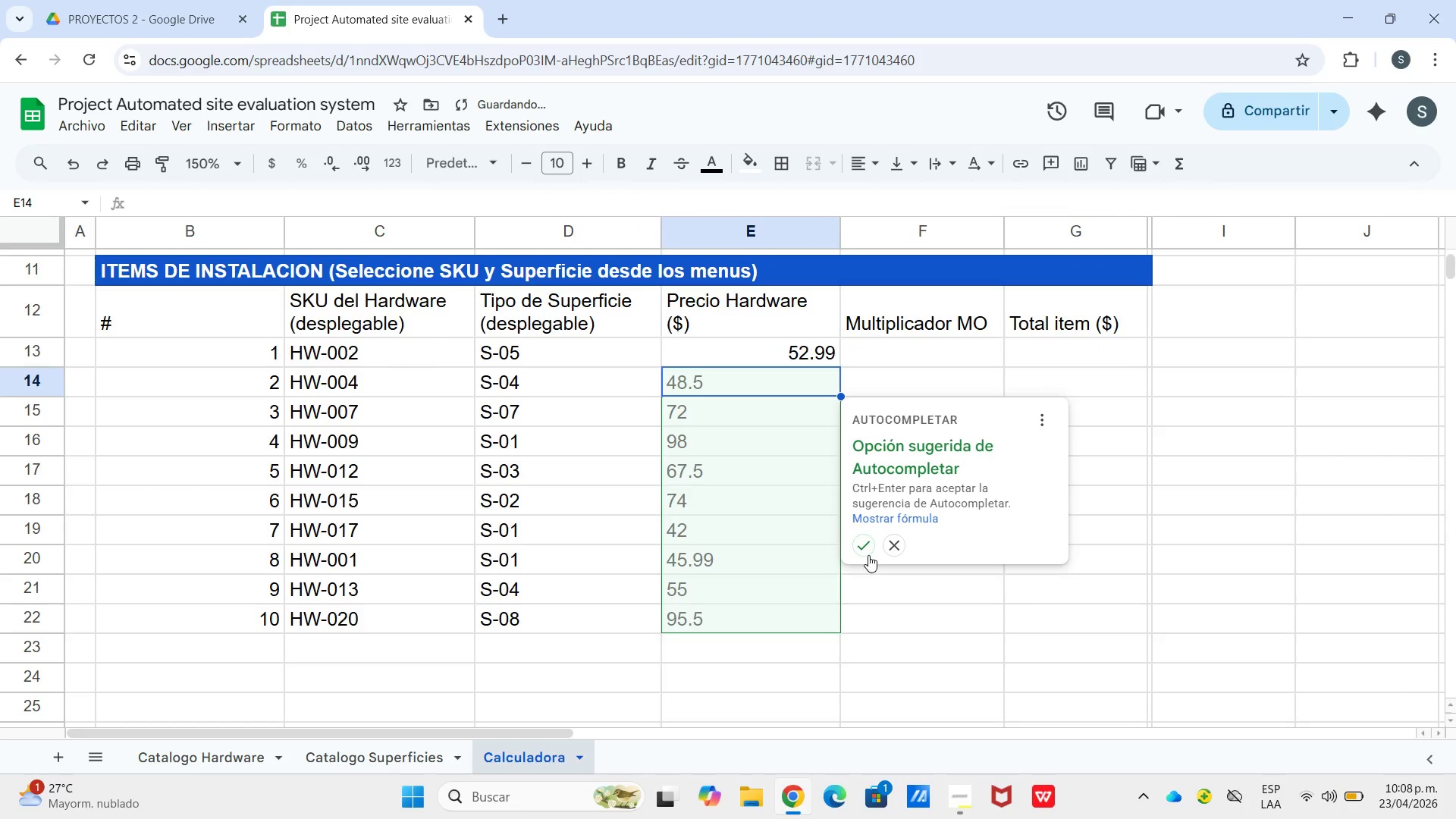 
left_click([864, 541])
 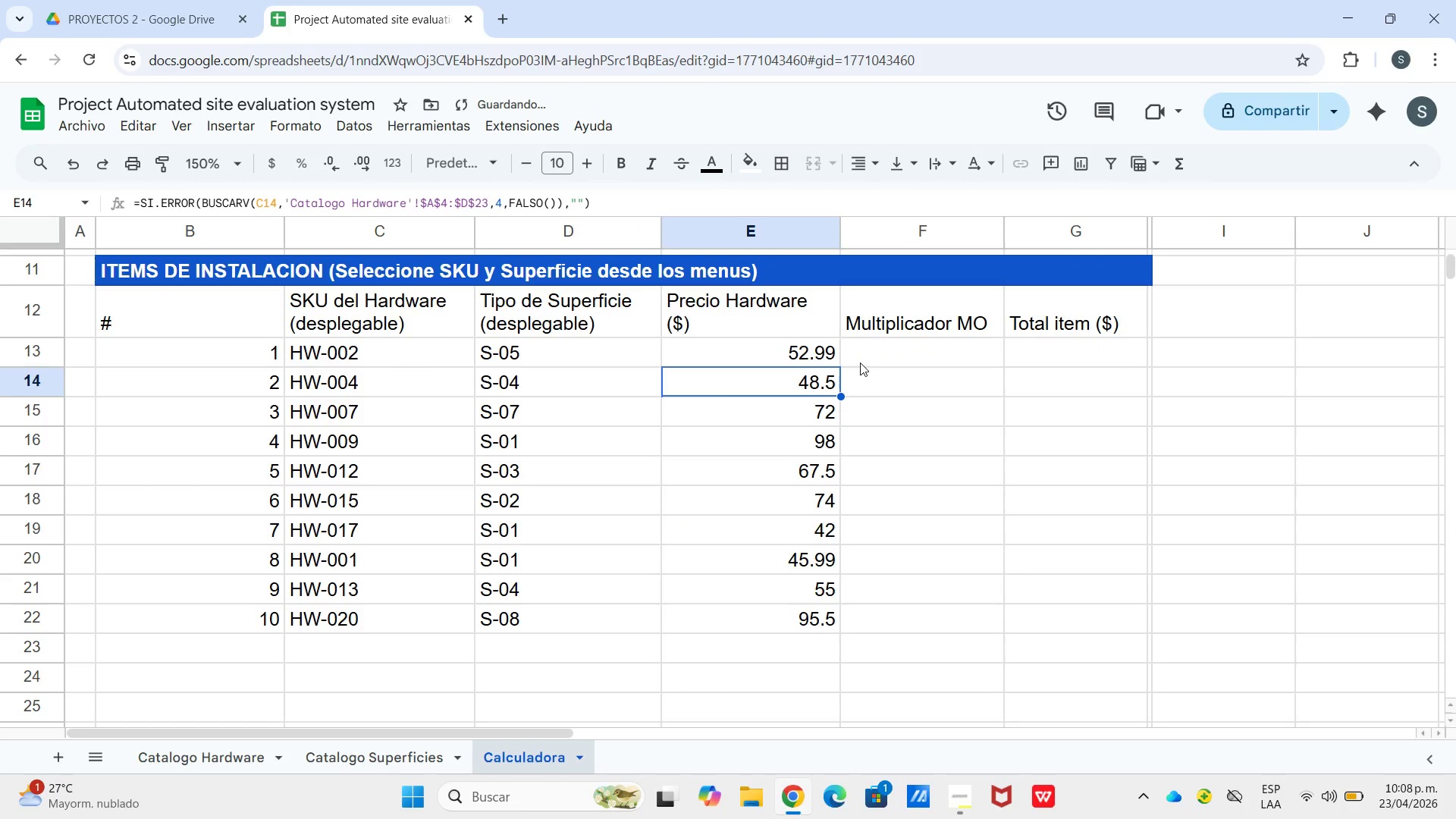 
left_click([860, 353])
 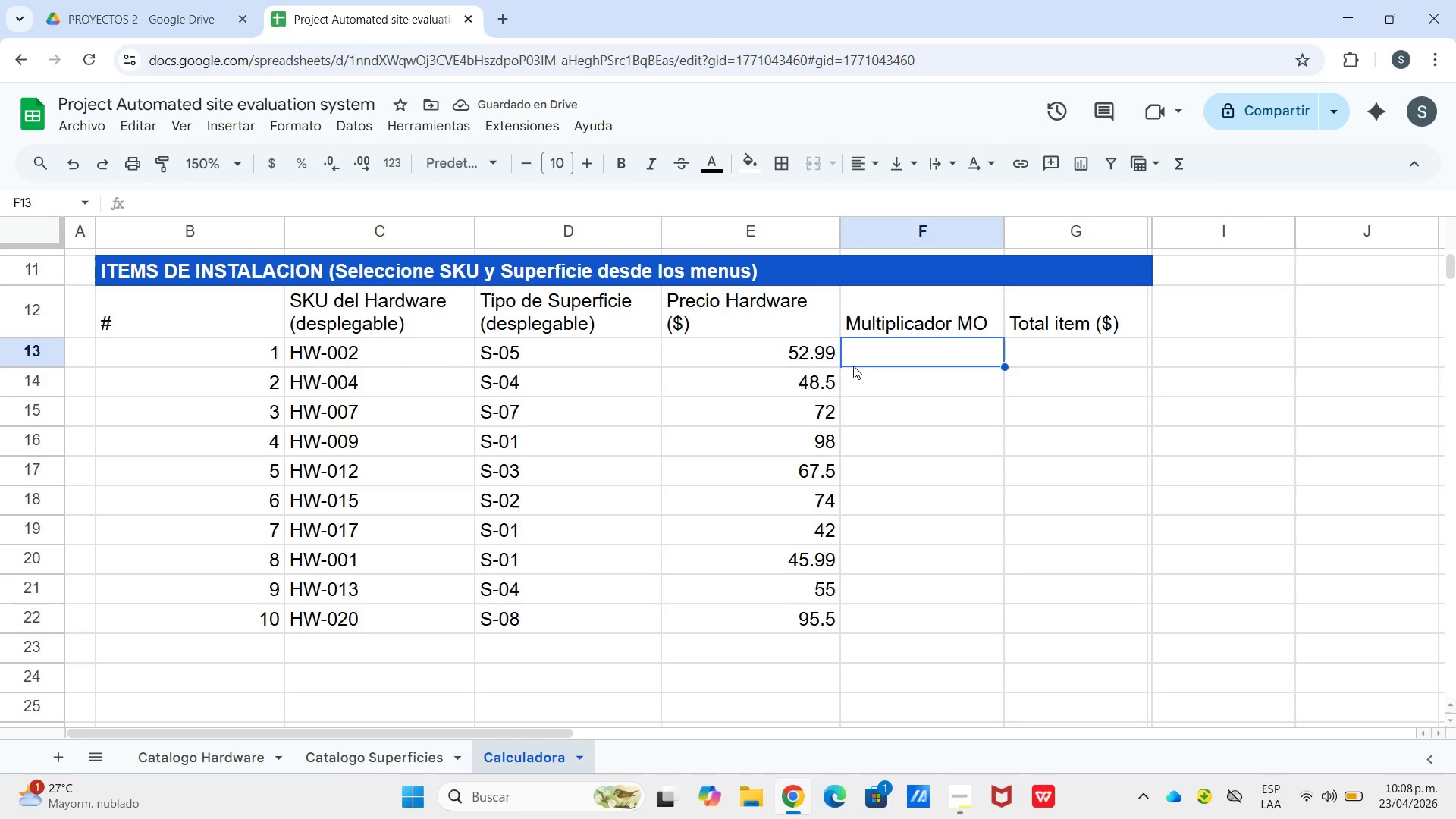 
type()si.er)
 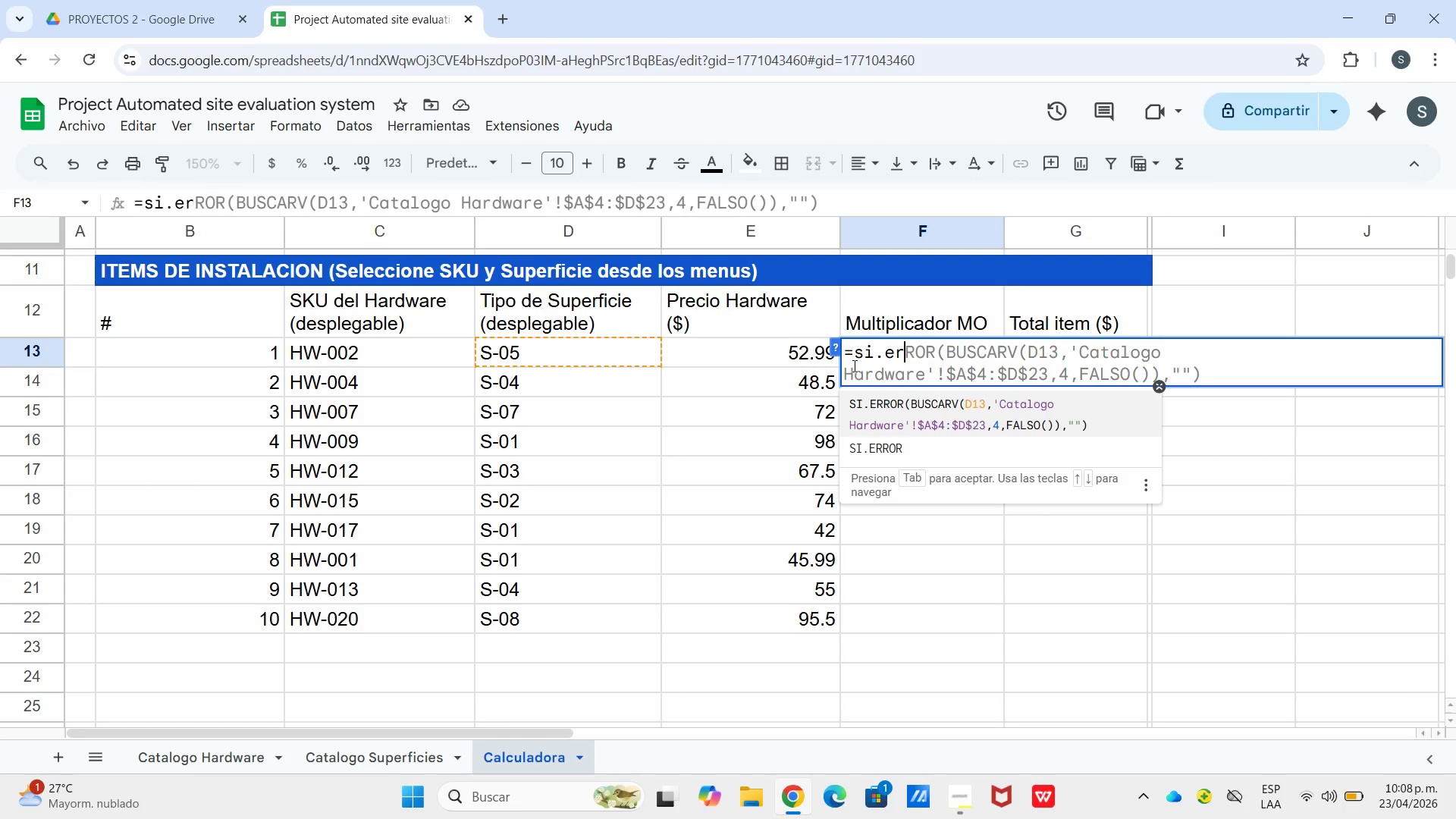 
wait(8.45)
 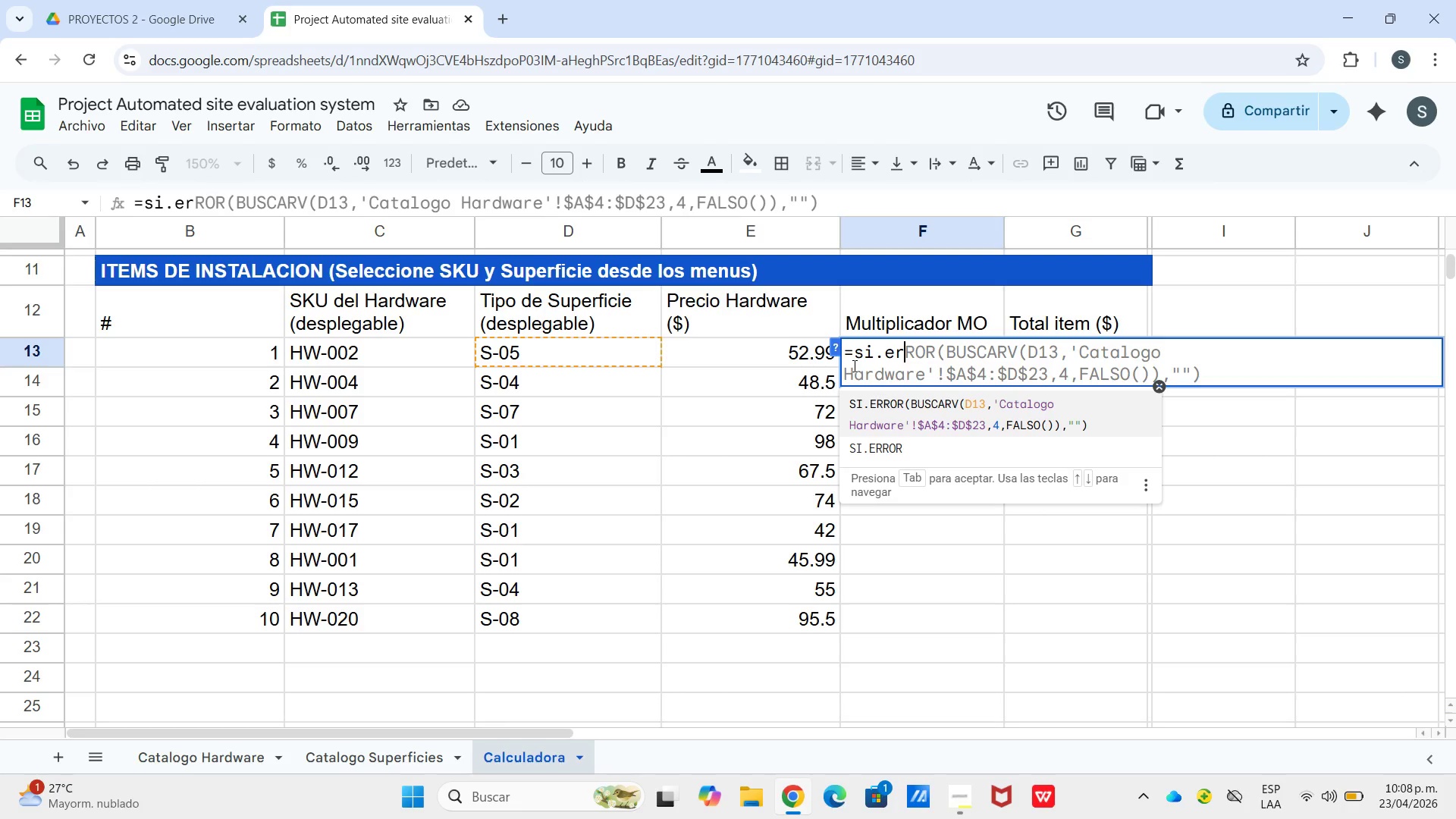 
key(Enter)
 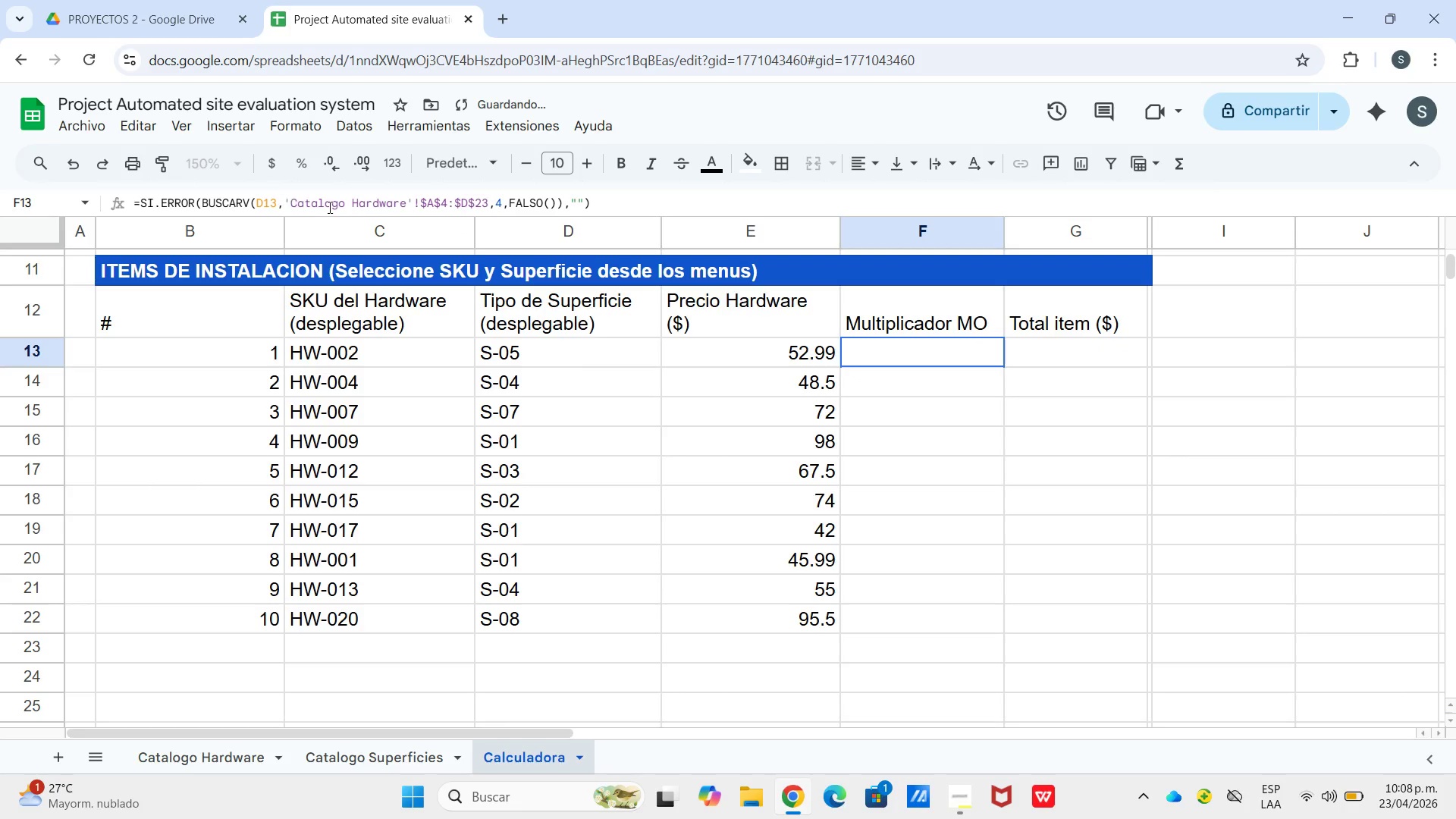 
left_click_drag(start_coordinate=[354, 205], to_coordinate=[404, 205])
 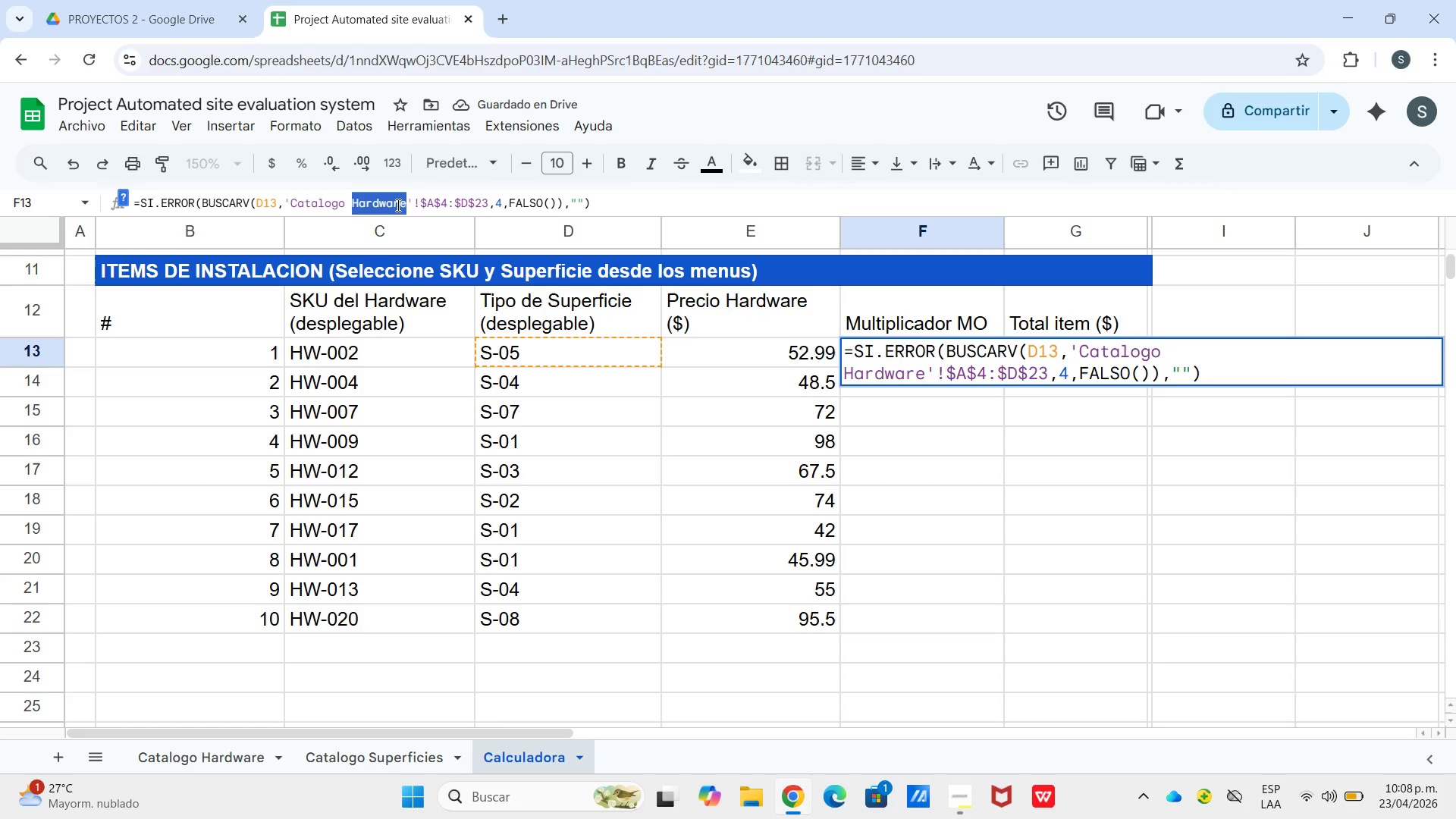 
type(Superficies)
 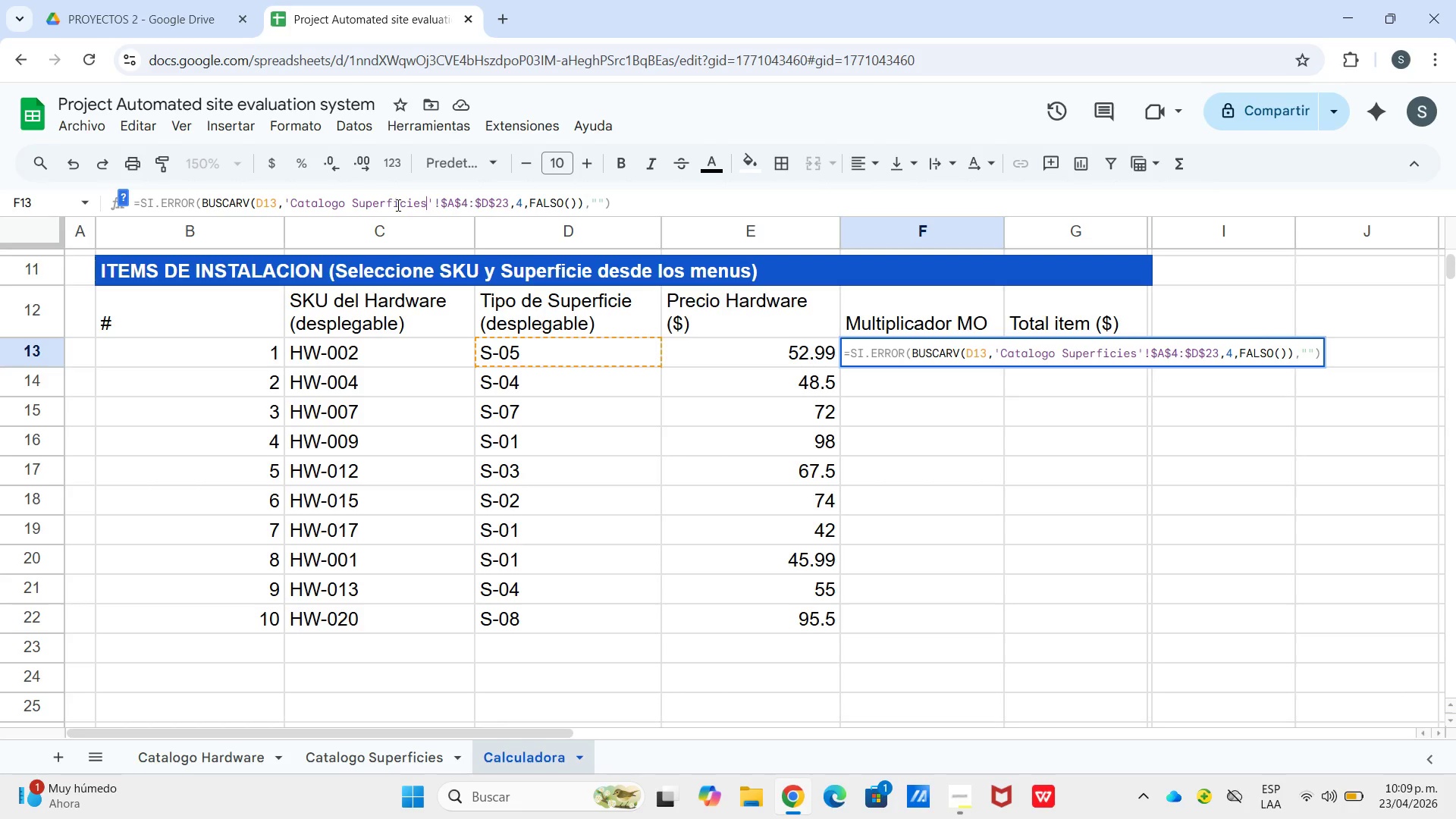 
key(Enter)
 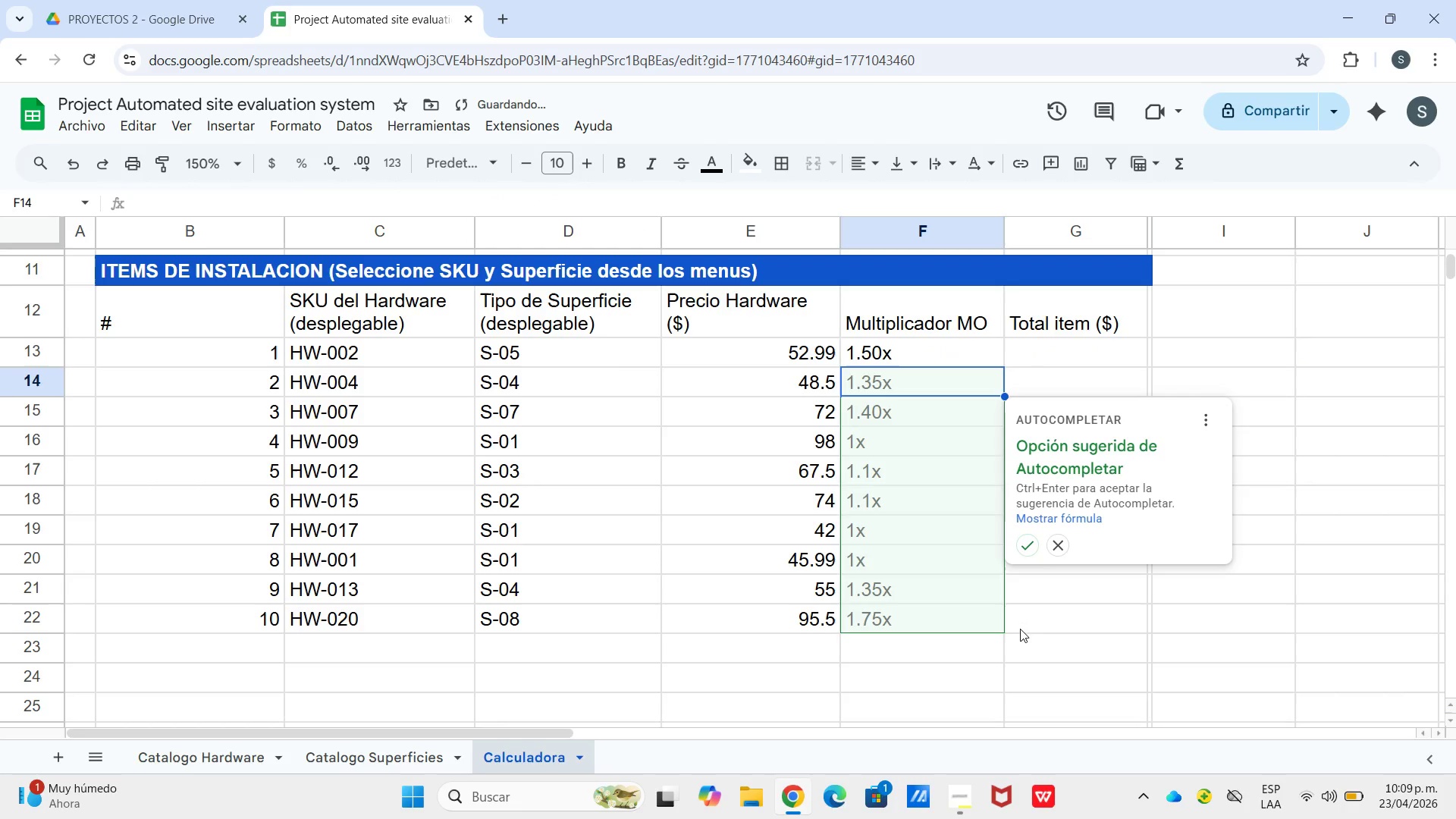 
left_click([1031, 547])
 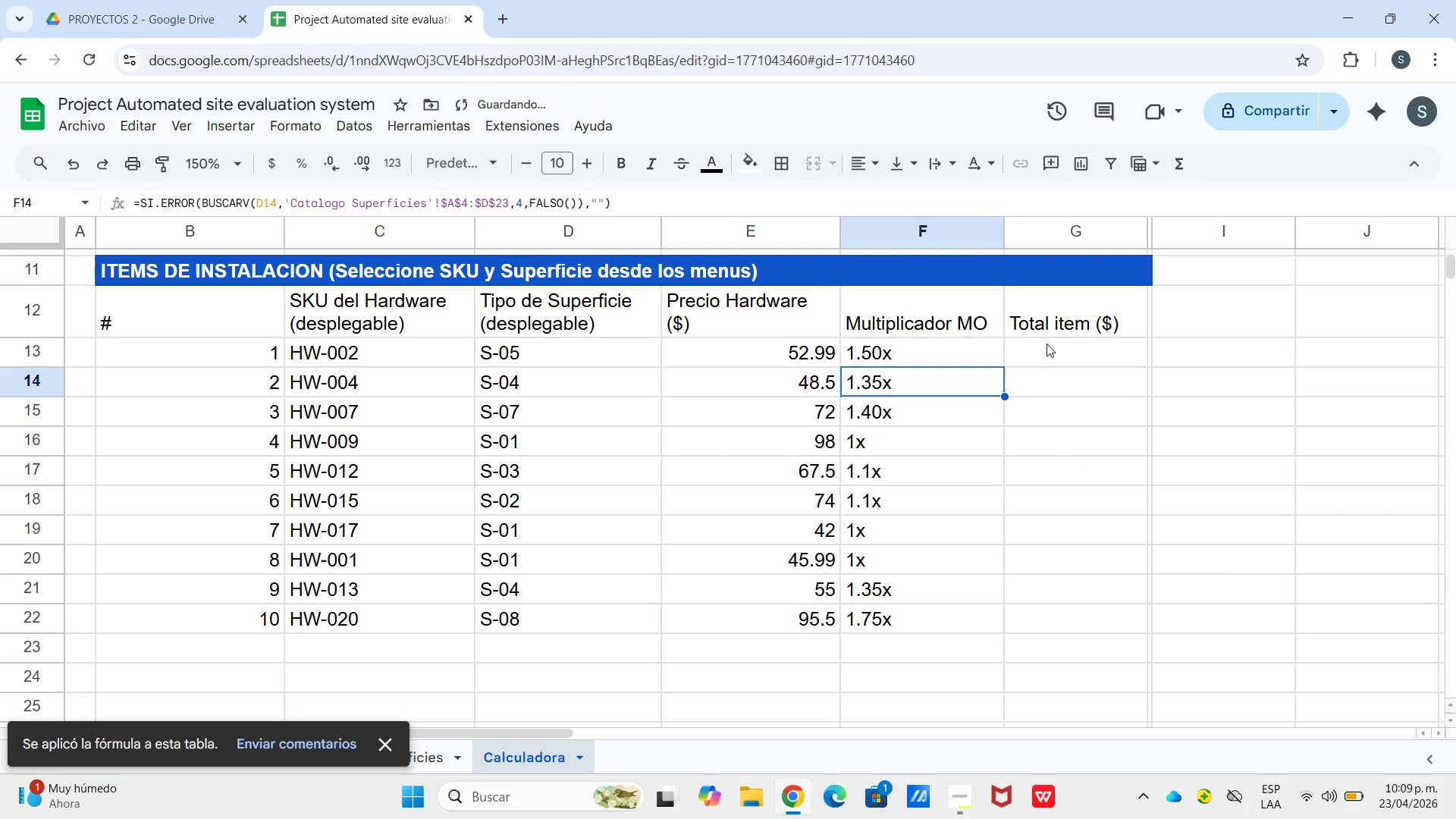 
left_click([1046, 344])
 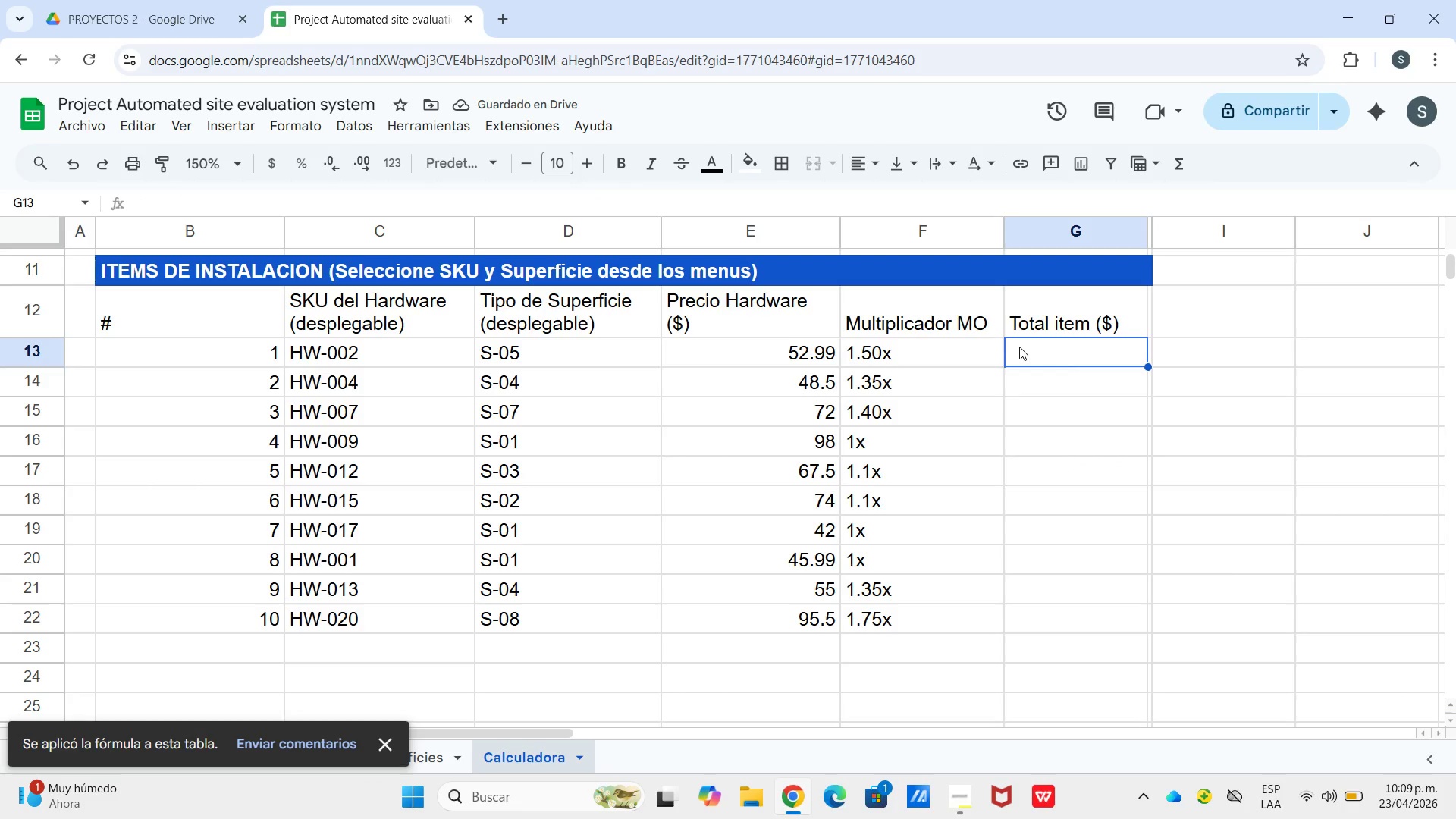 
type()si.erro)
key(Tab)
type(si)
key(Tab)
type(c13)@@,@@,e13+Buscarv)
key(Tab)
 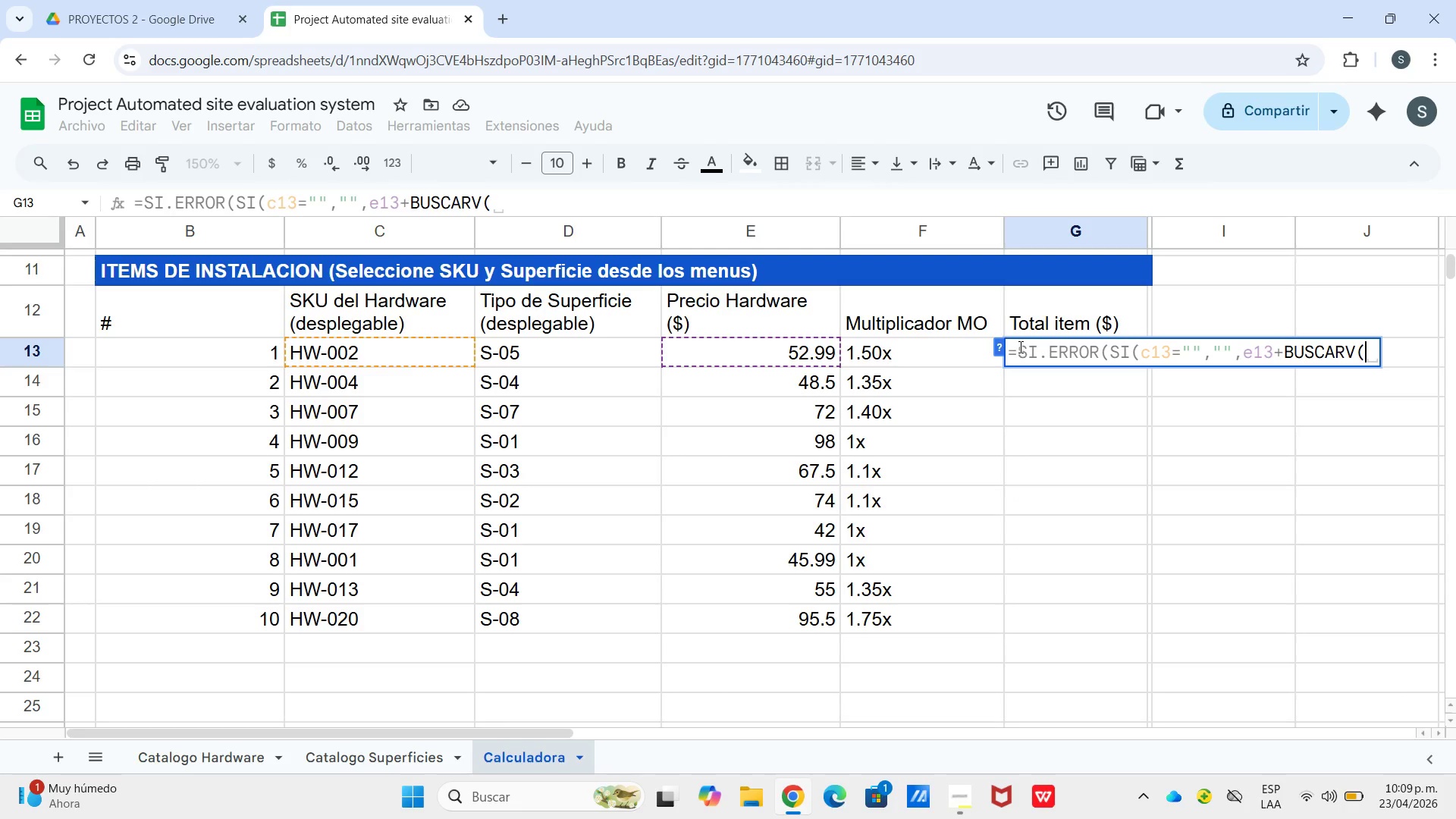 
wait(6.19)
 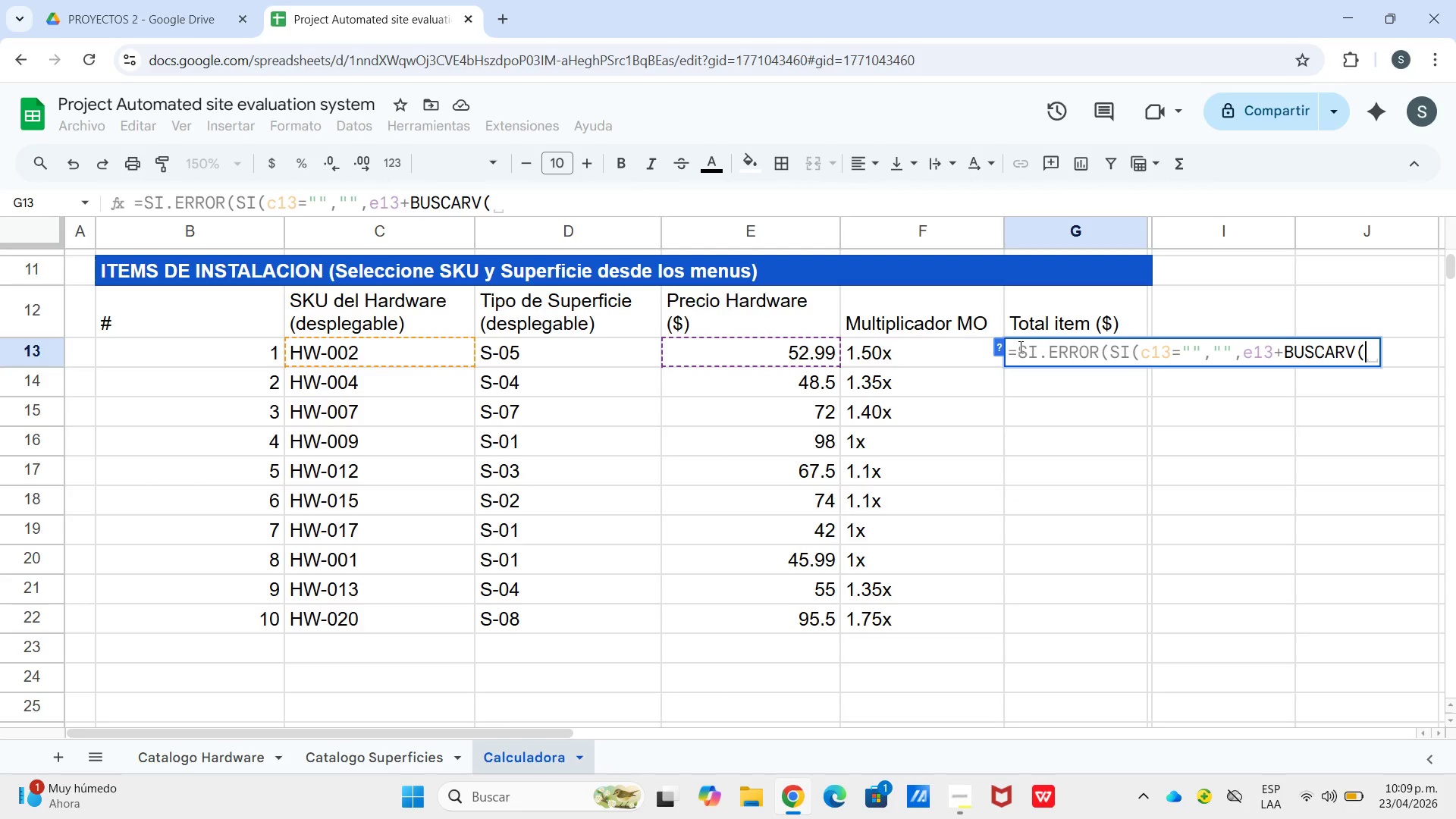 
type(d13)
 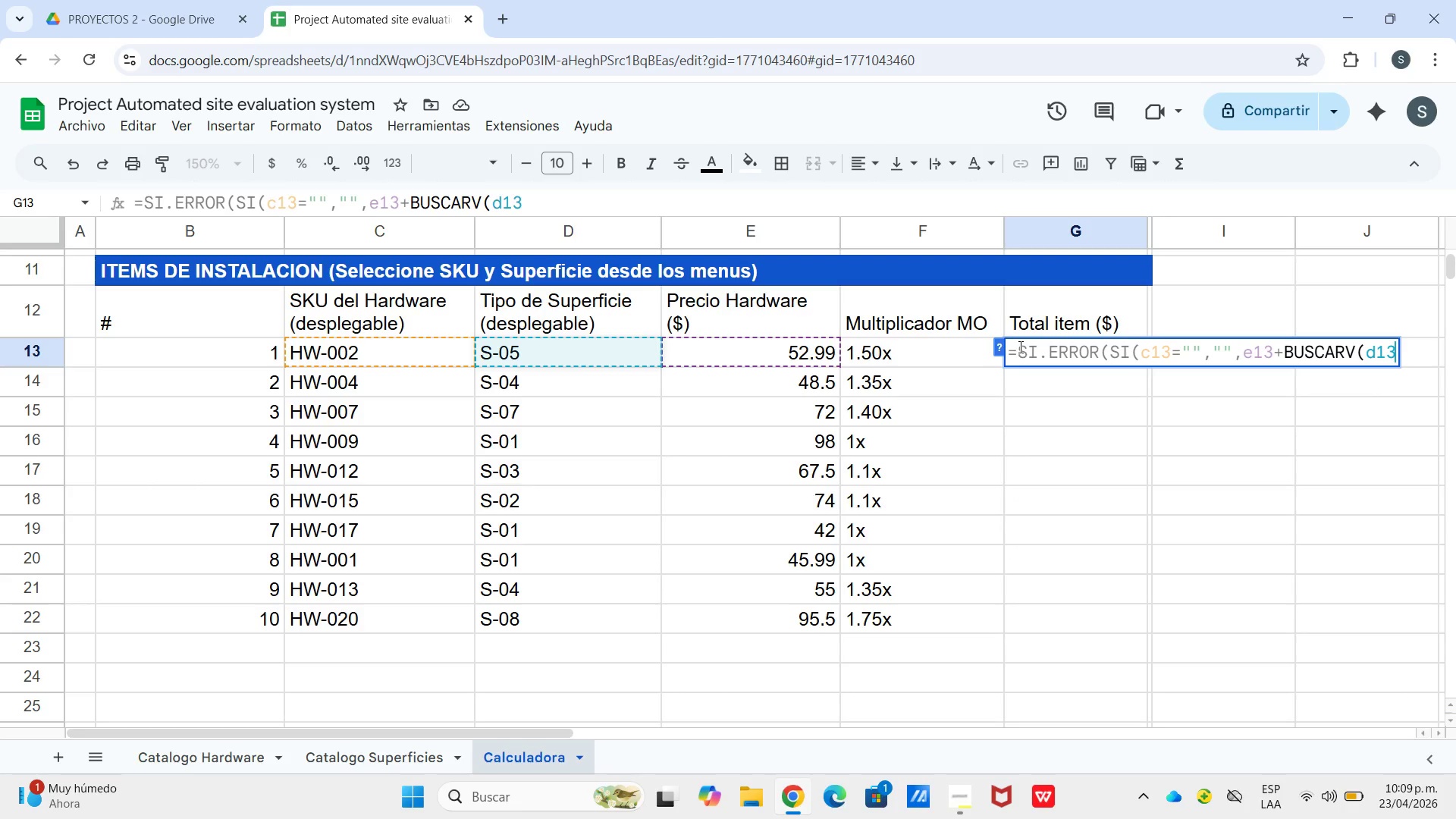 
type(,Cata)
key(Backspace)
type(alogo Superficies)
 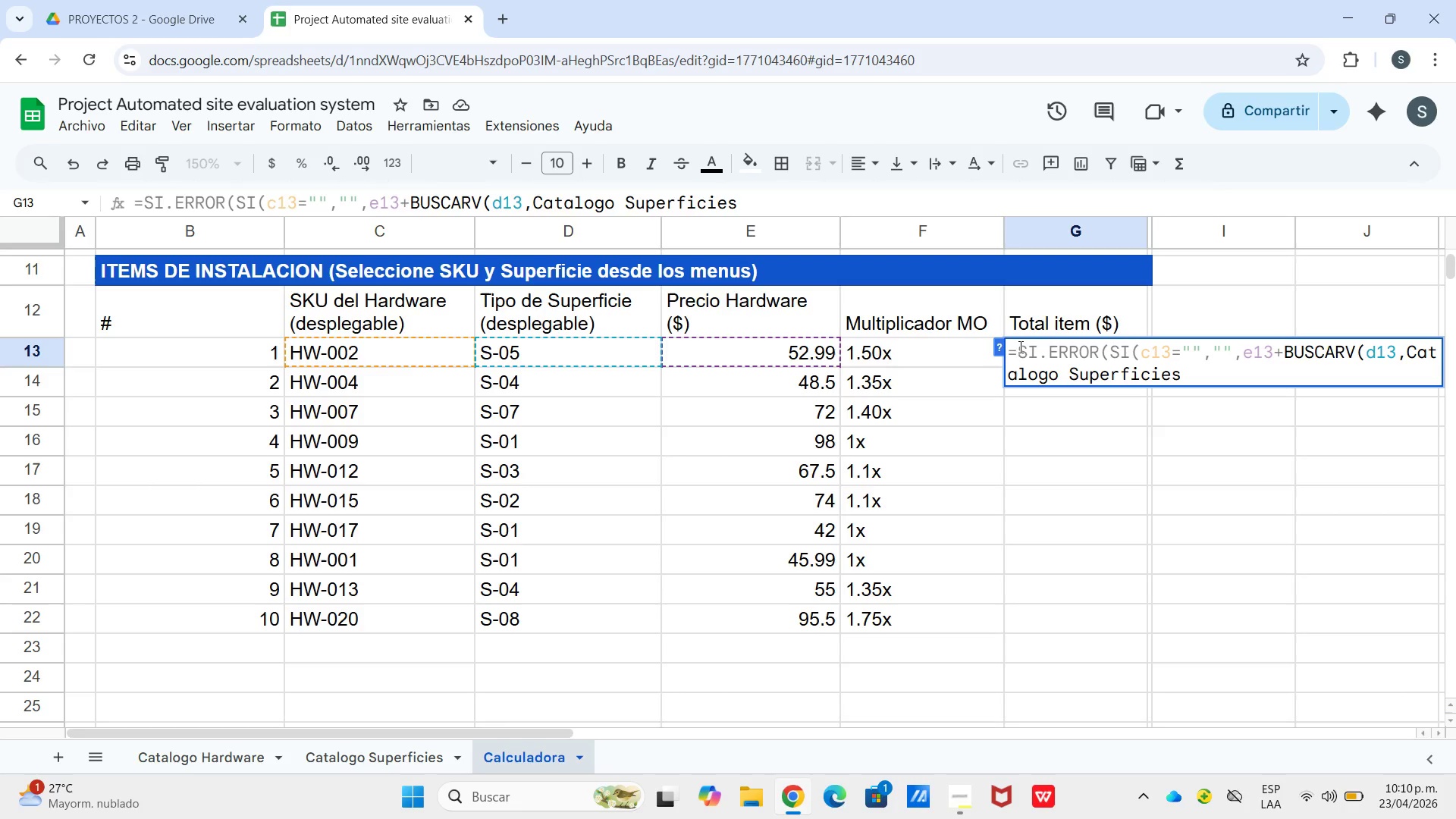 
wait(5.66)
 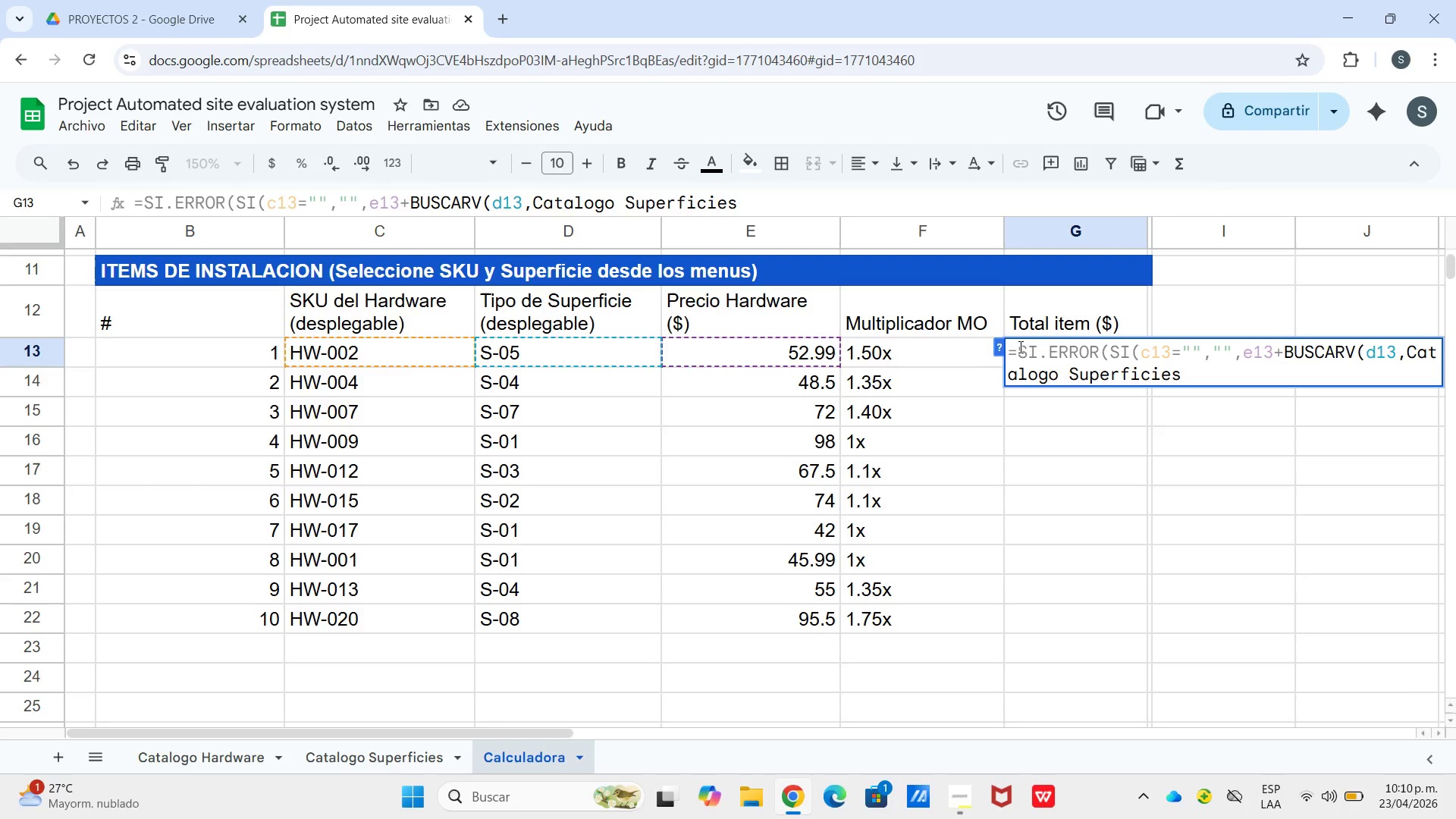 
type(!$a$4>$e$)
 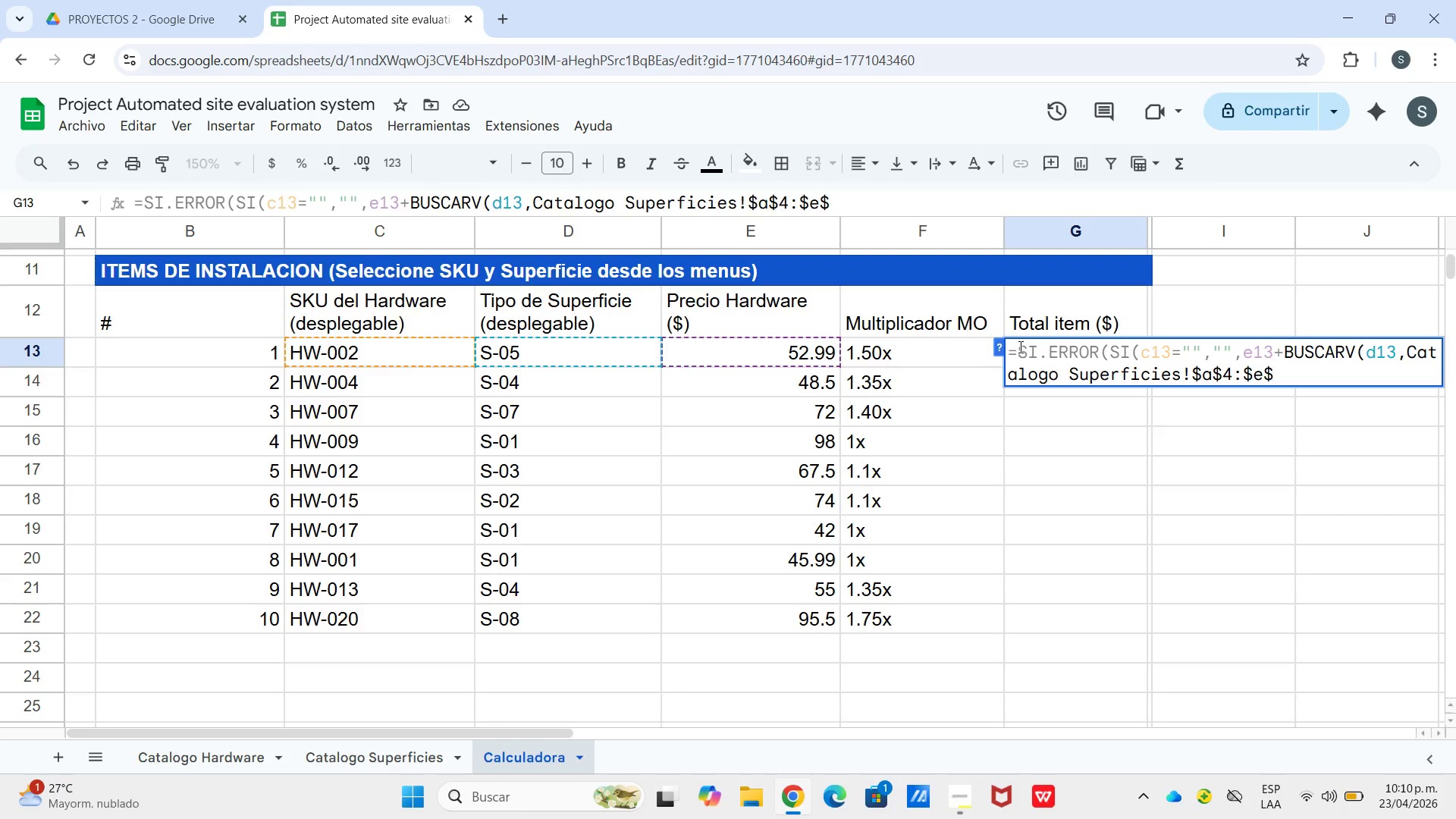 
type(23,5FASL)
key(Backspace)
key(Backspace)
key(Backspace)
key(Backspace)
type(,Fal)
key(Tab)
type(((*55*f13(,@@()
 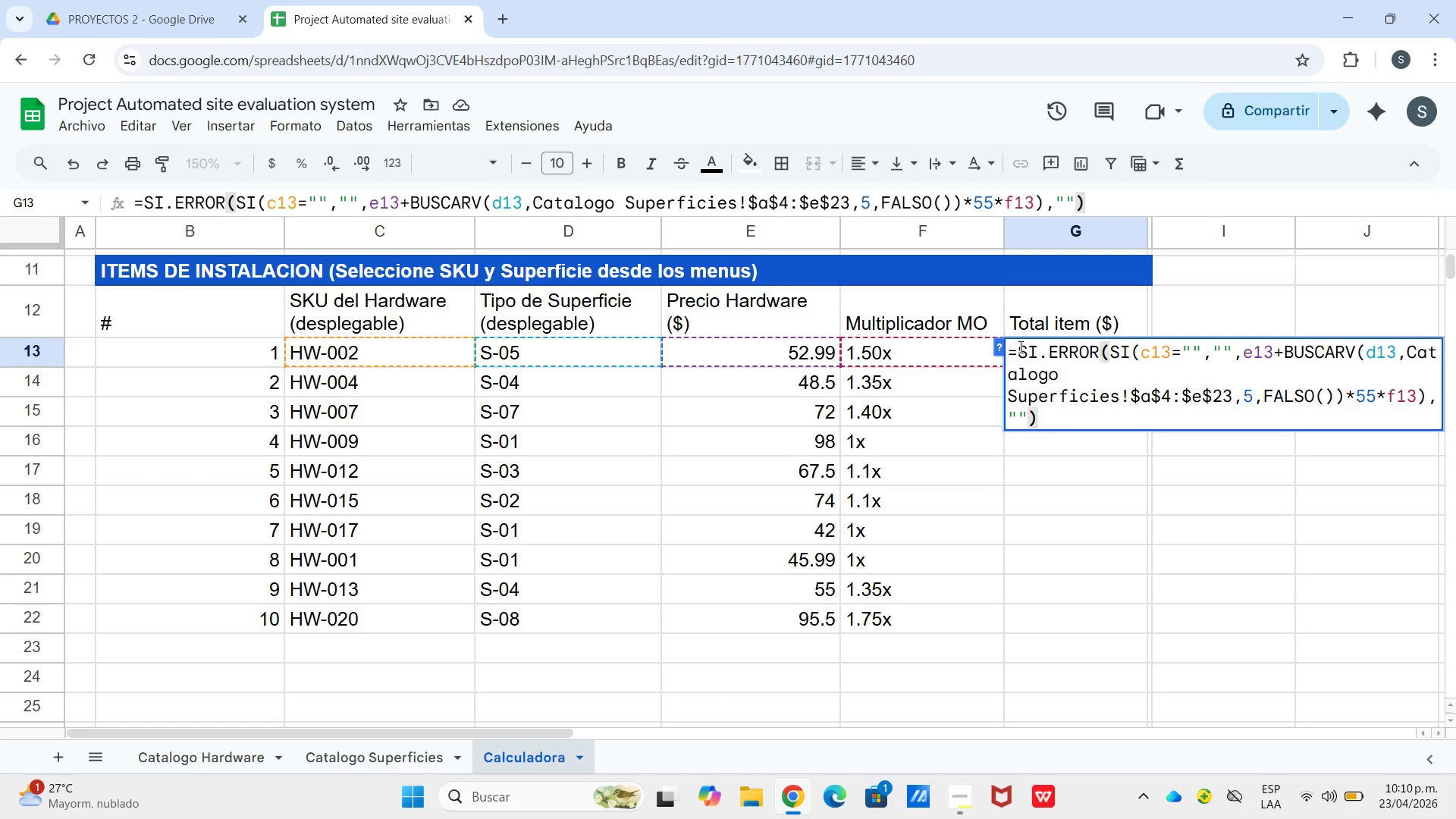 
key(Enter)
 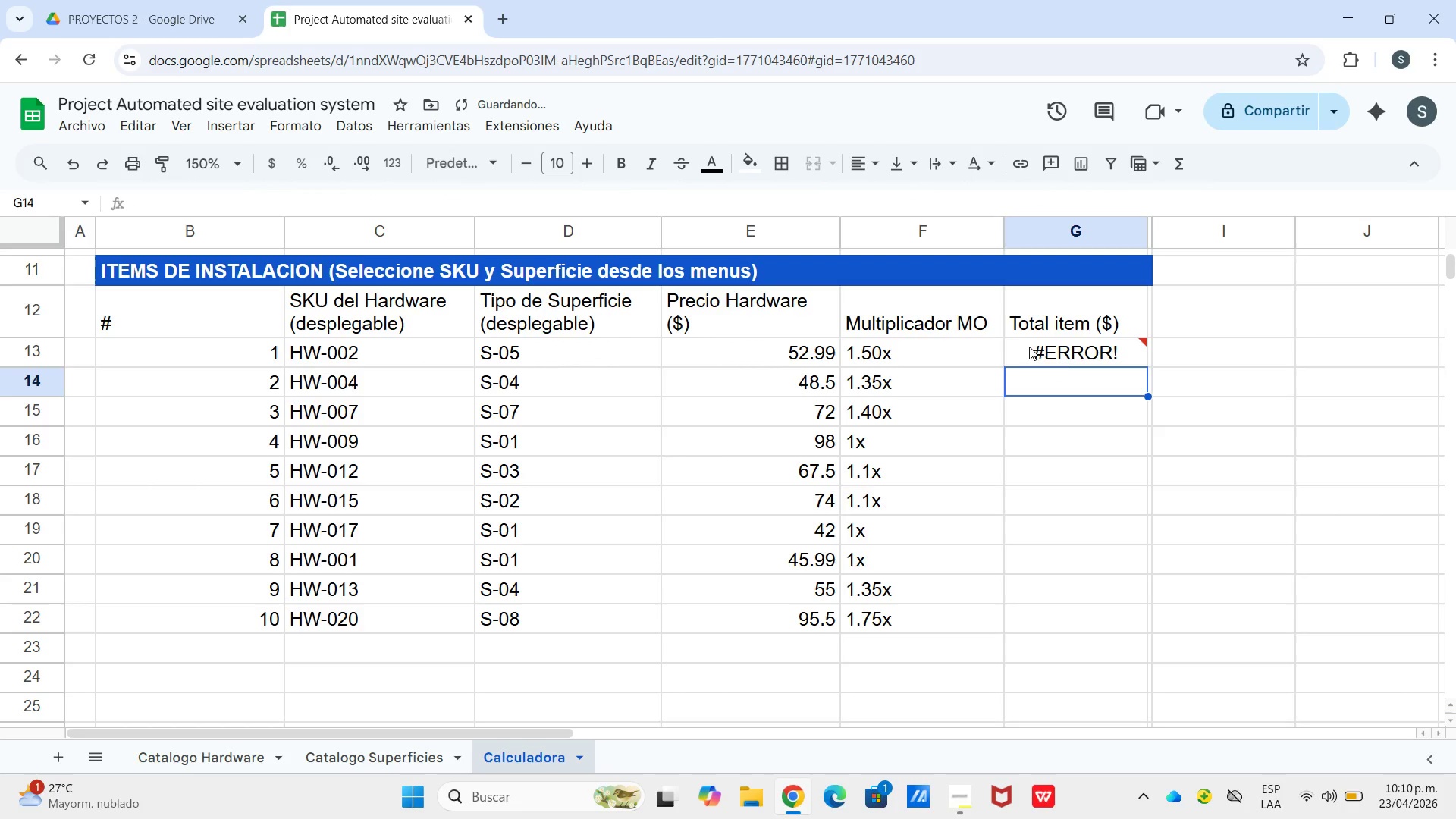 
left_click([1078, 348])
 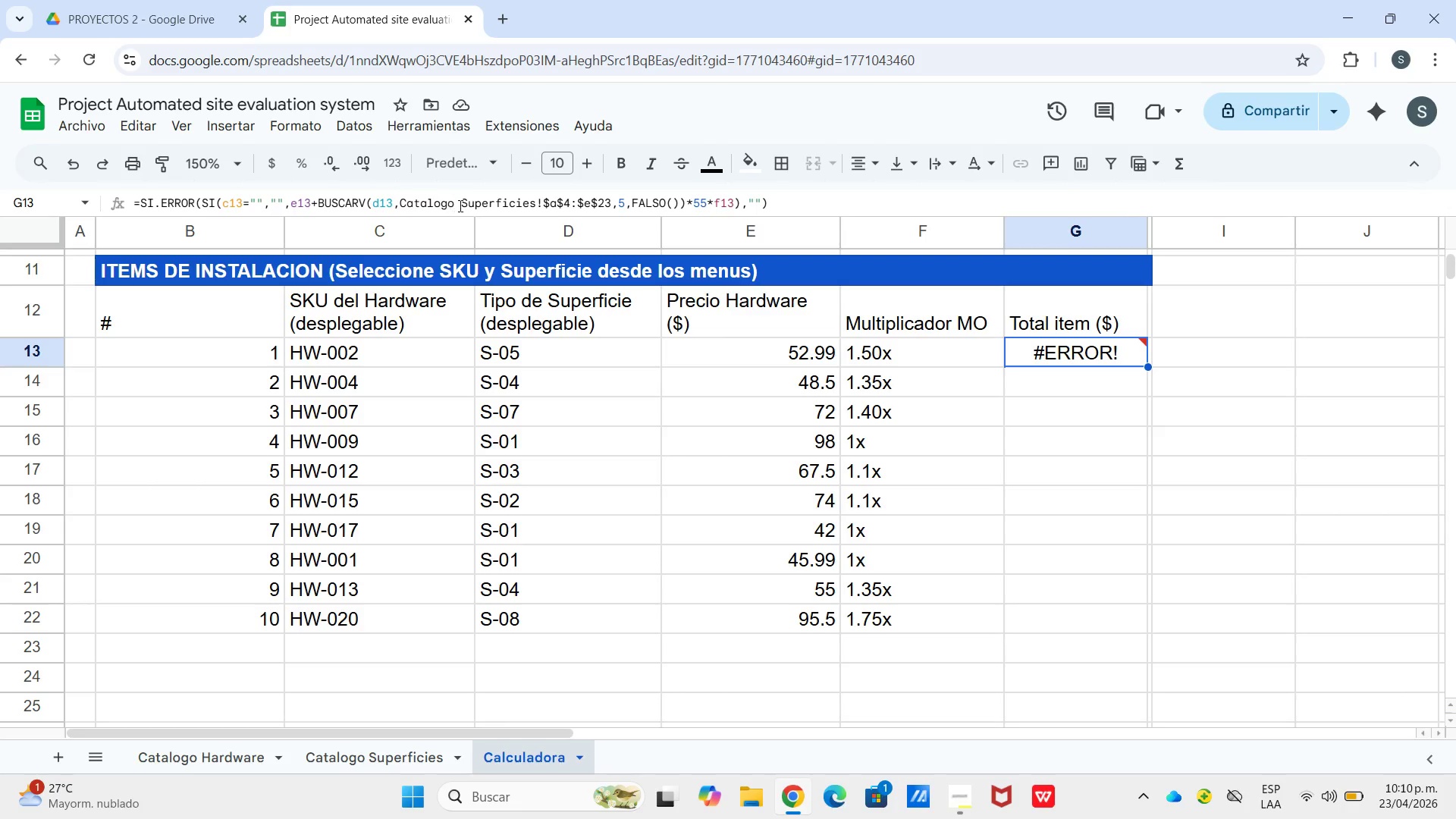 
wait(11.98)
 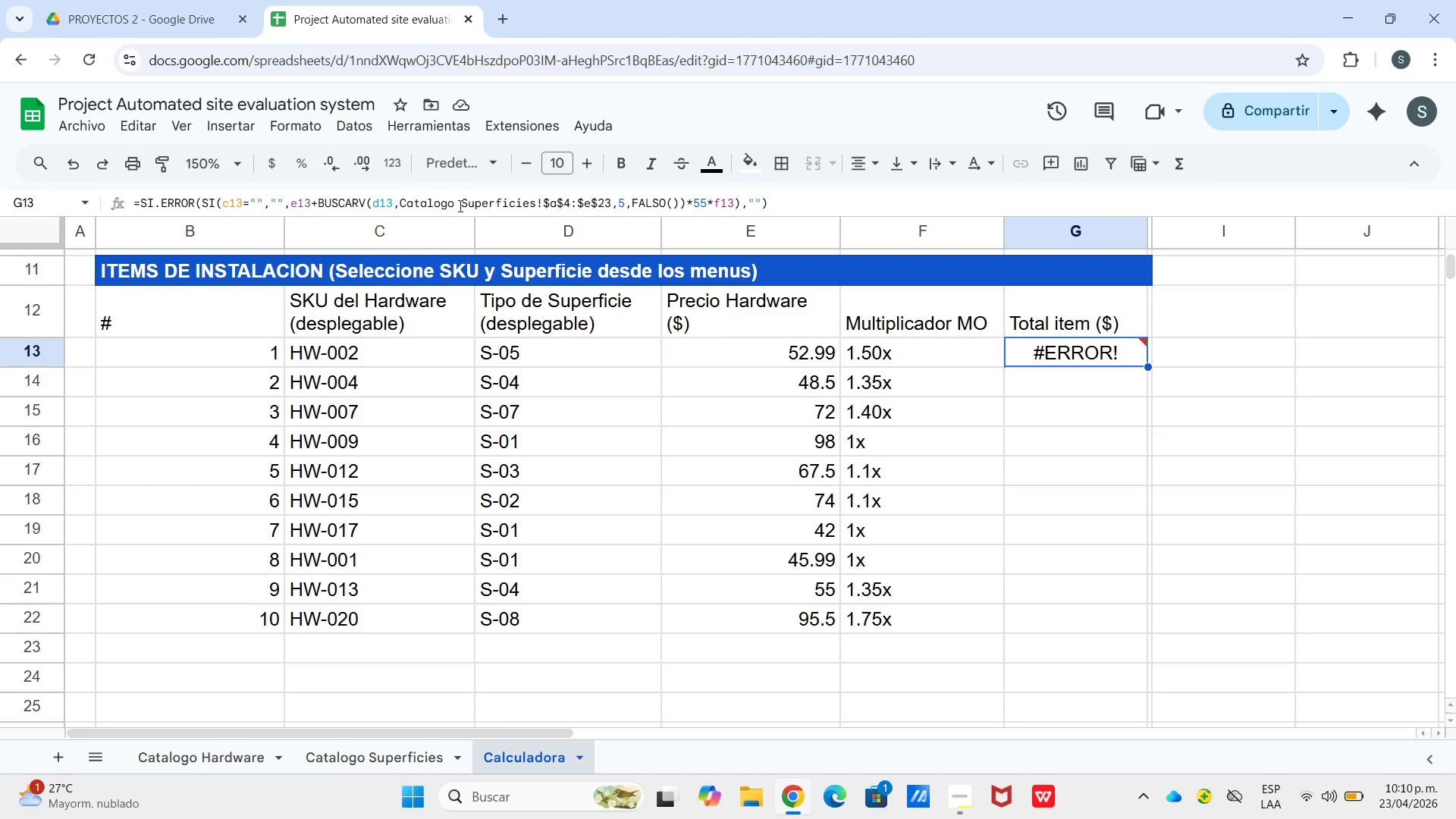 
left_click_drag(start_coordinate=[535, 206], to_coordinate=[397, 203])
 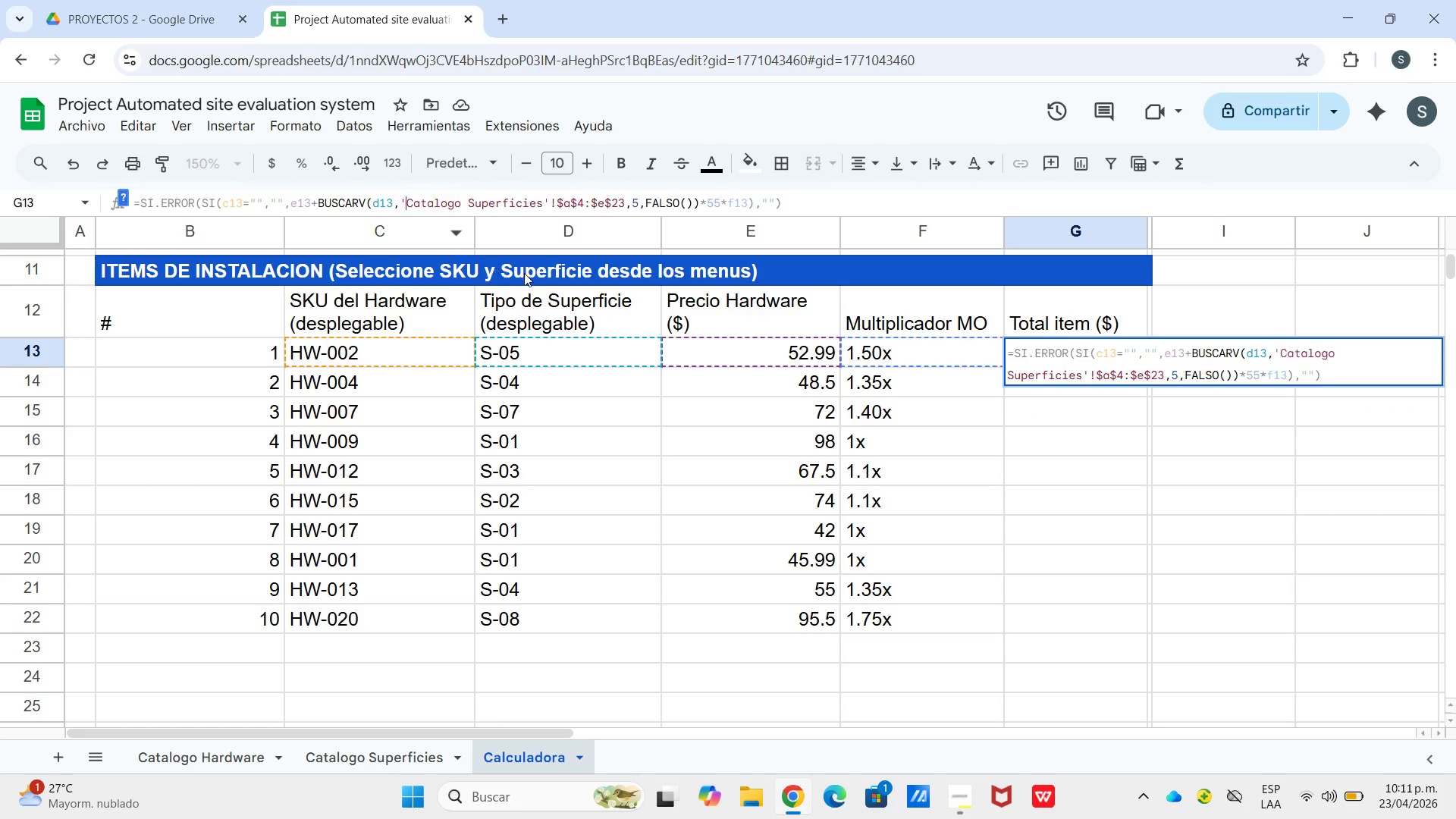 
key(BracketLeft)
 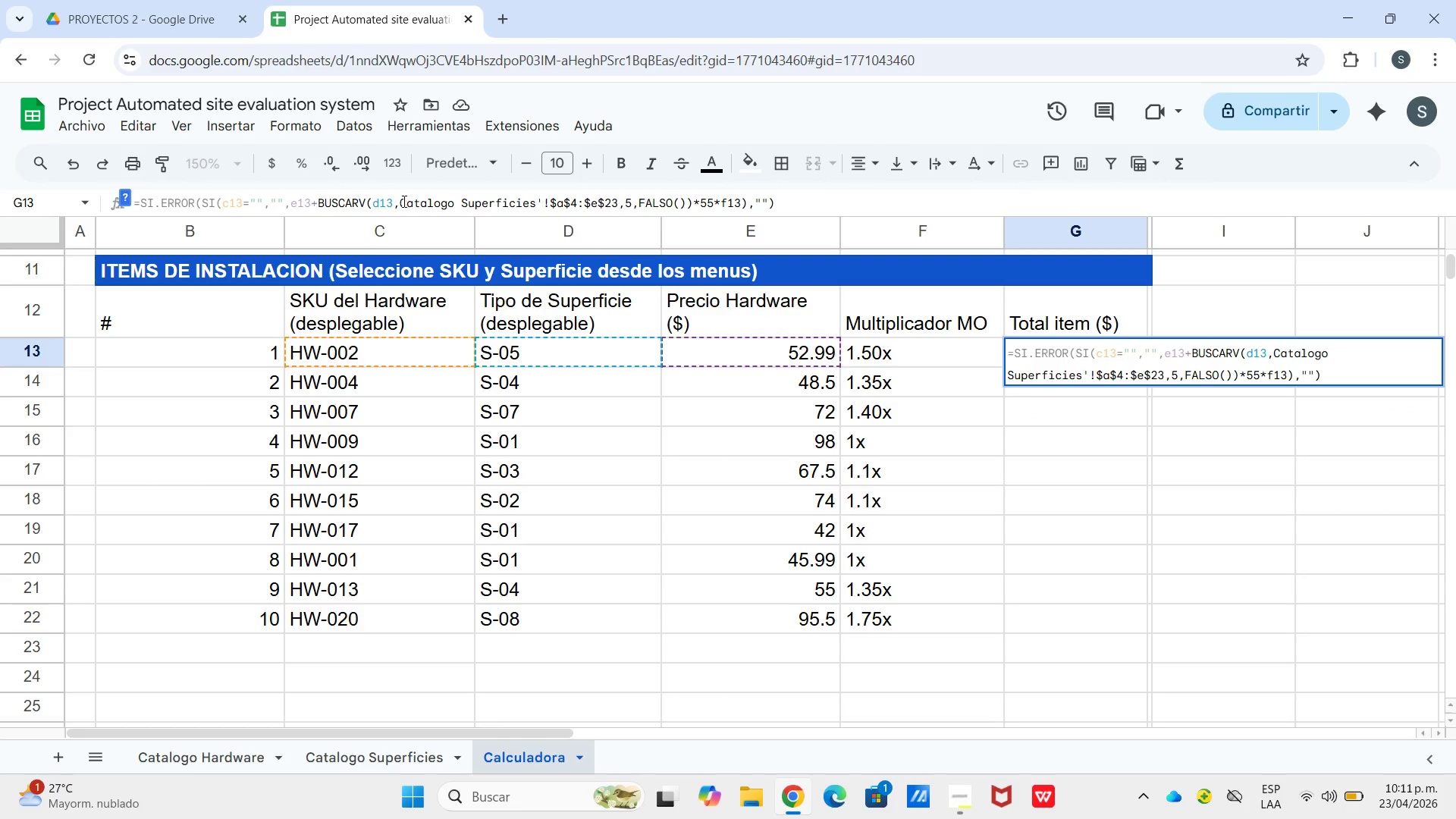 
left_click([397, 203])
 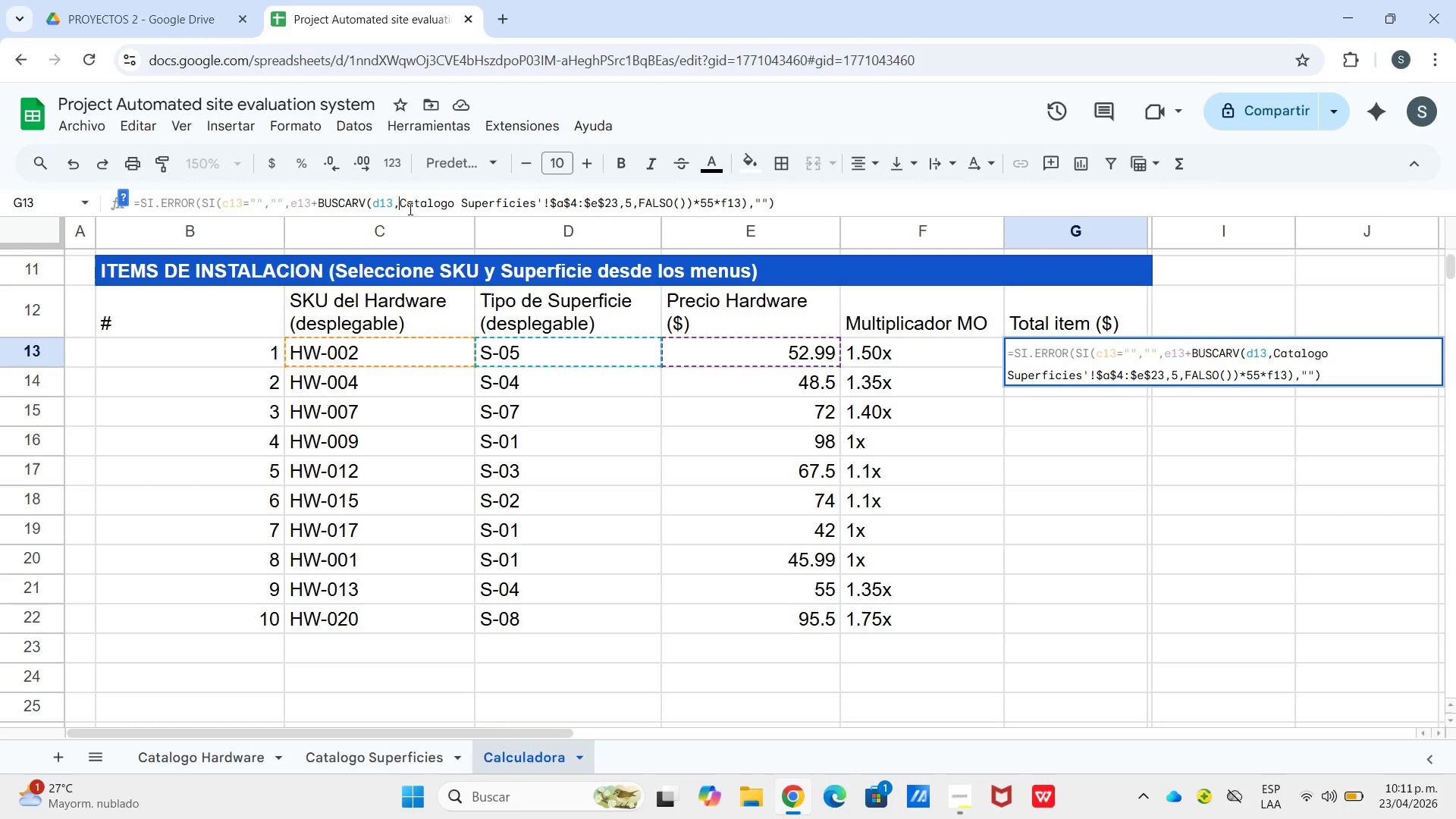 
key(BracketLeft)
 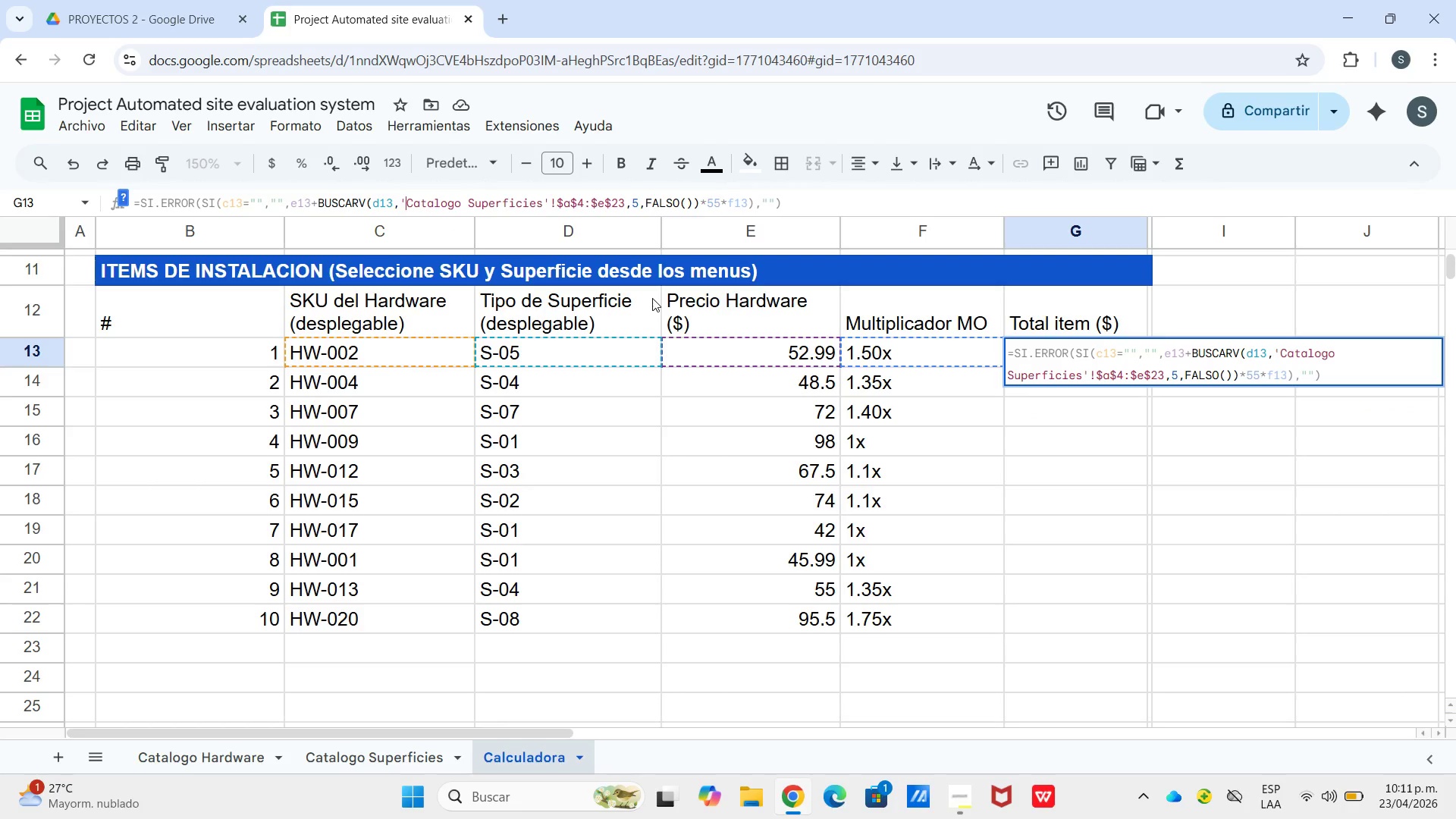 
key(Enter)
 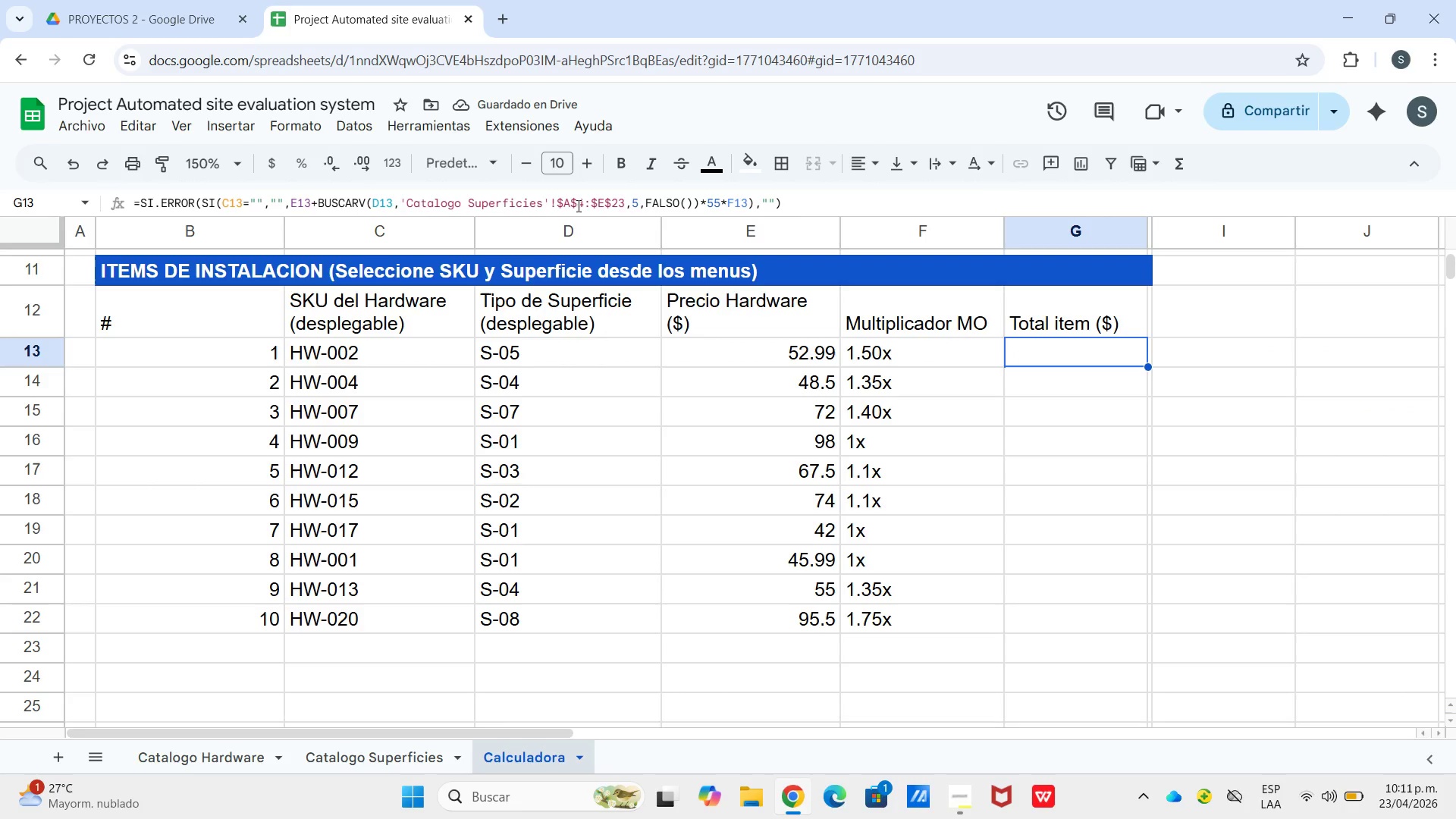 
wait(8.25)
 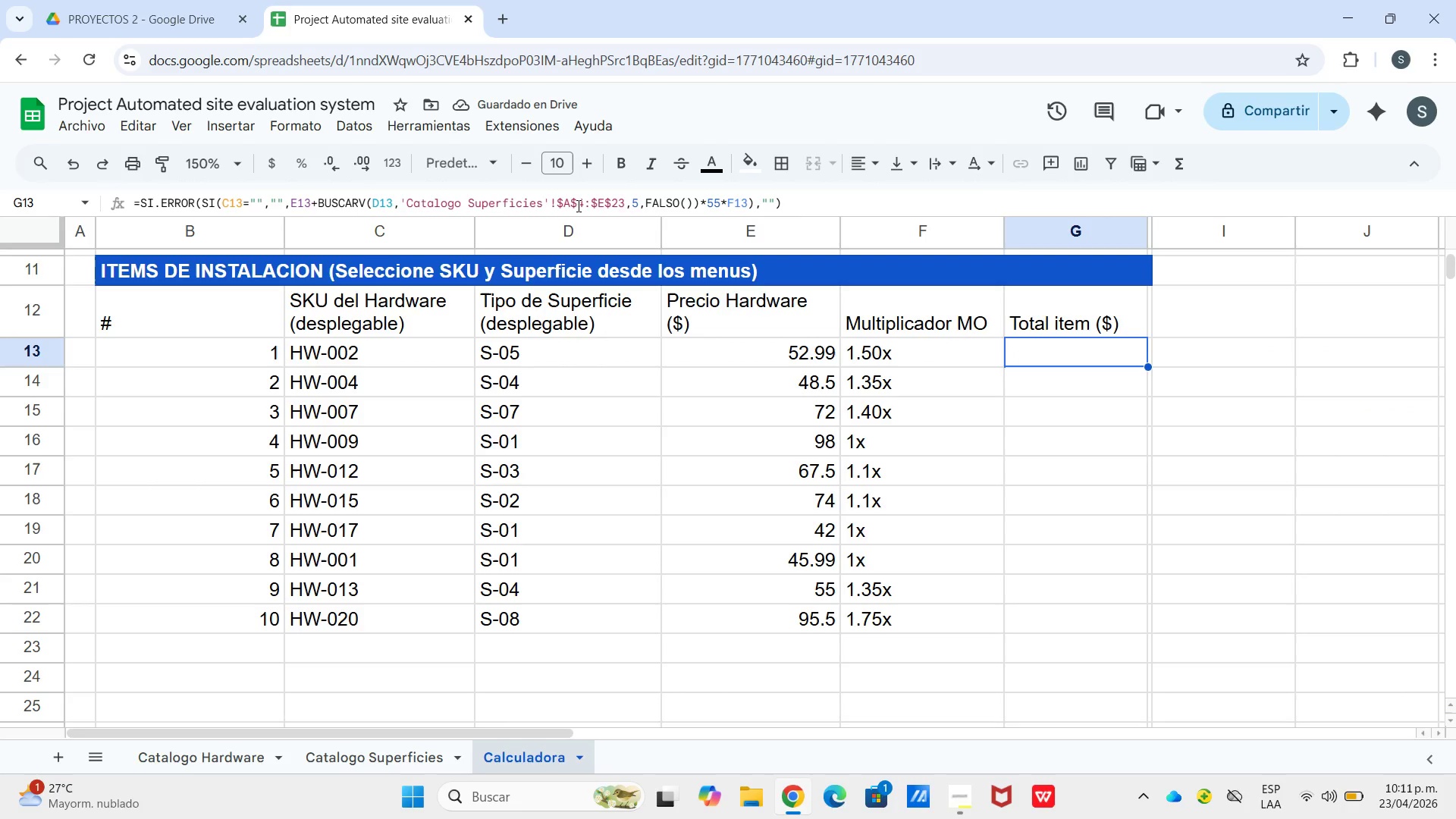 
left_click([347, 754])
 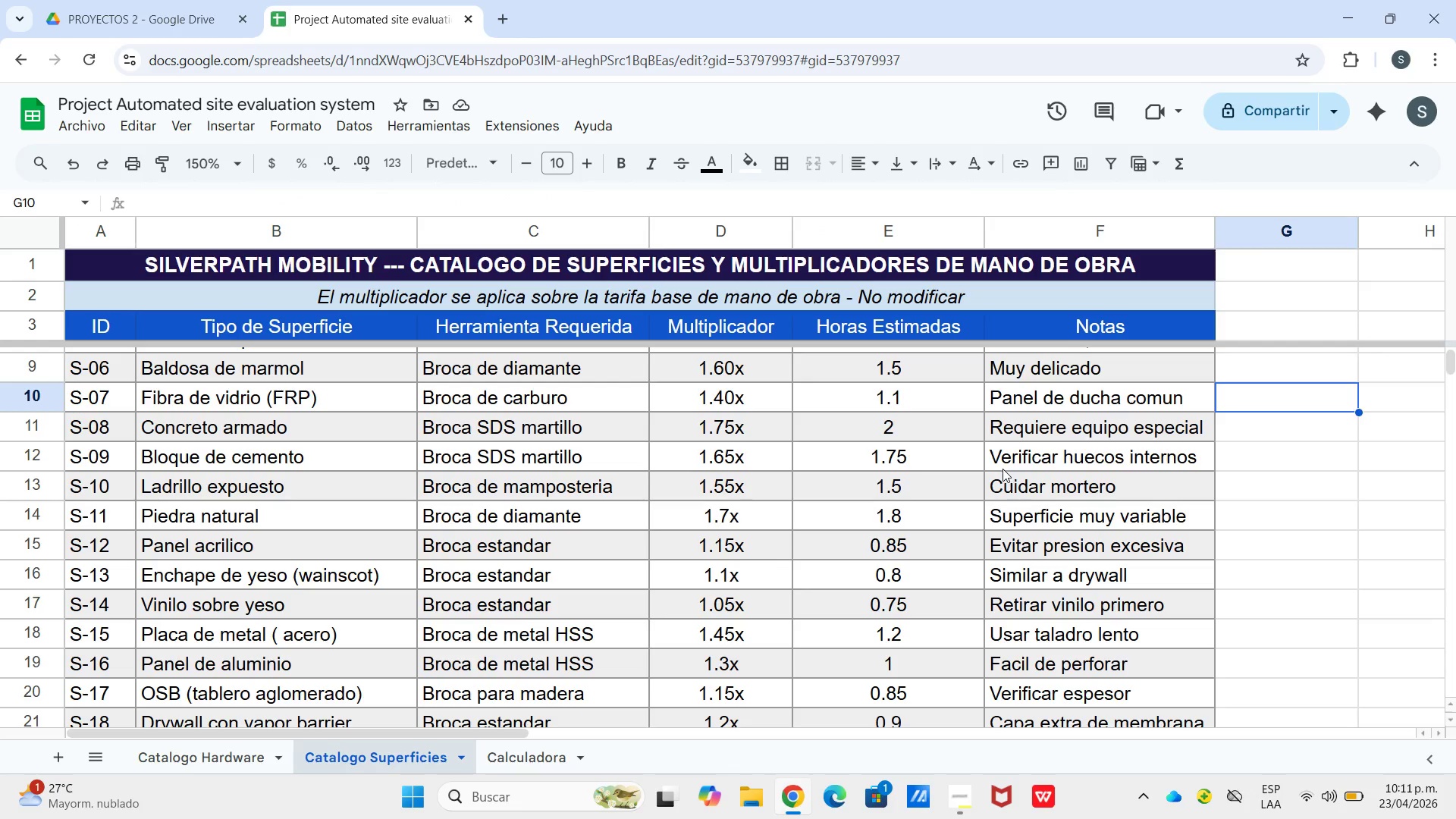 
wait(7.8)
 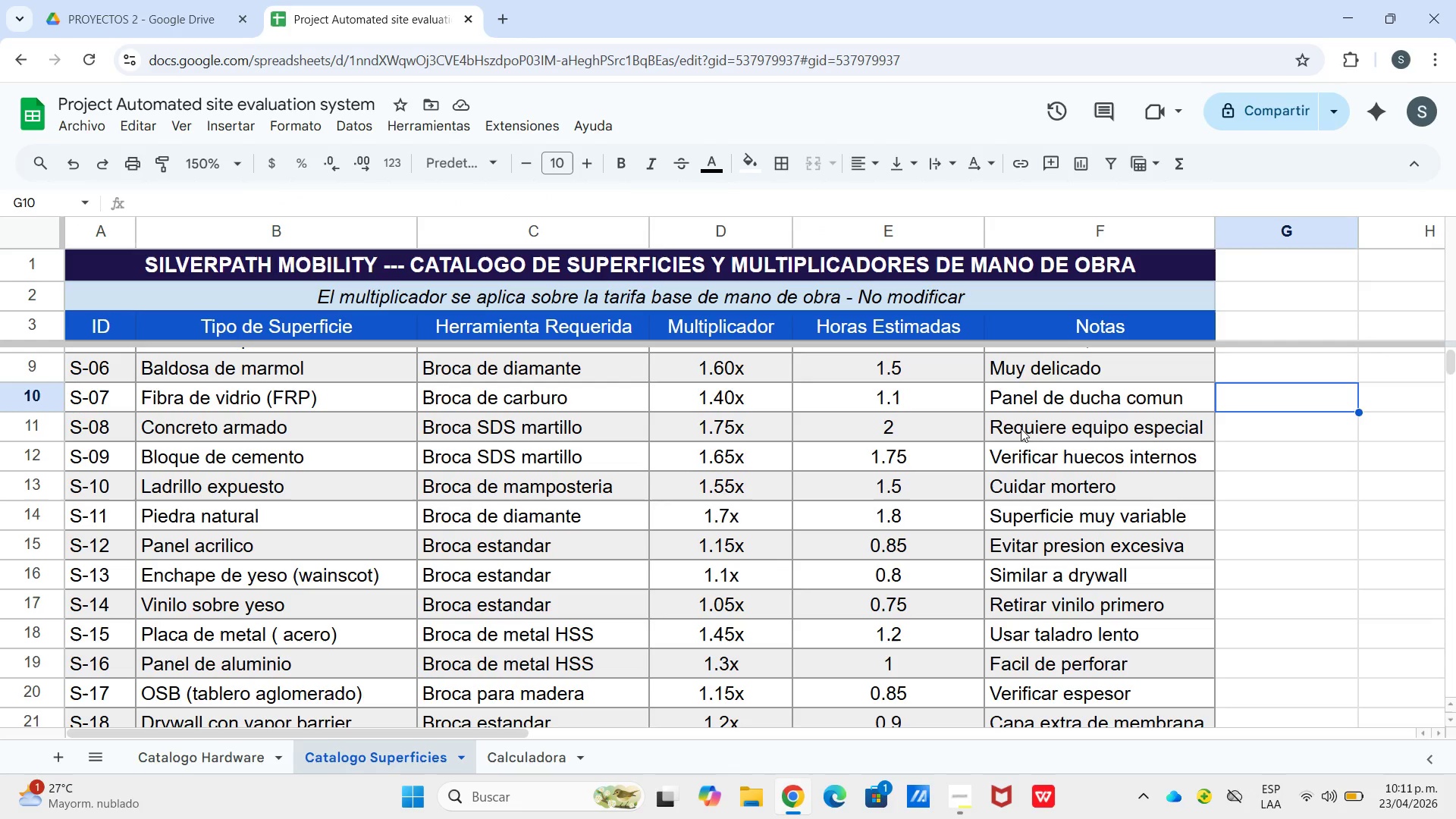 
left_click_drag(start_coordinate=[536, 768], to_coordinate=[541, 764])
 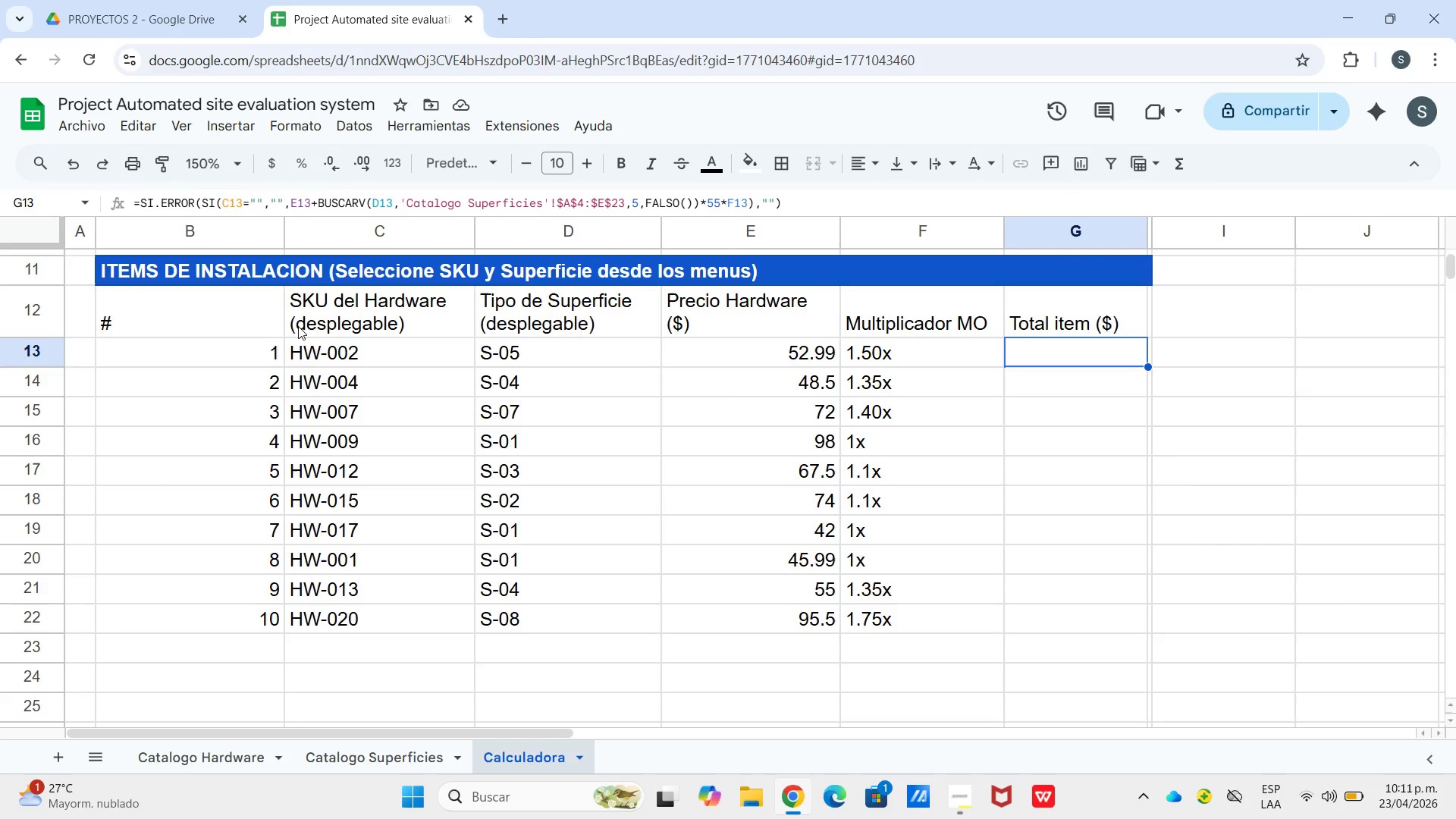 
wait(9.28)
 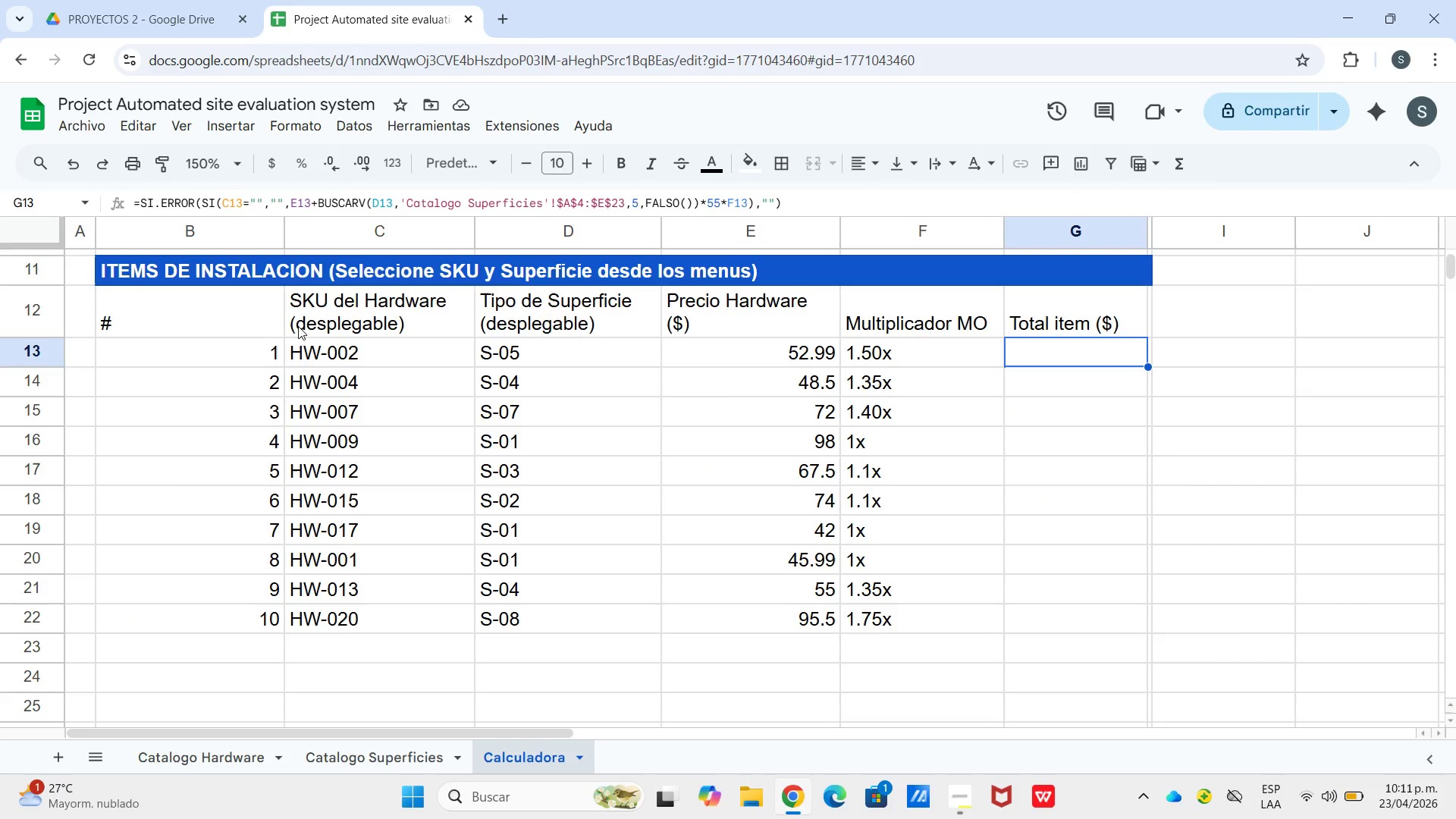 
left_click([362, 752])
 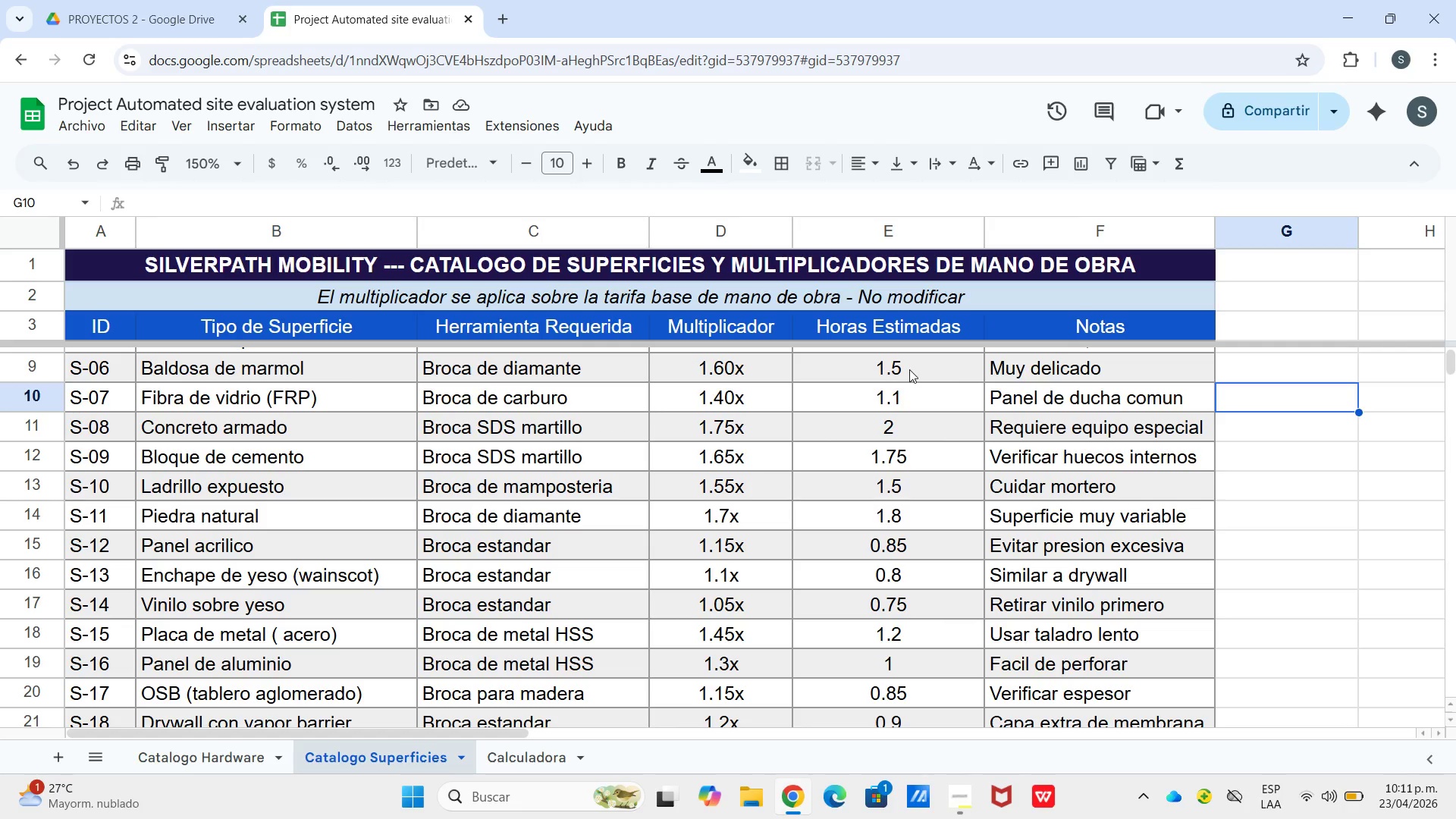 
left_click([909, 369])
 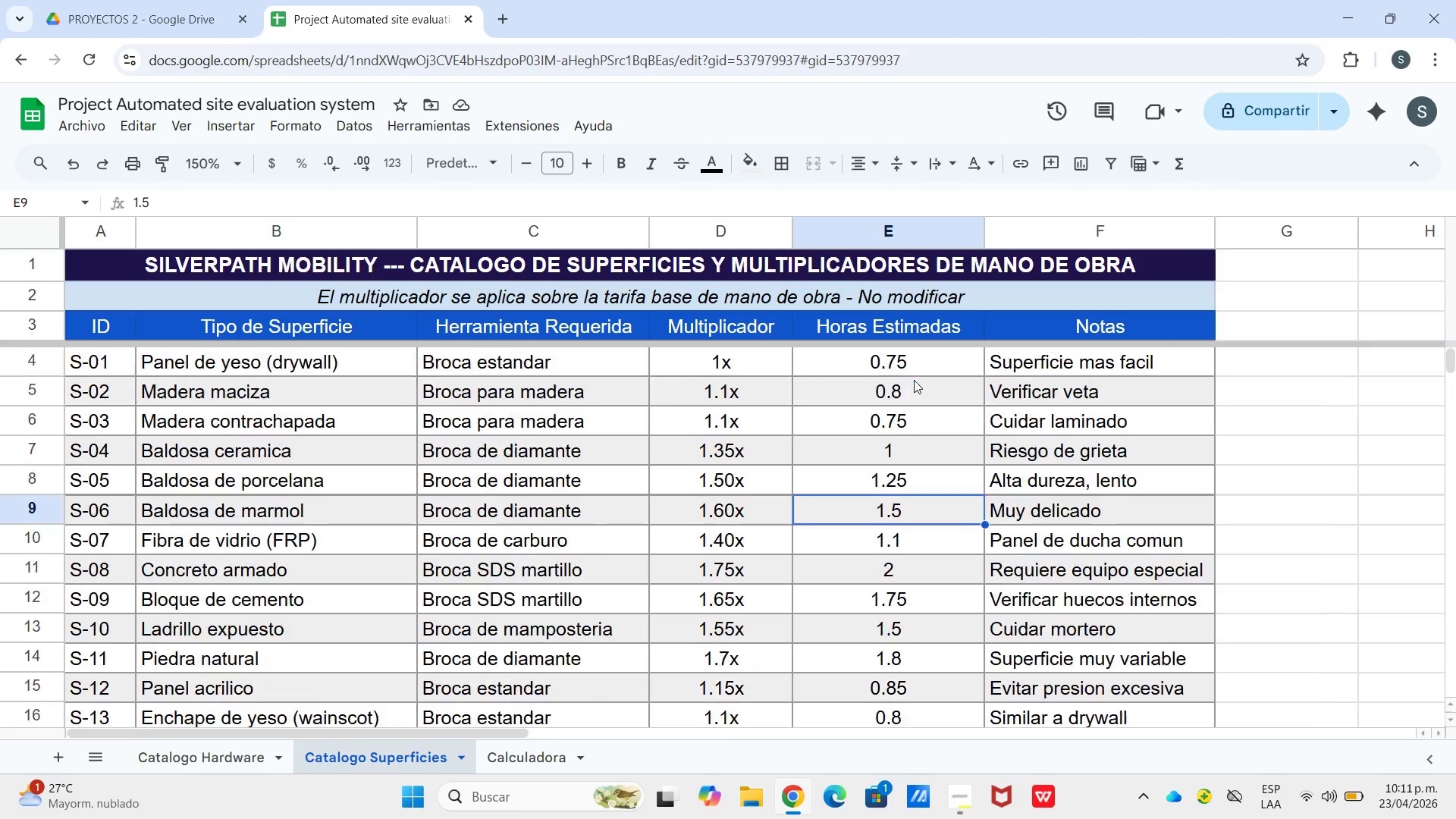 
scroll: coordinate [917, 388], scroll_direction: up, amount: 9.0
 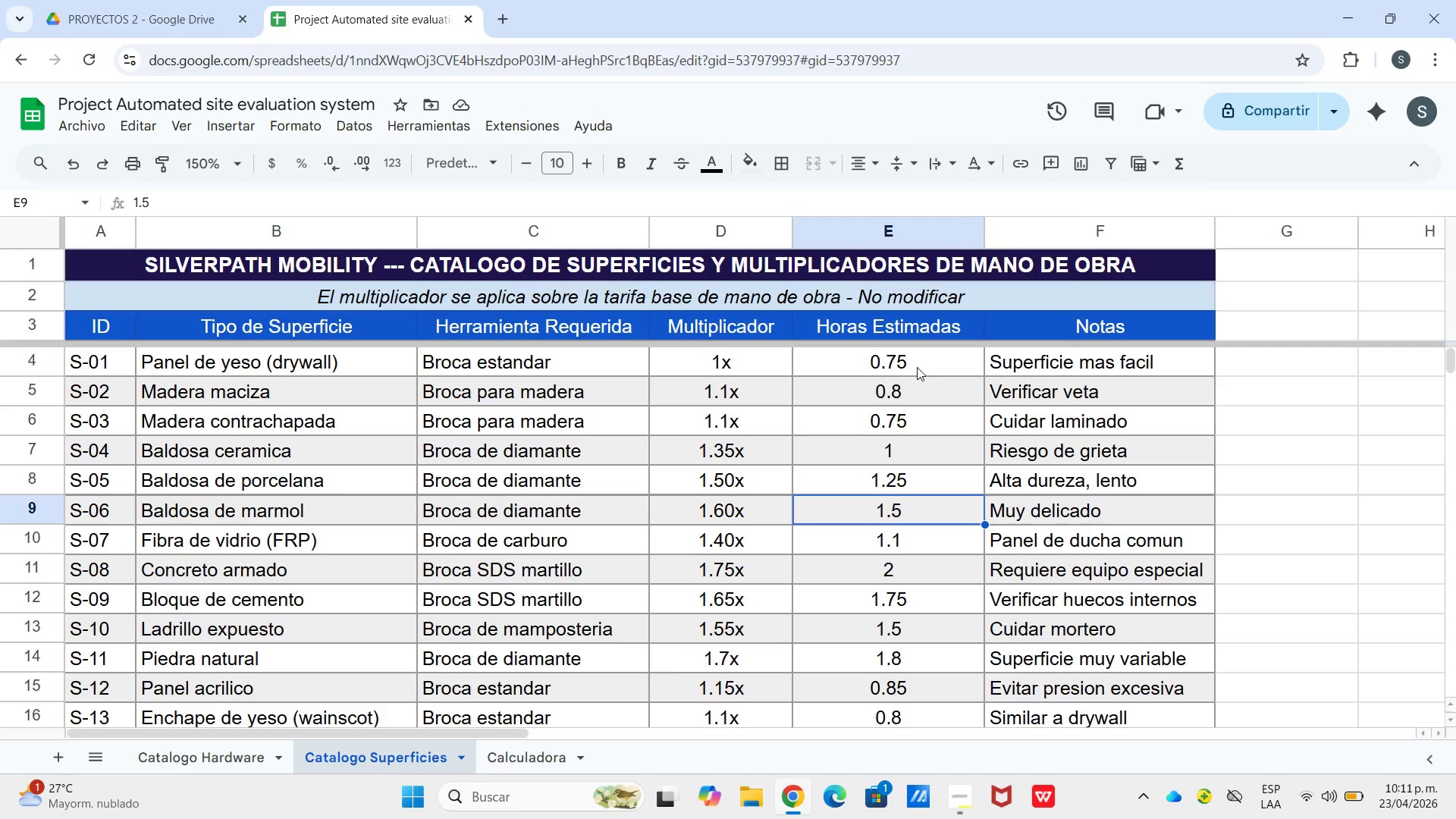 
left_click([917, 367])
 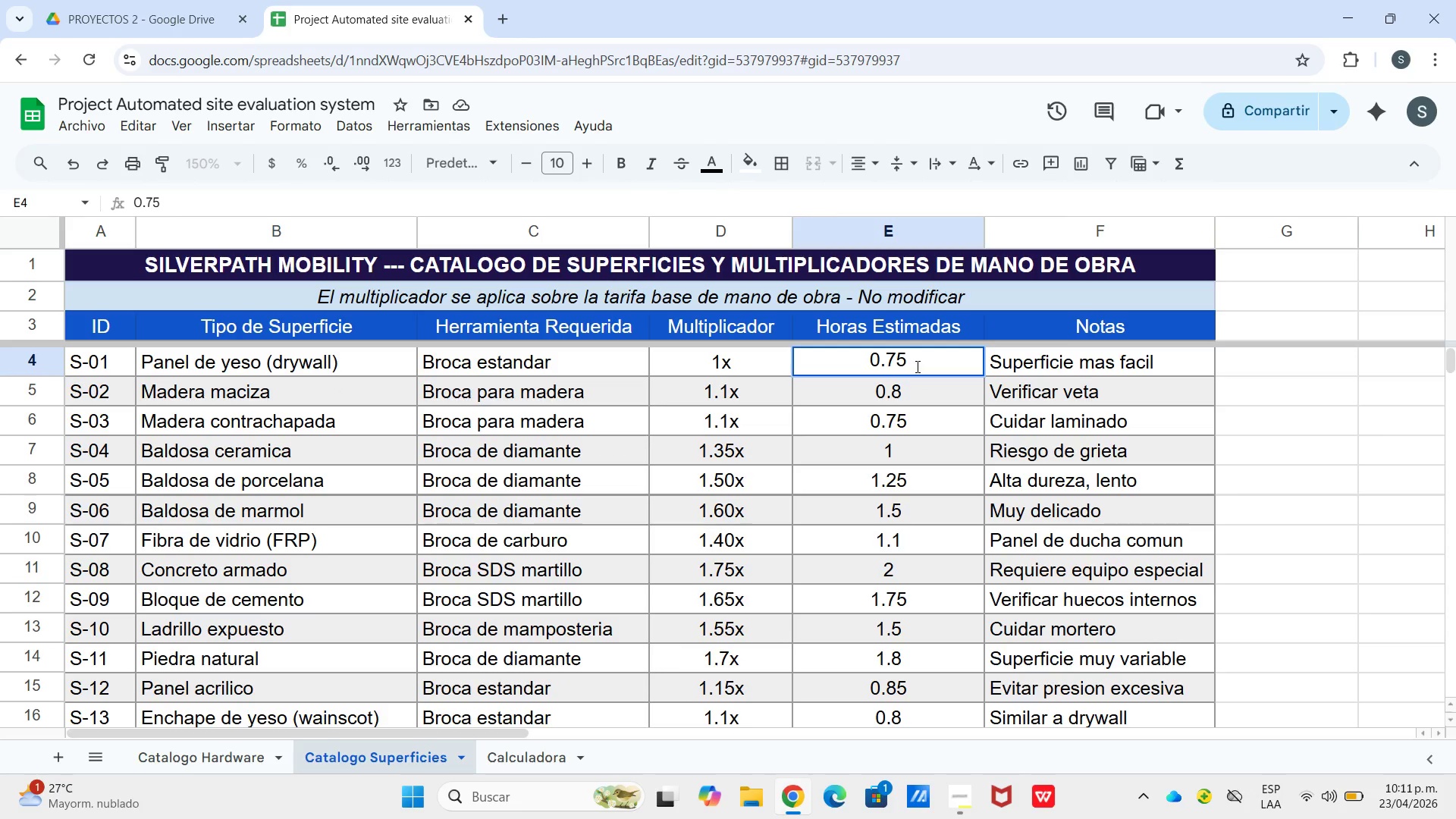 
left_click([916, 366])
 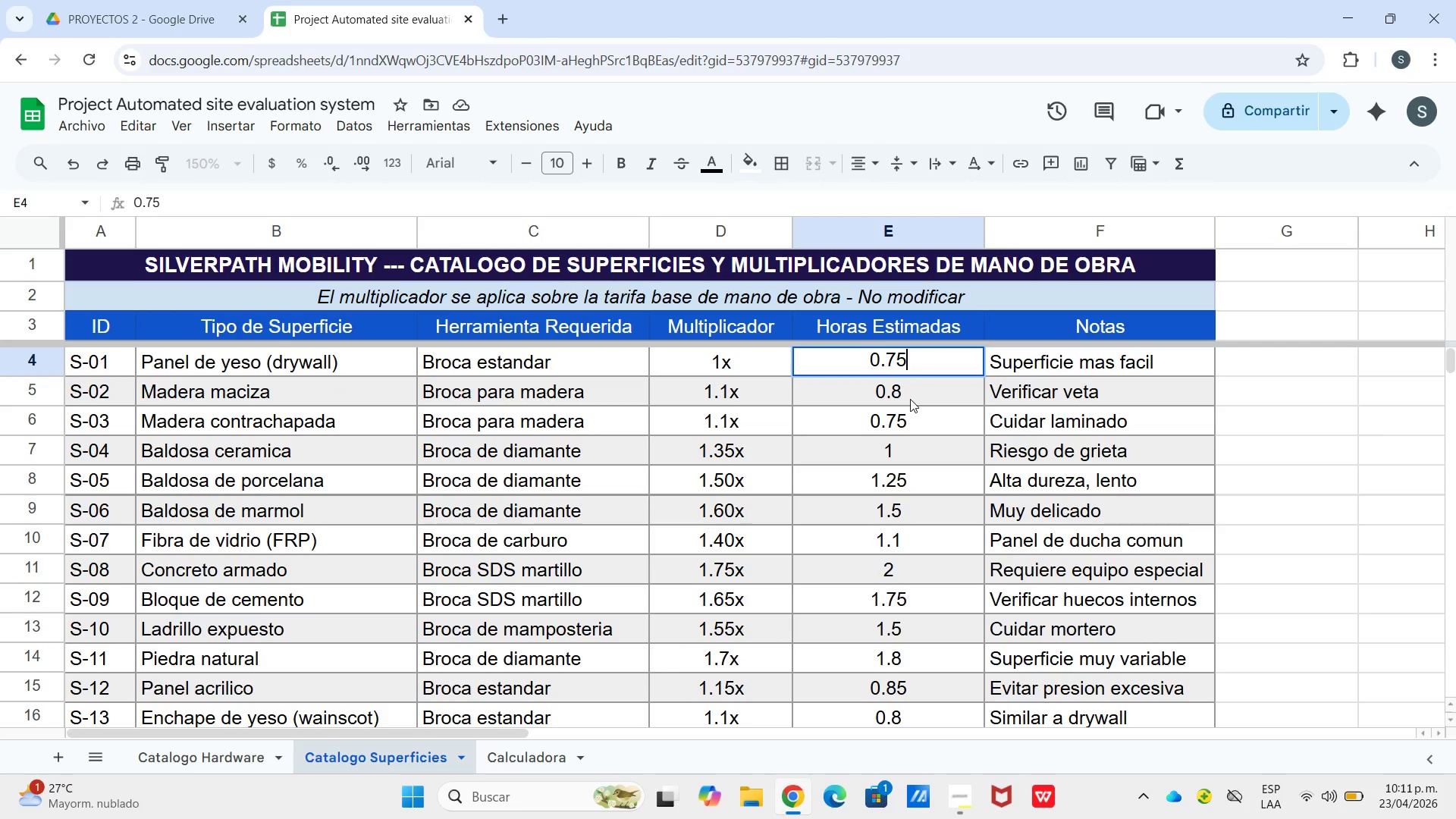 
double_click([910, 399])
 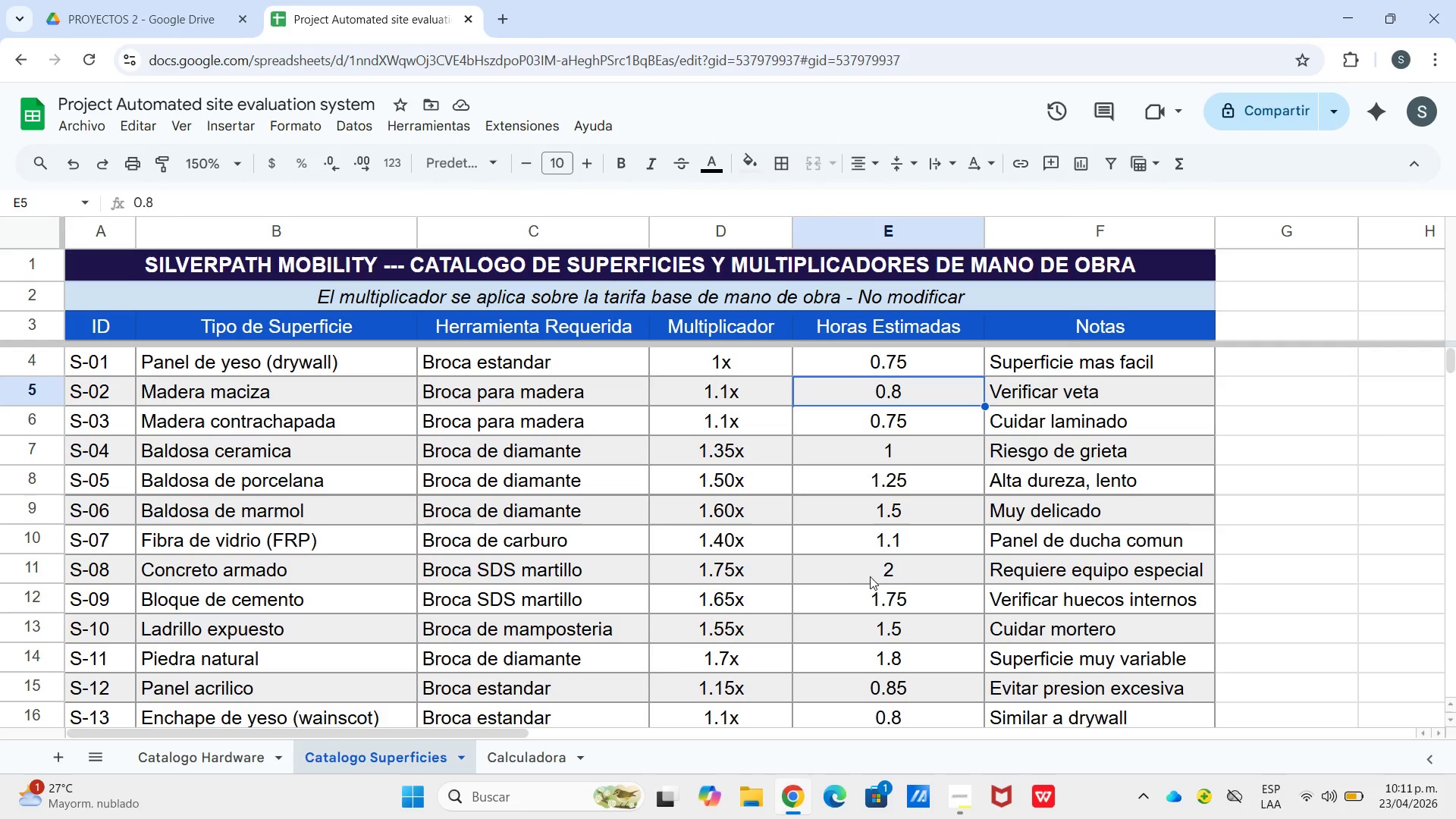 
left_click([529, 748])
 